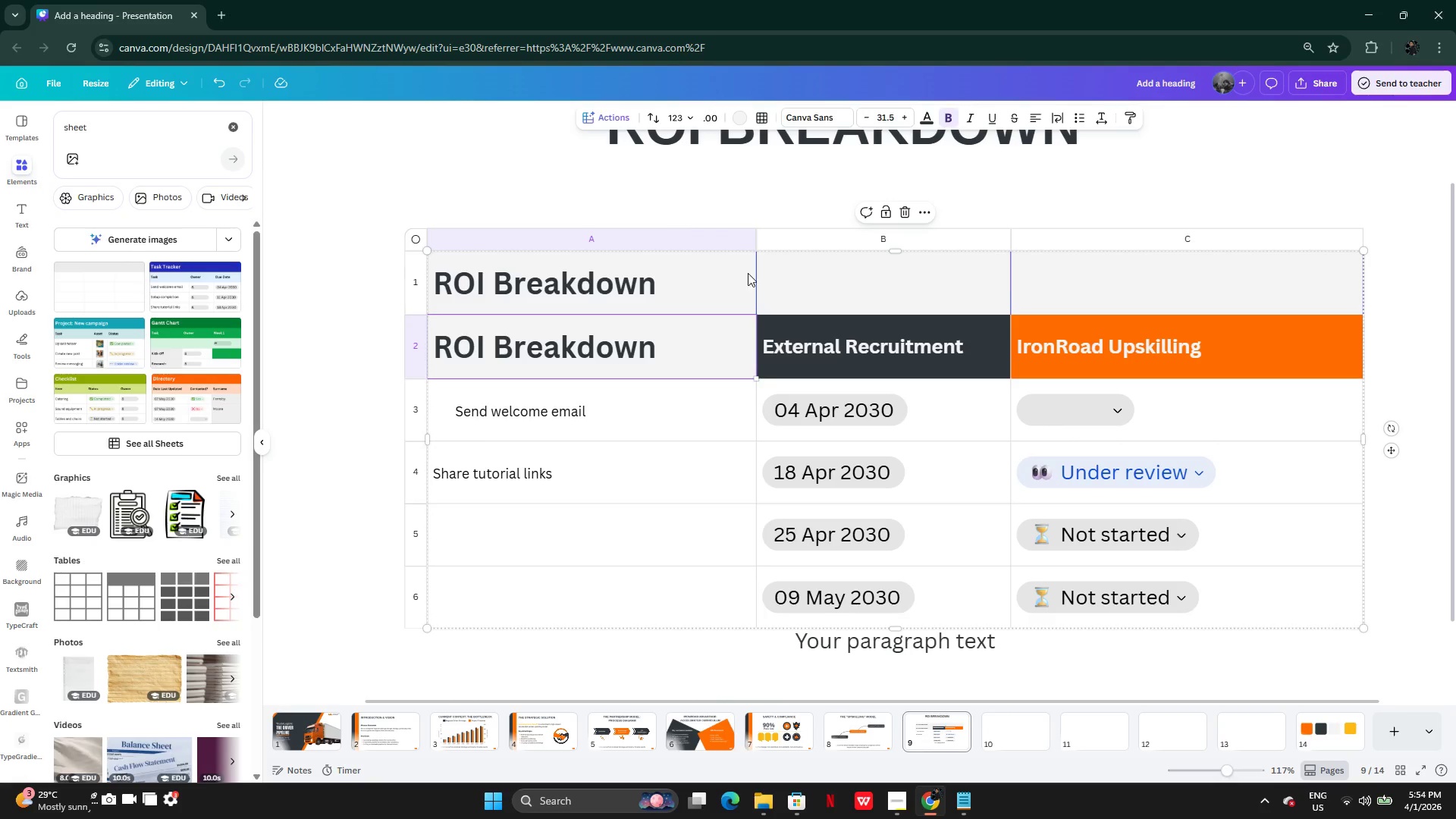 
right_click([744, 273])
 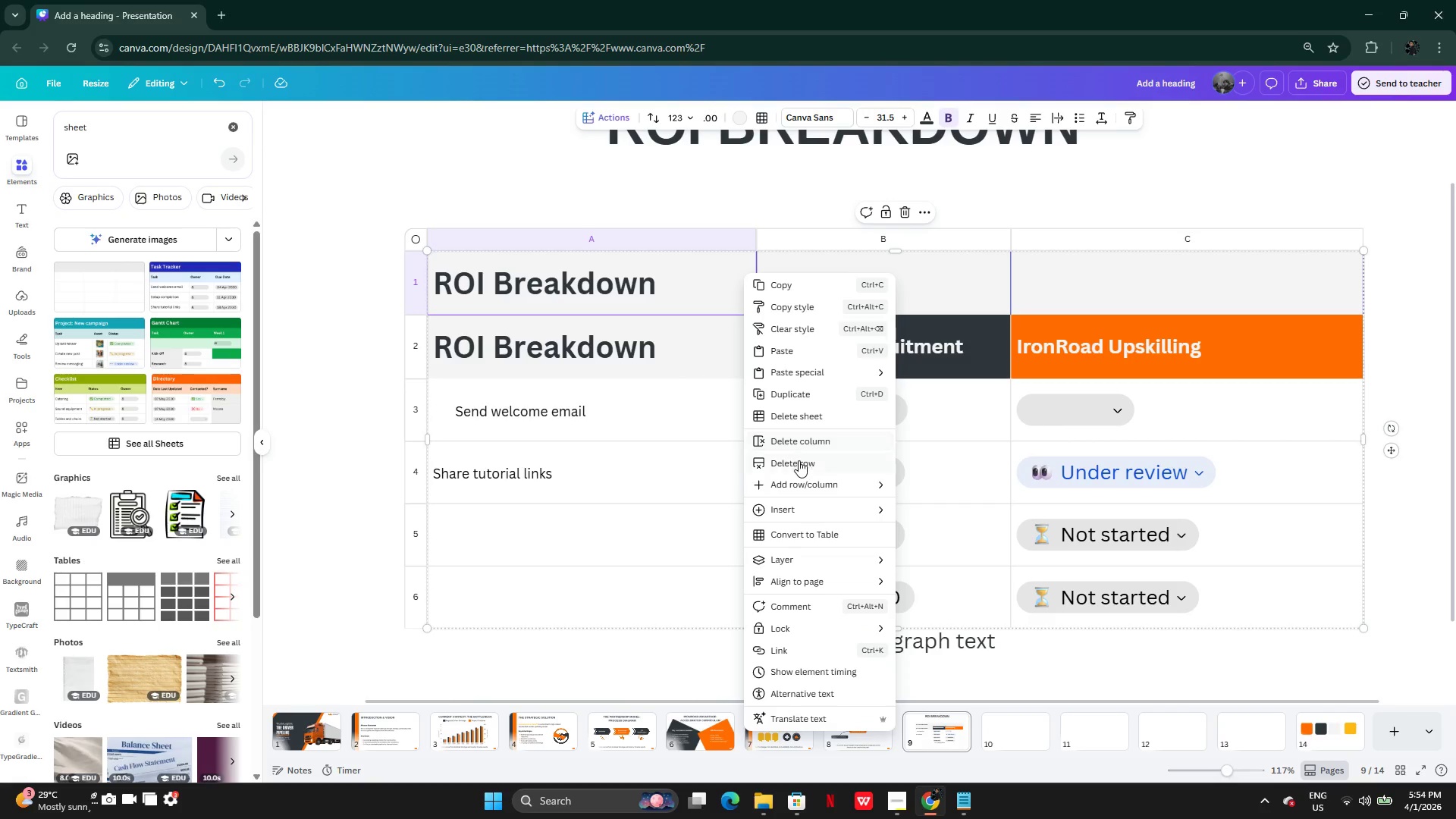 
left_click([799, 461])
 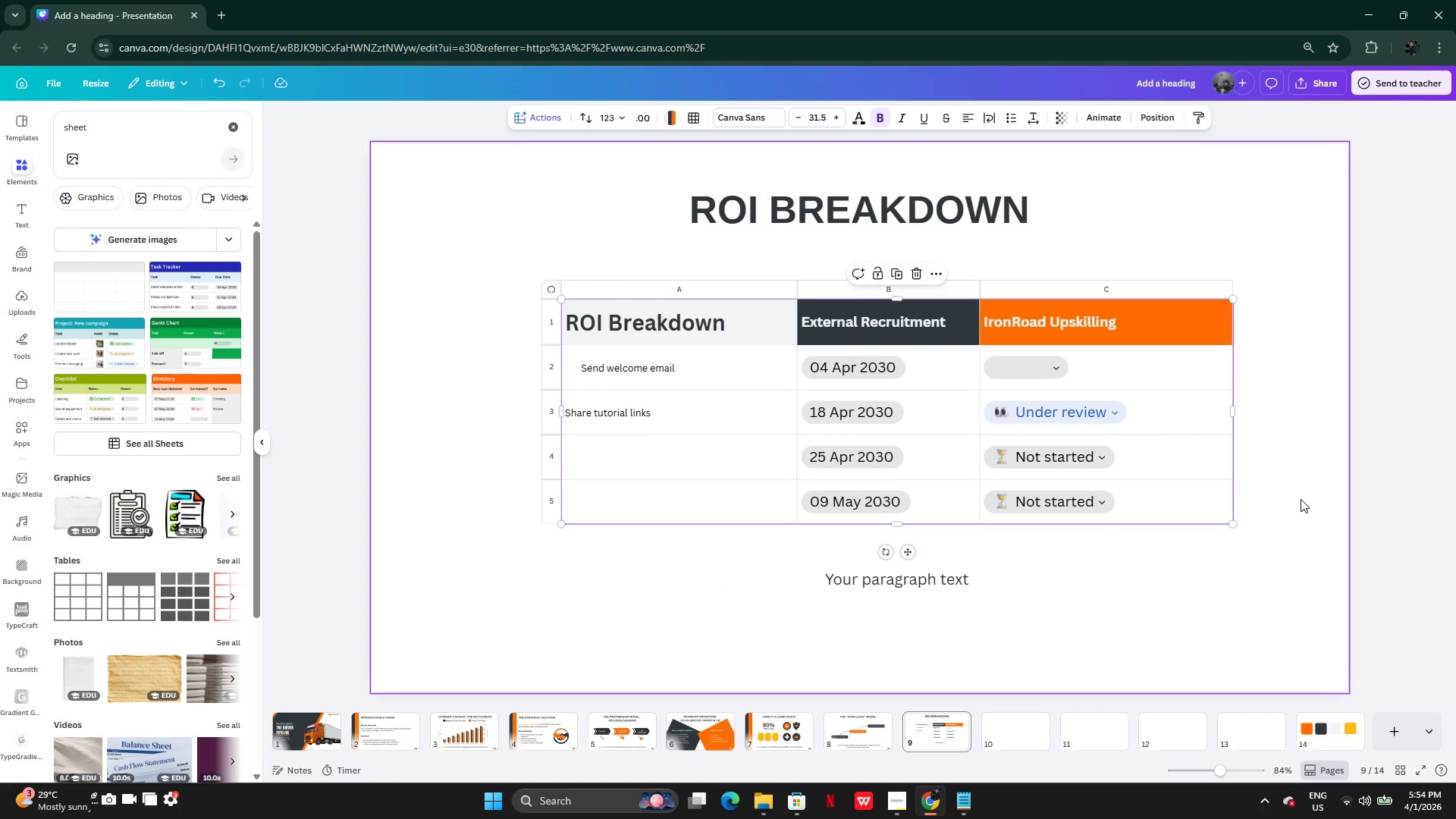 
left_click_drag(start_coordinate=[1181, 422], to_coordinate=[1184, 435])
 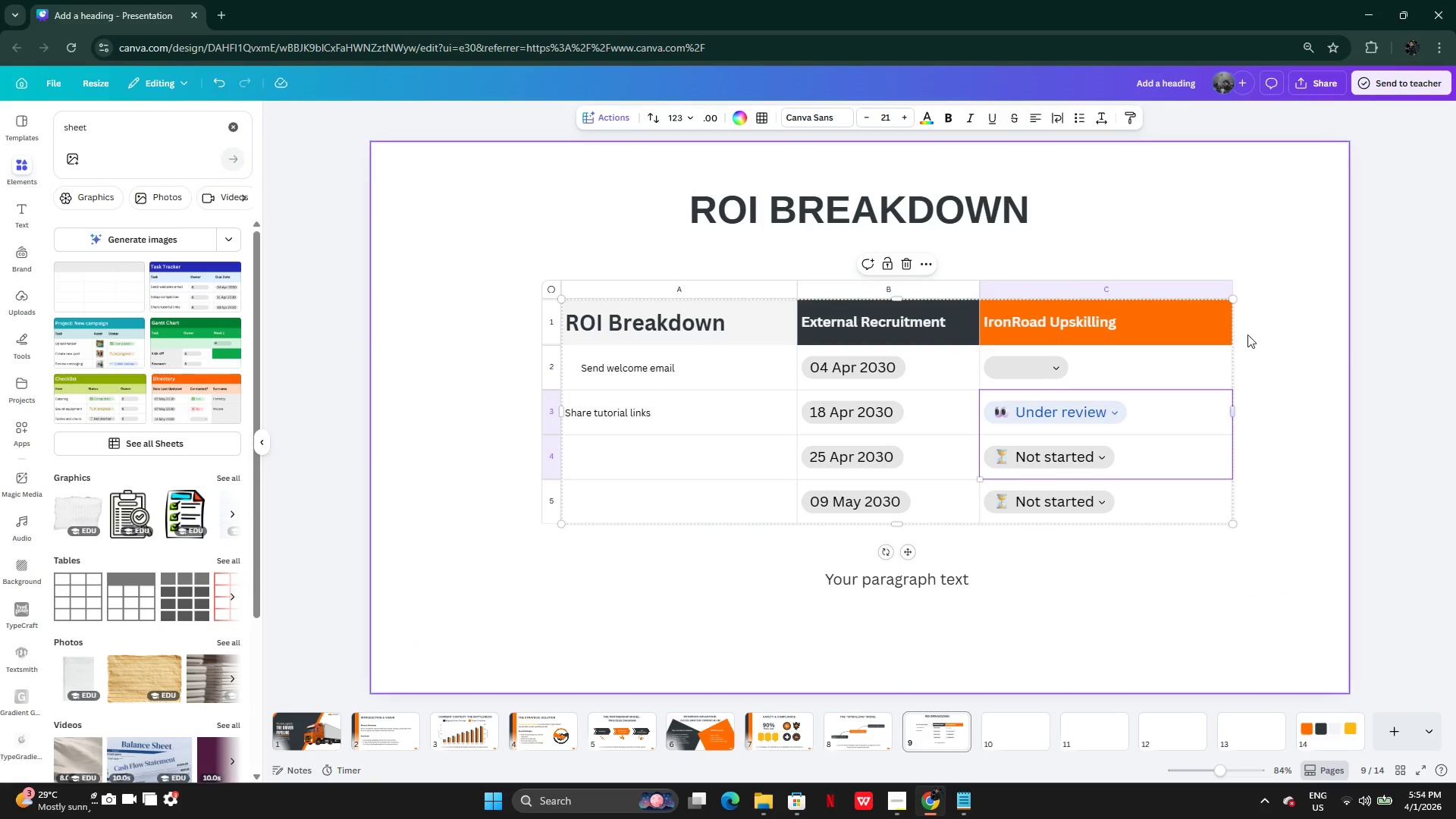 
left_click([1257, 327])
 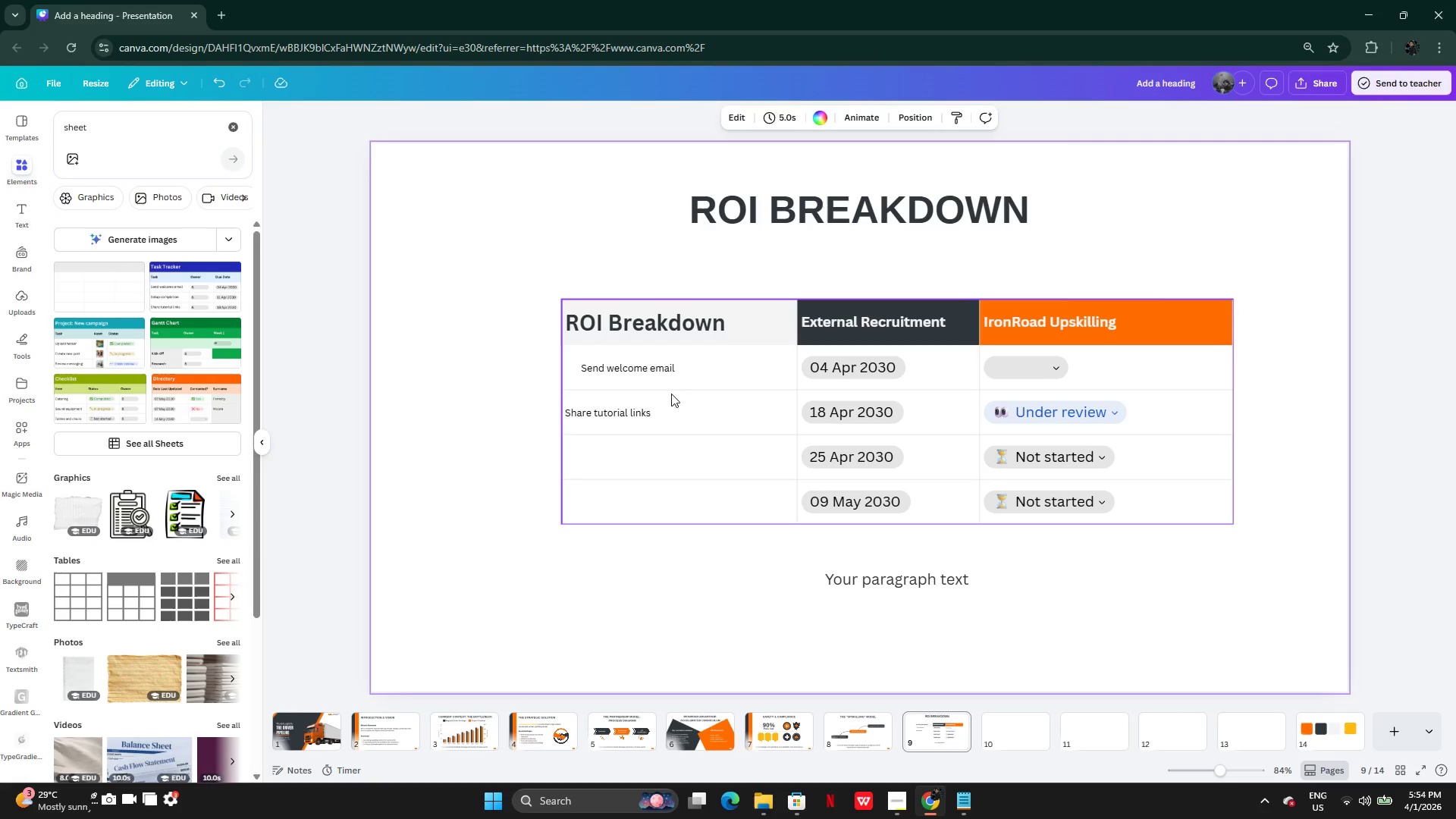 
double_click([688, 369])
 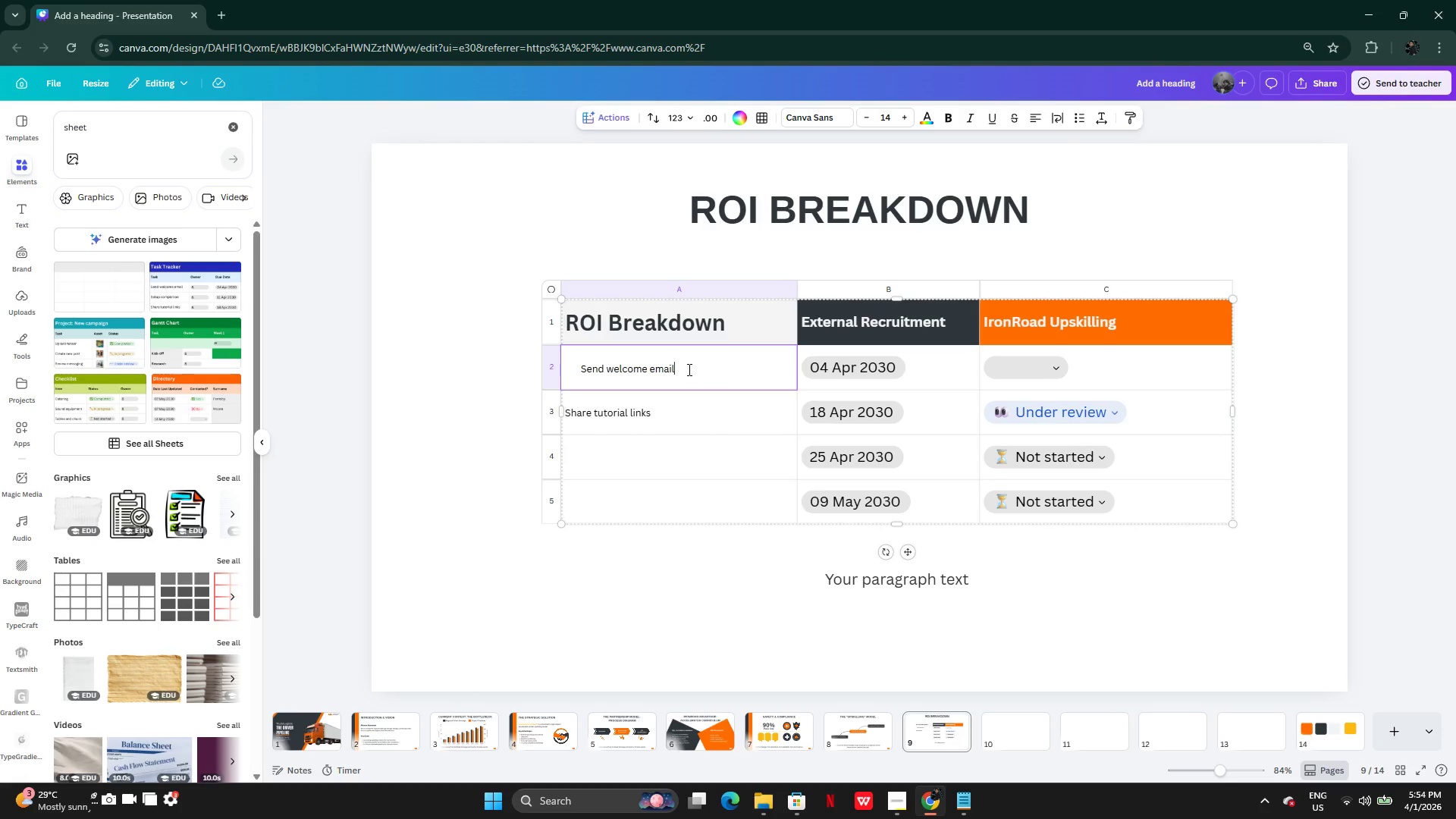 
left_click_drag(start_coordinate=[688, 369], to_coordinate=[661, 369])
 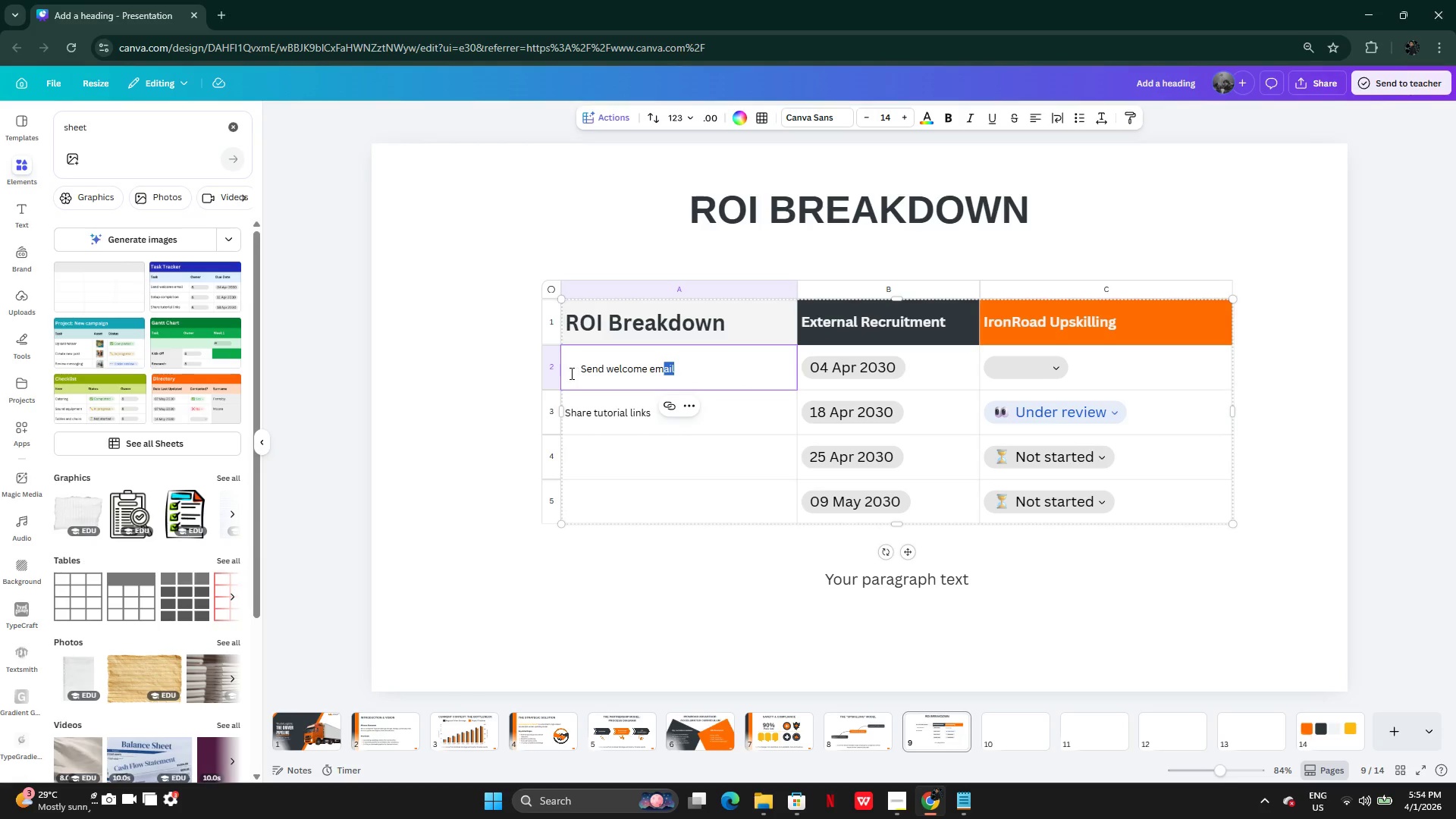 
left_click([586, 371])
 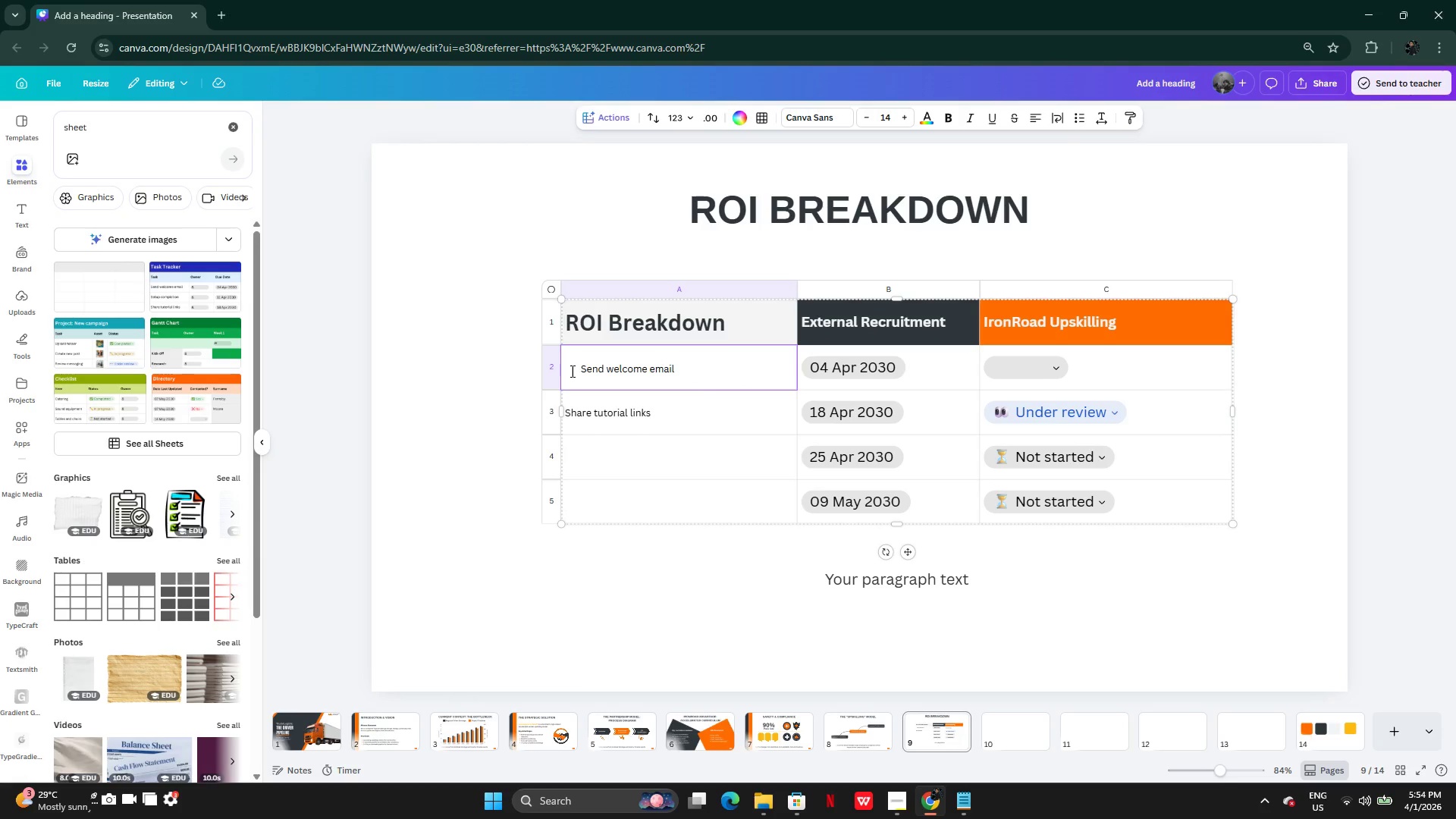 
left_click_drag(start_coordinate=[571, 371], to_coordinate=[718, 371])
 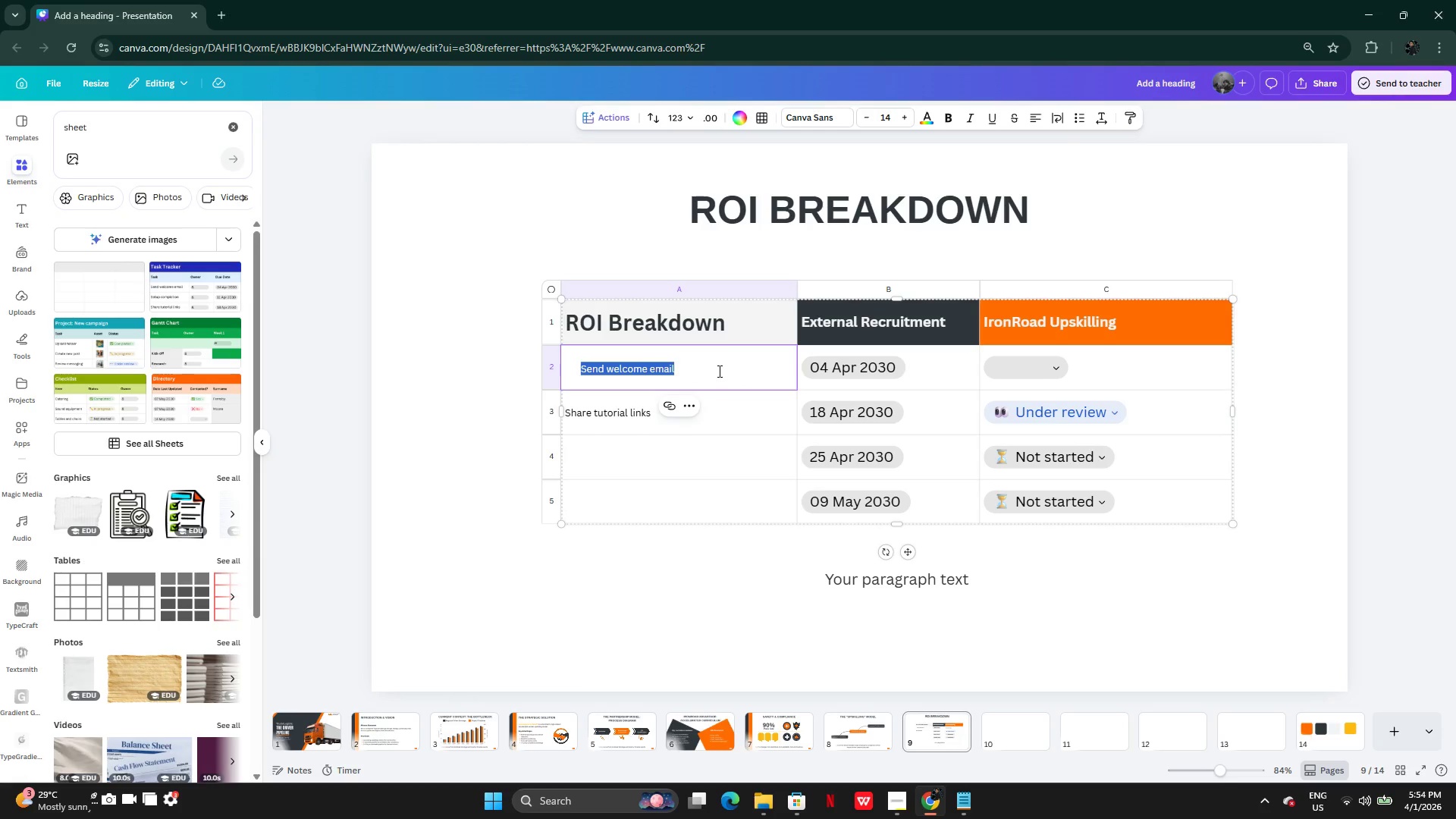 
type(W)
key(Backspace)
type(External Recruitment)
 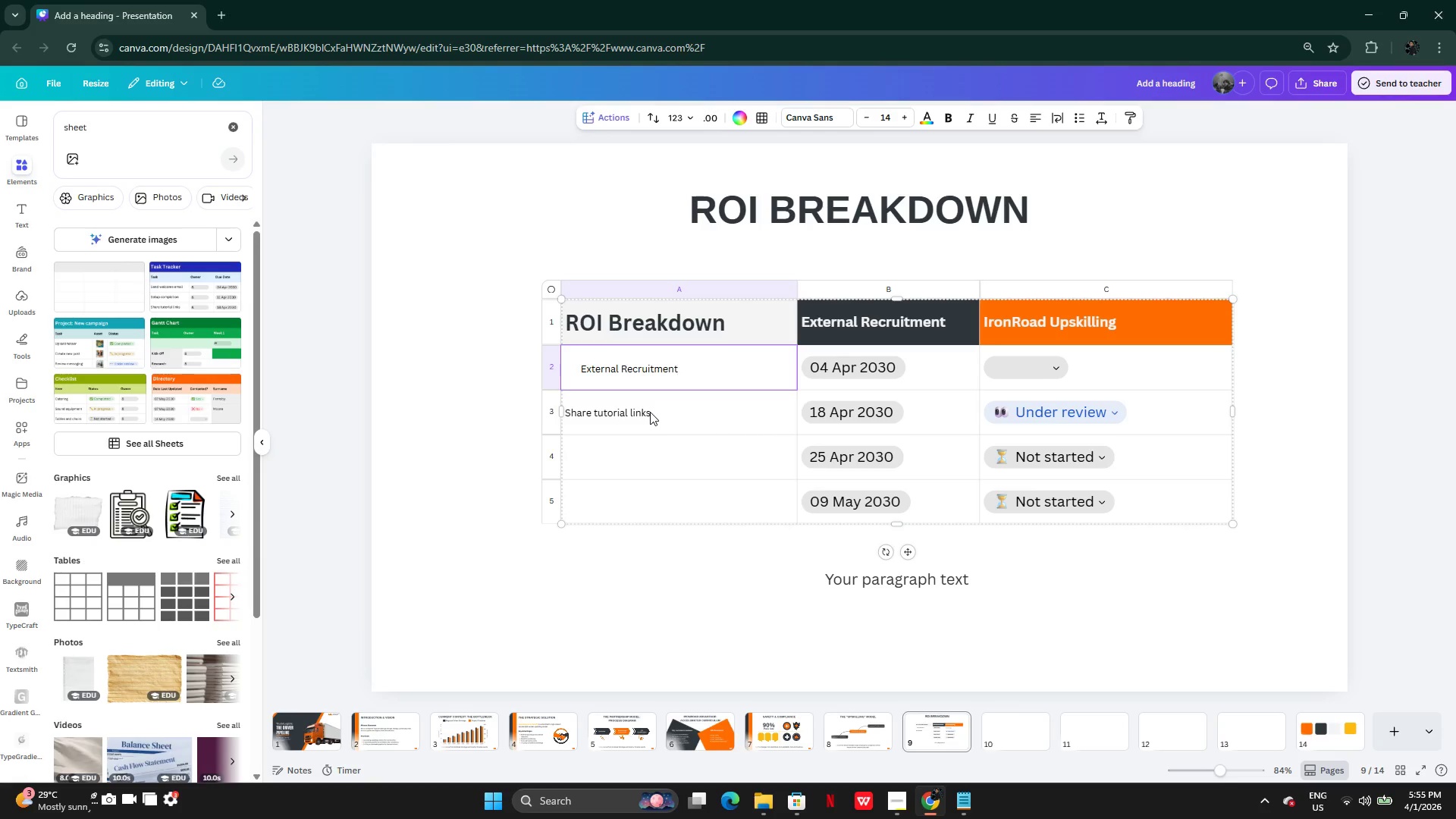 
double_click([650, 412])
 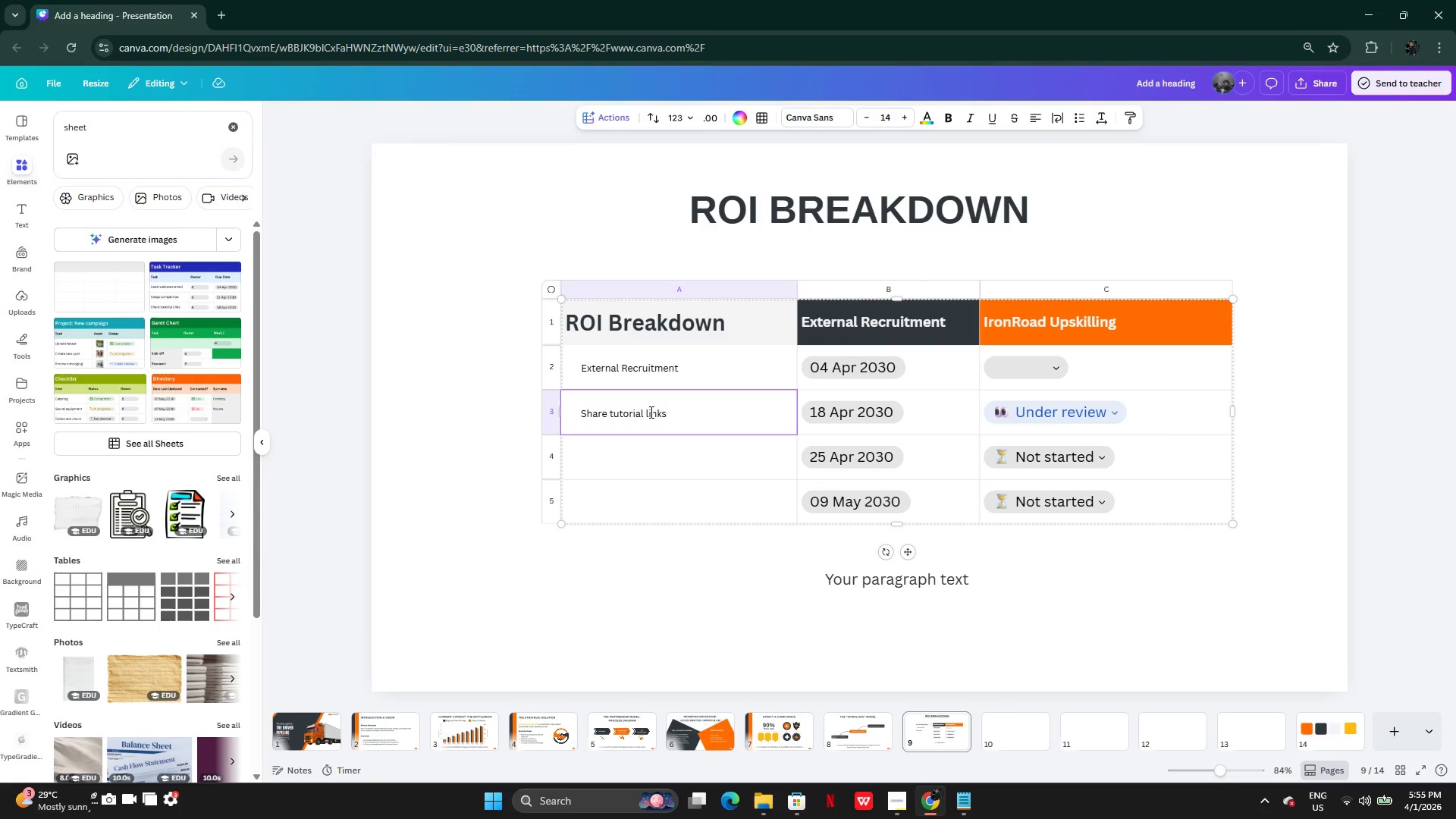 
double_click([650, 412])
 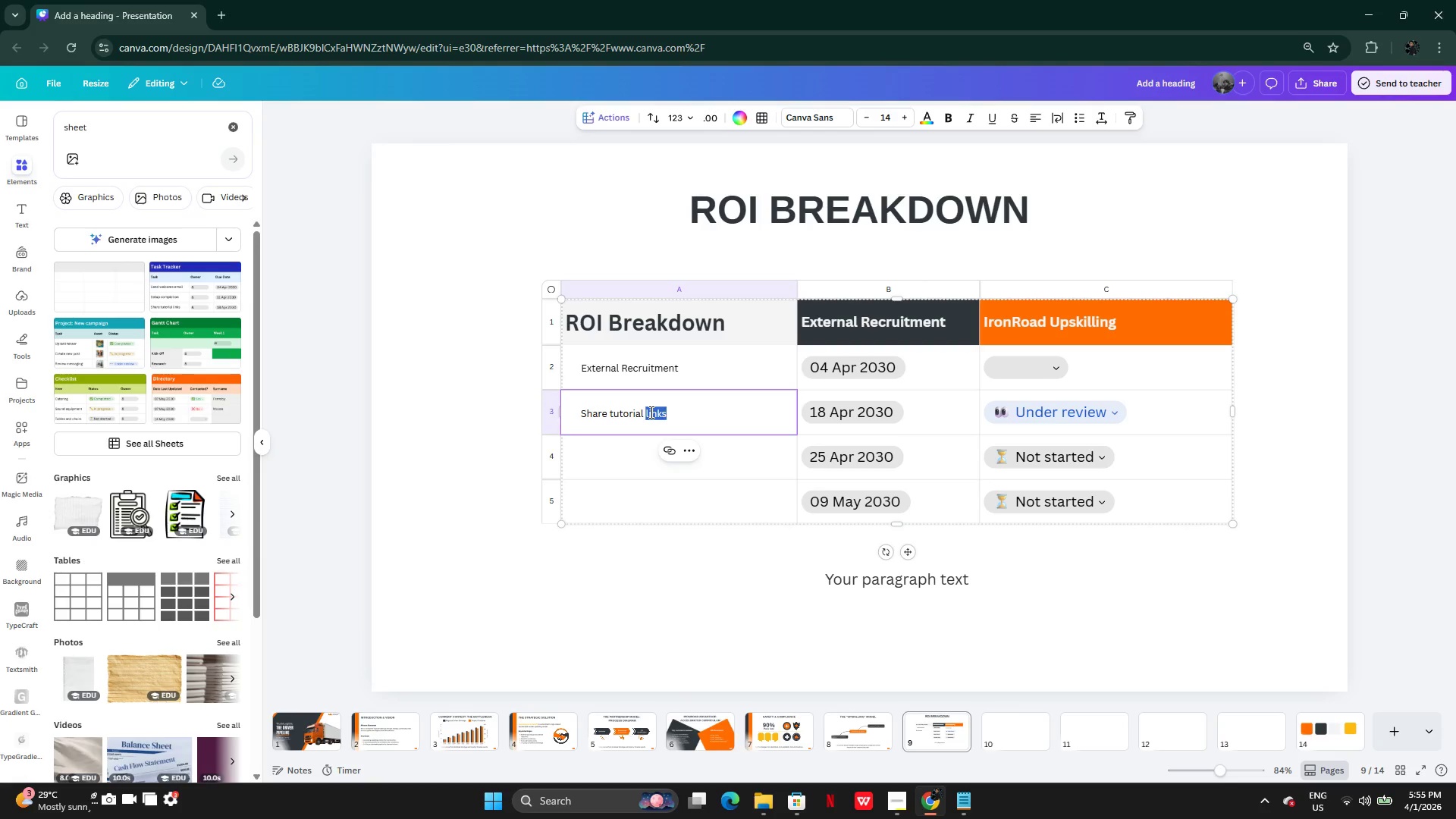 
hold_key(key=ControlLeft, duration=0.36)
 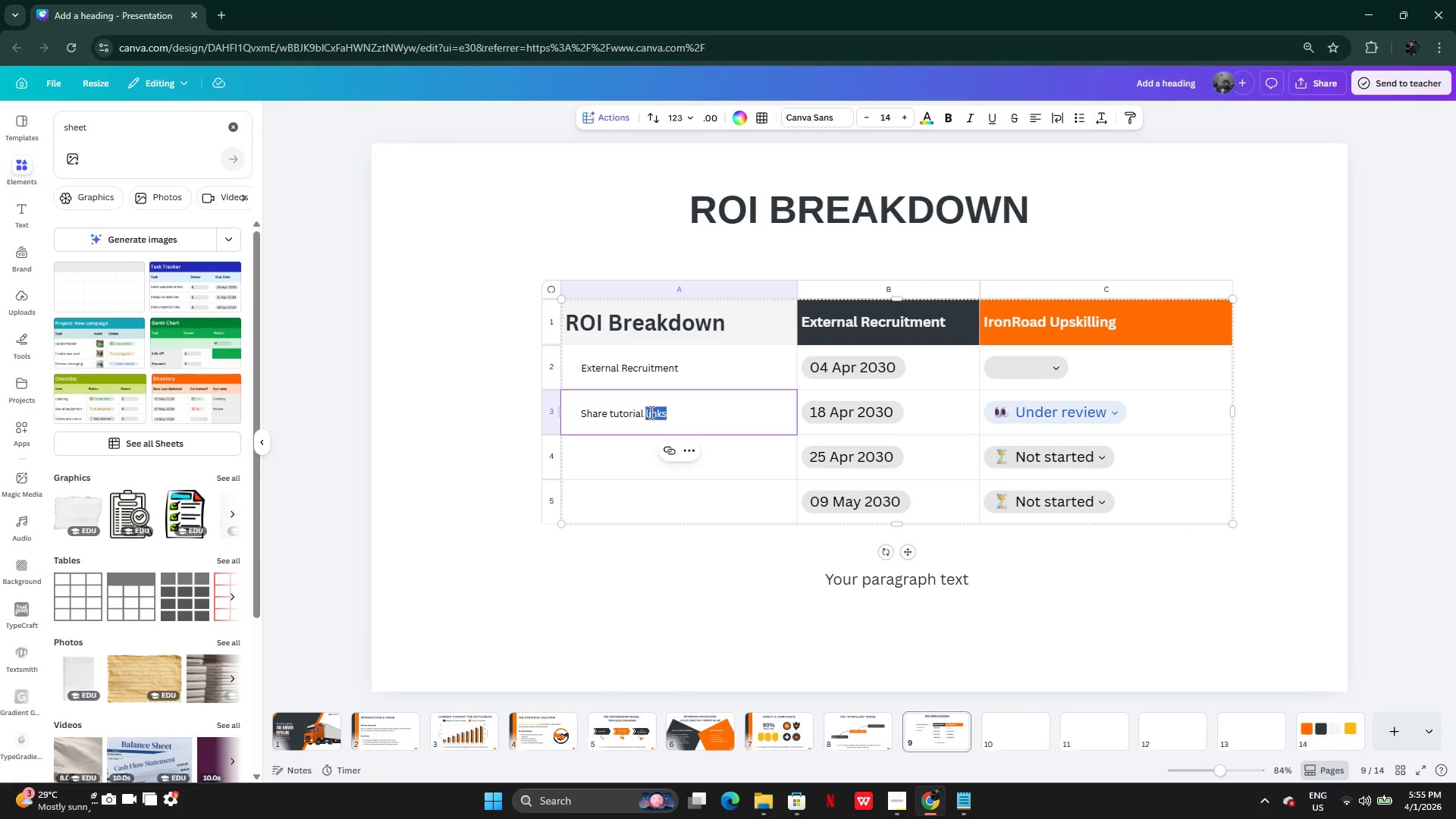 
key(Control+A)
 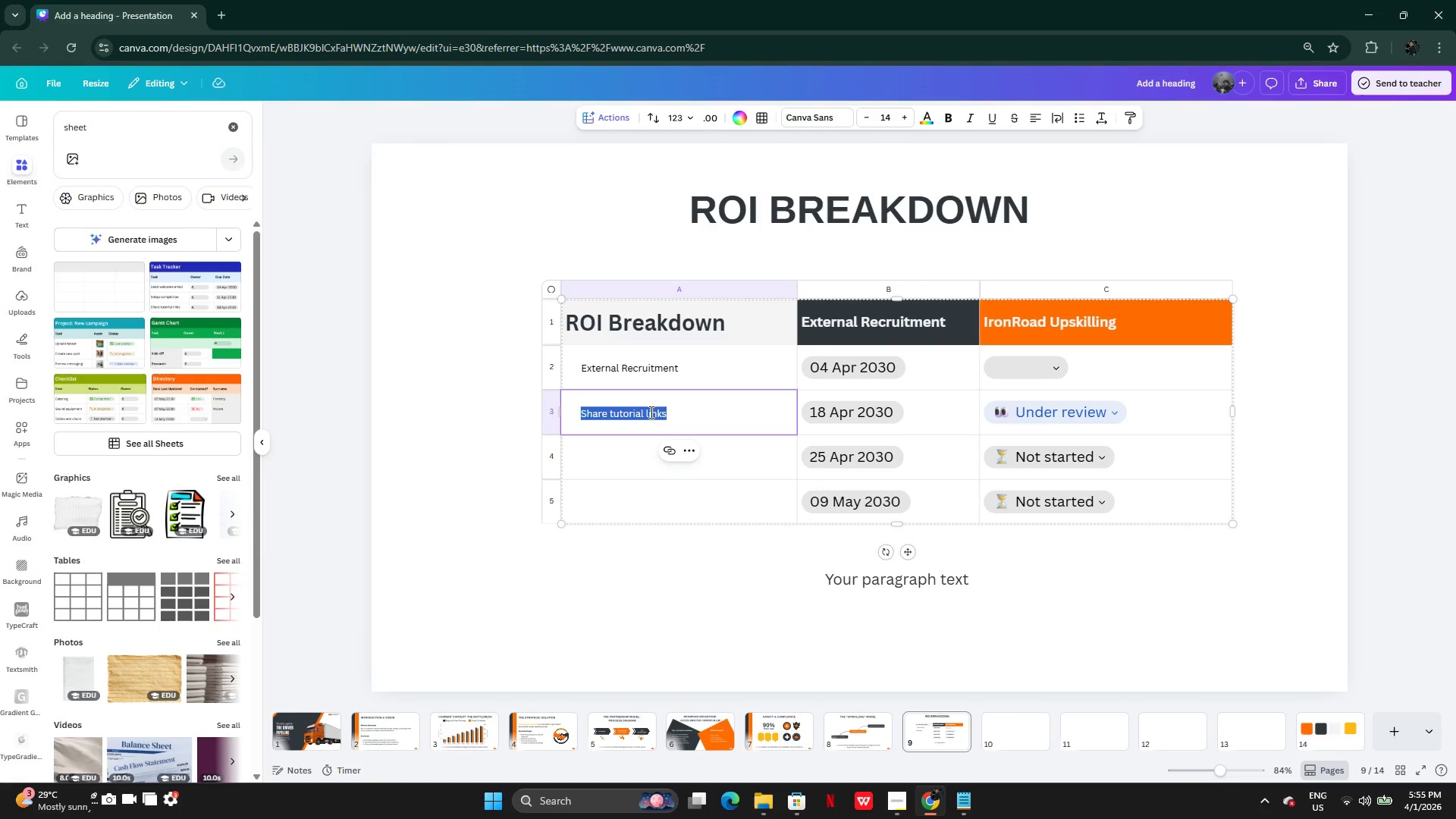 
type(Iron Road Upfitting)
 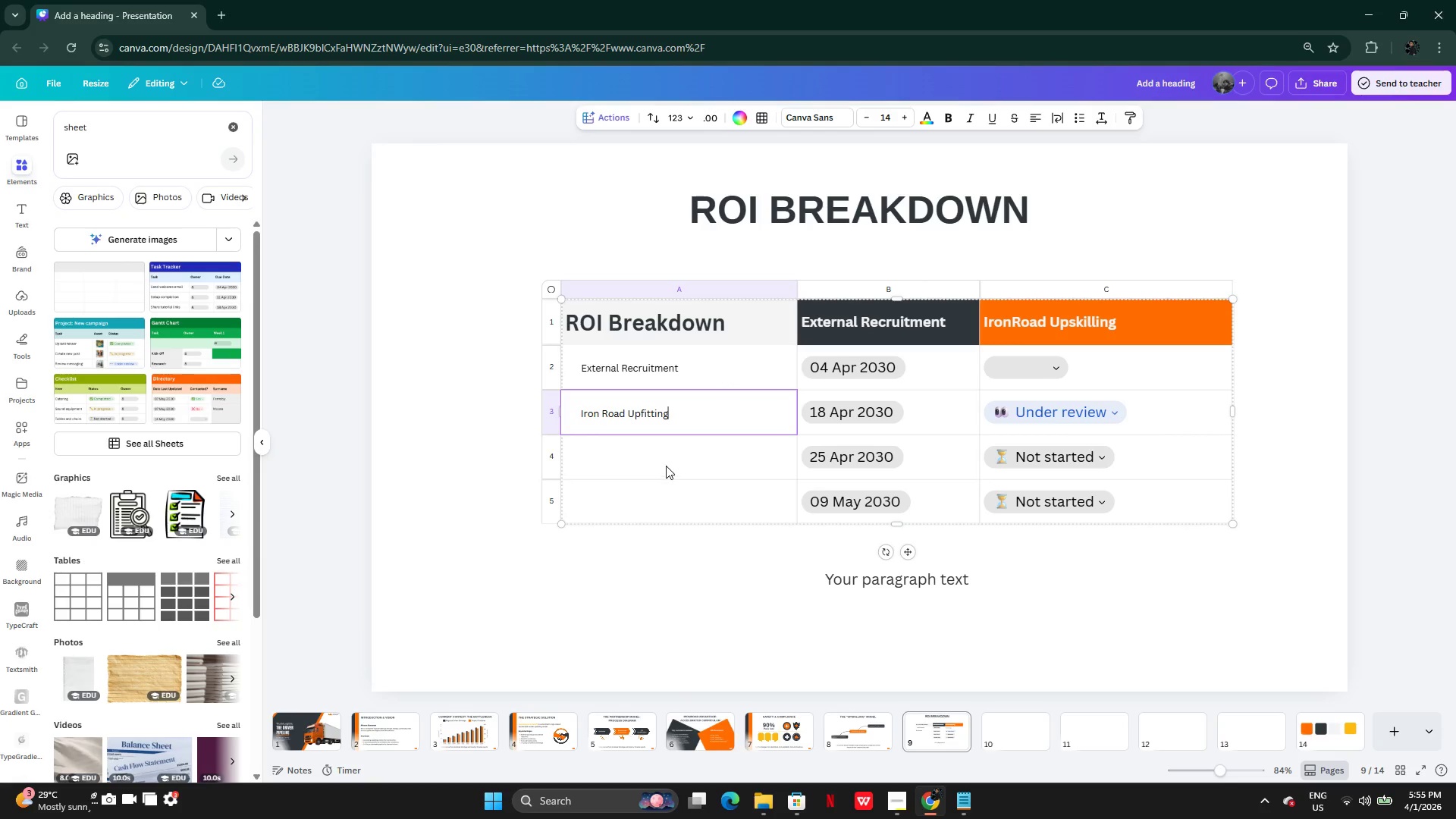 
left_click([666, 457])
 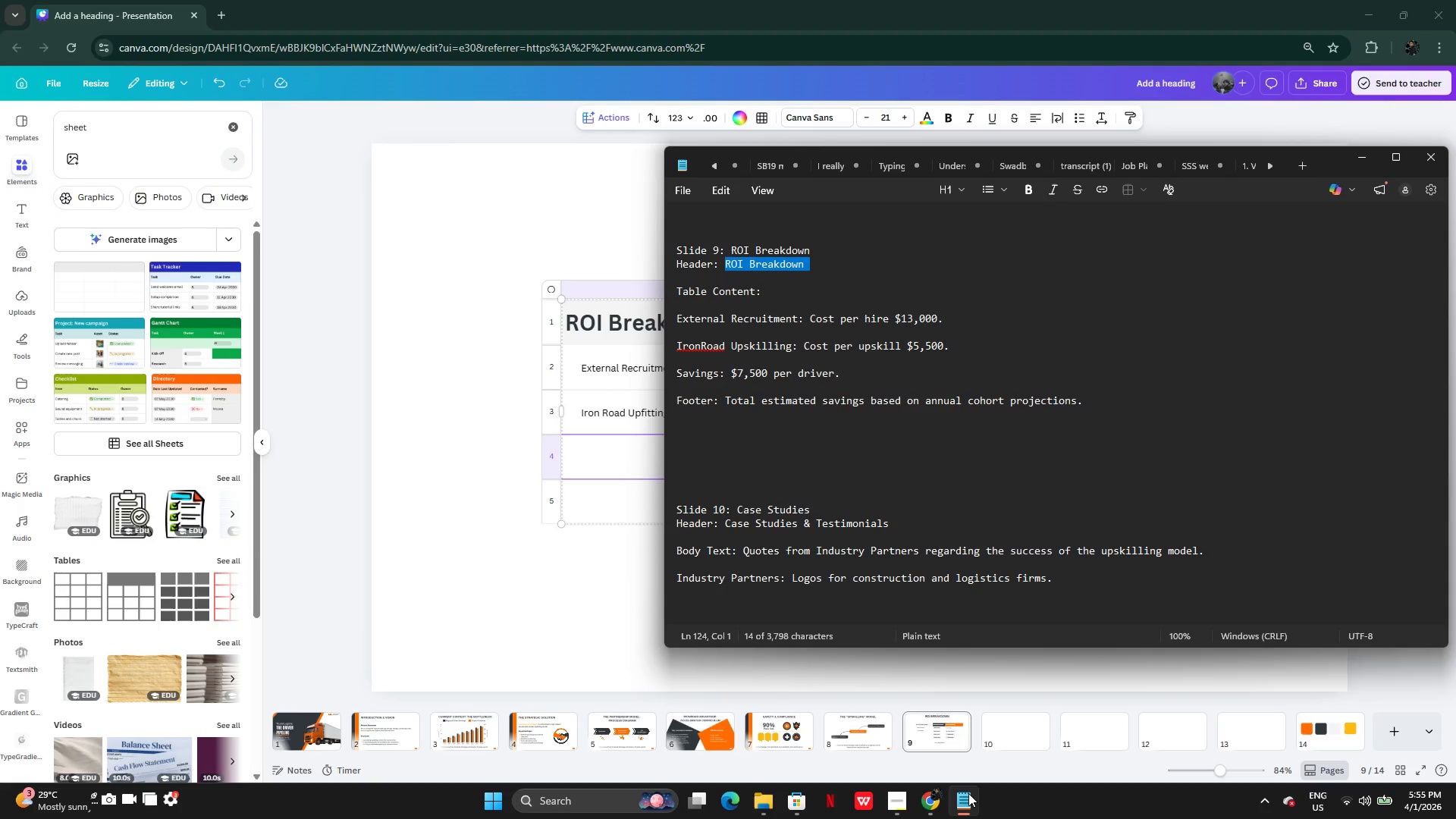 
wait(22.39)
 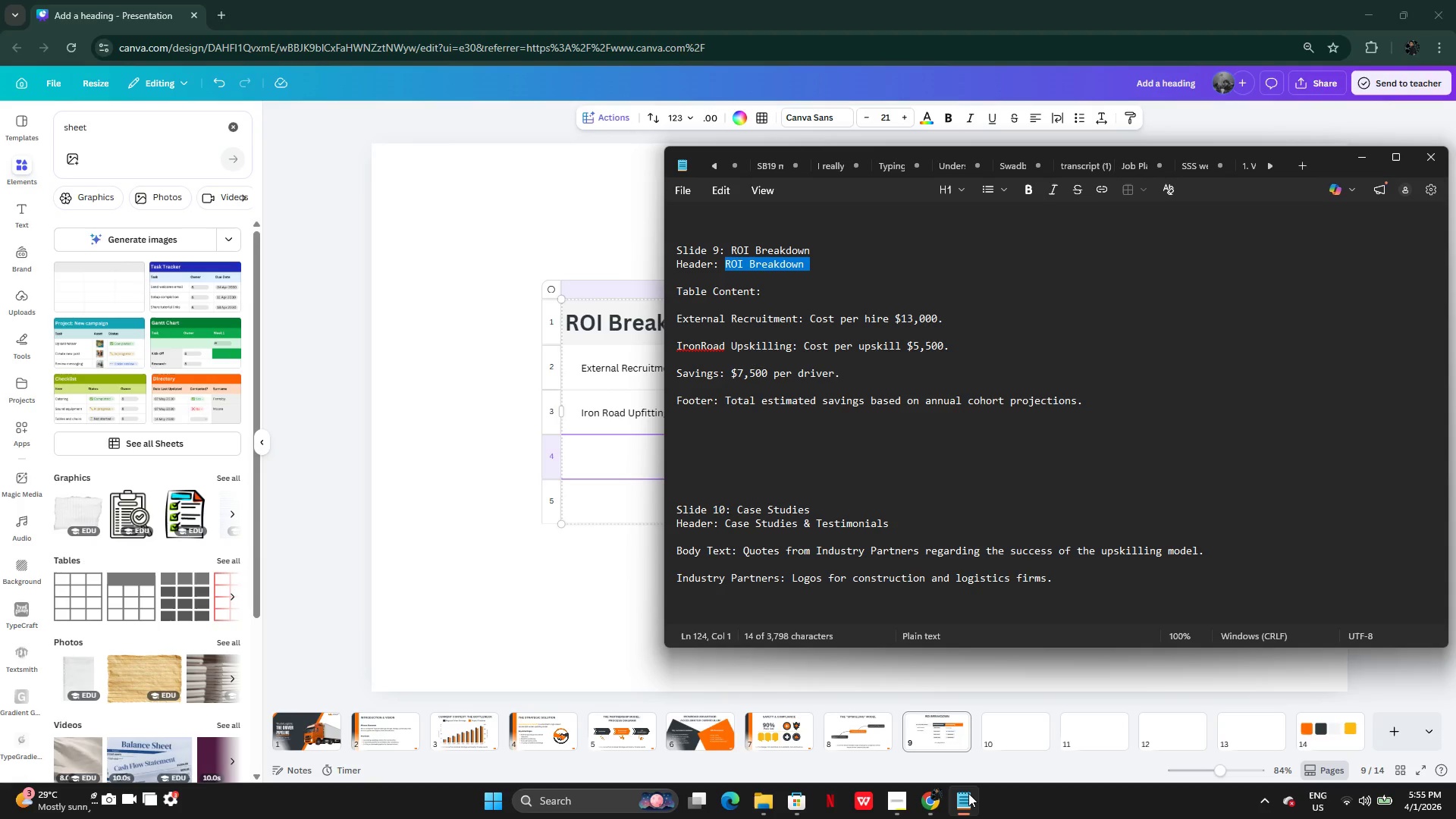 
left_click([473, 457])
 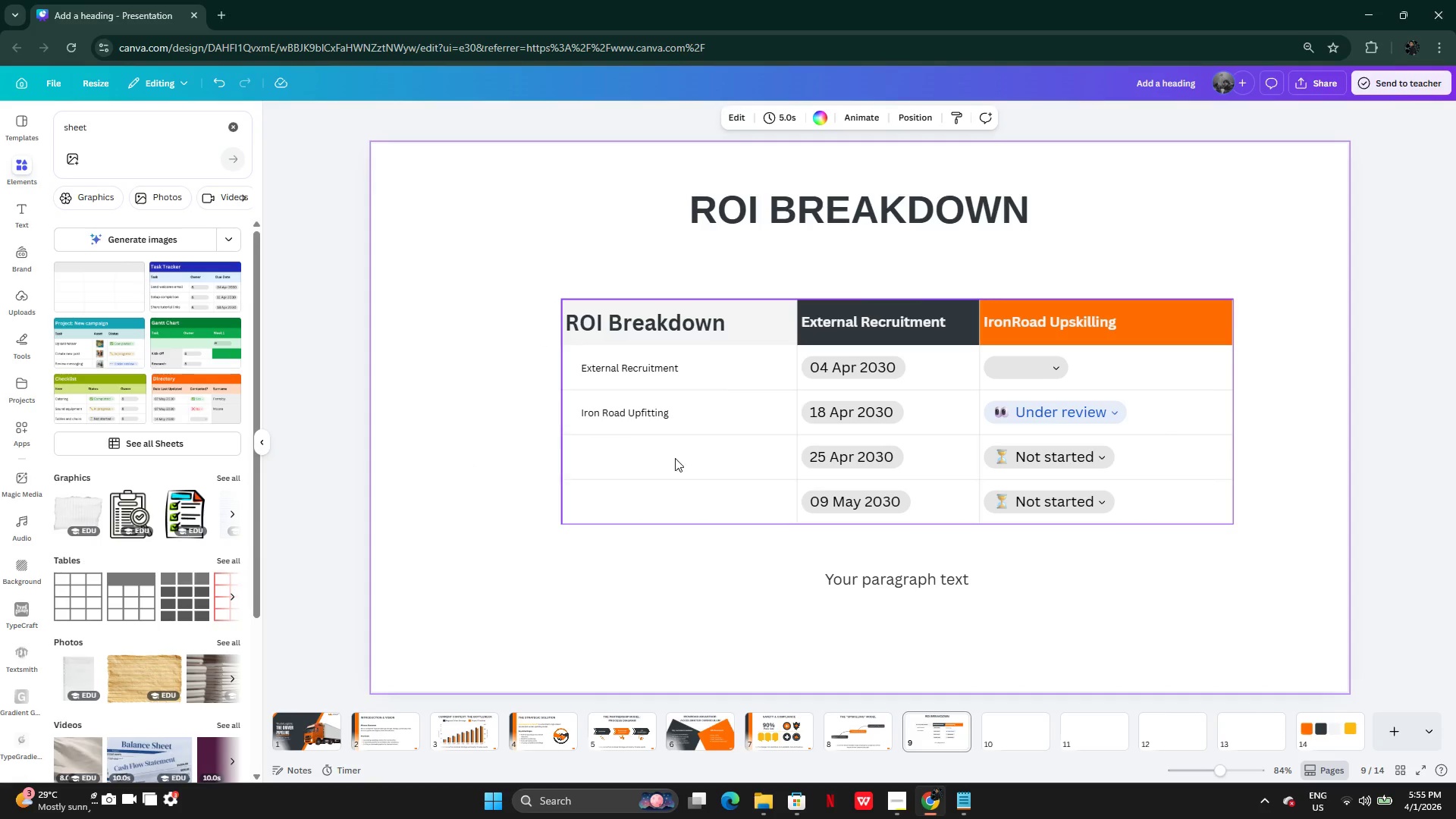 
right_click([679, 458])
 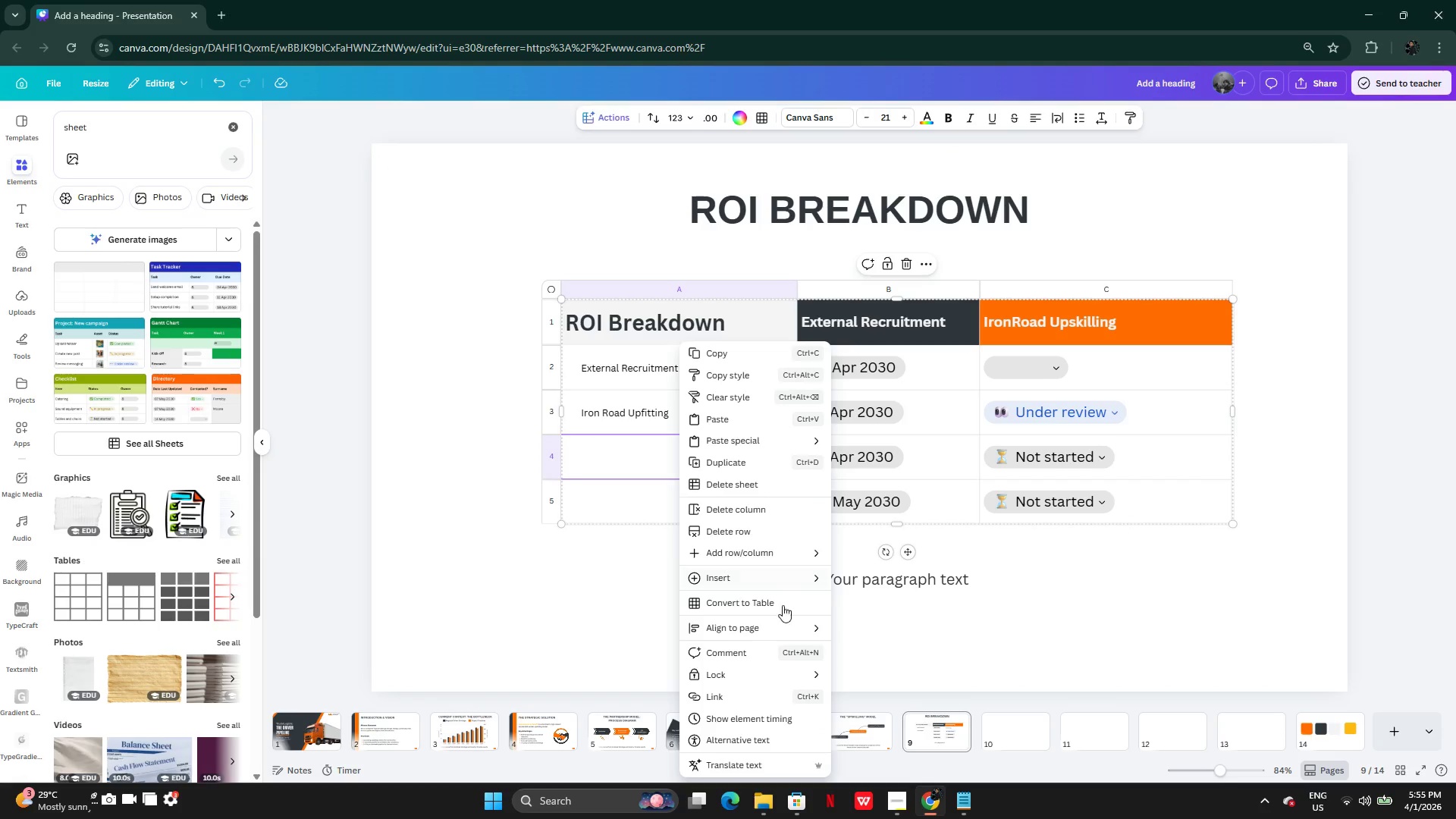 
mouse_move([776, 608])
 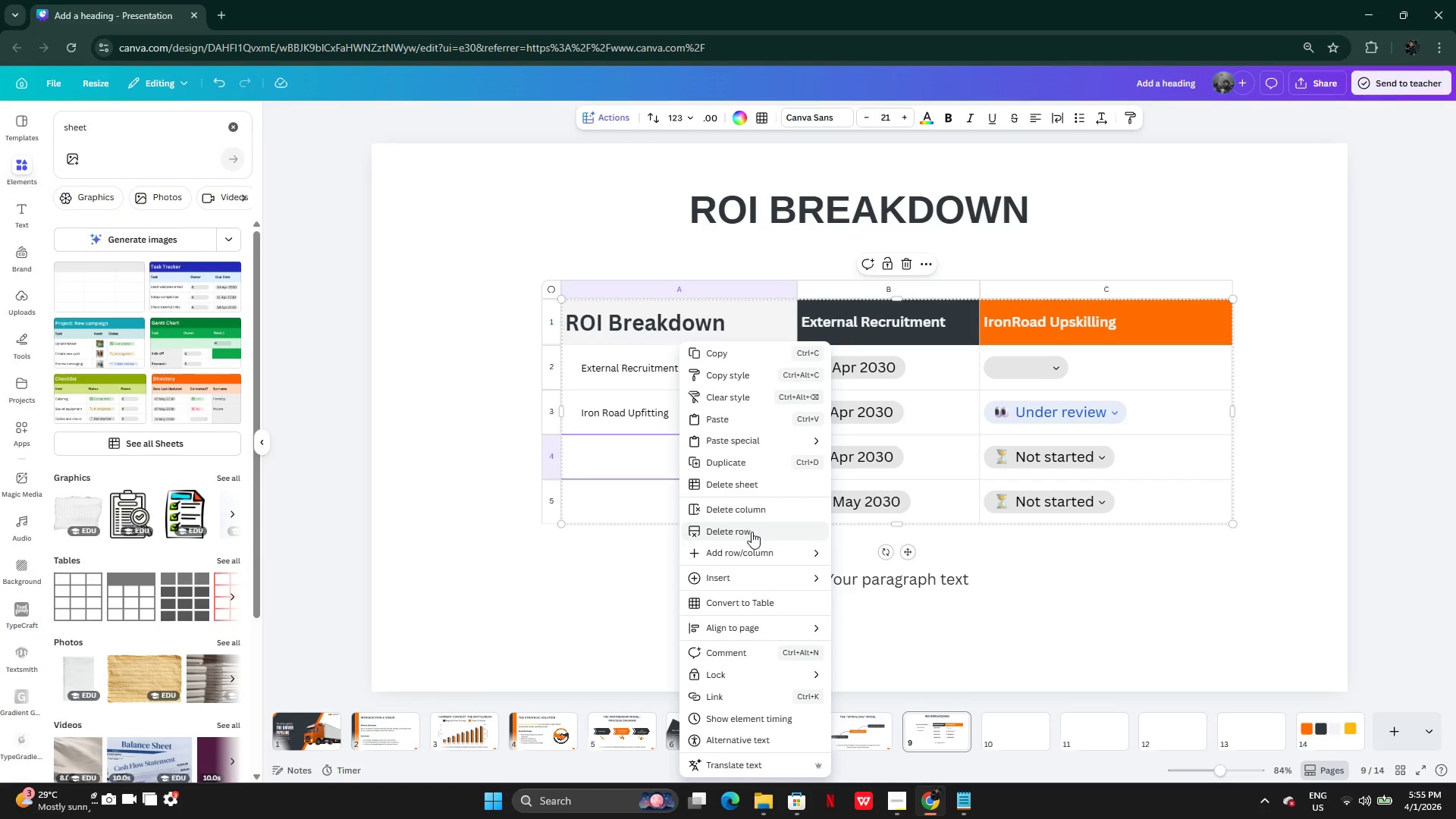 
left_click([752, 532])
 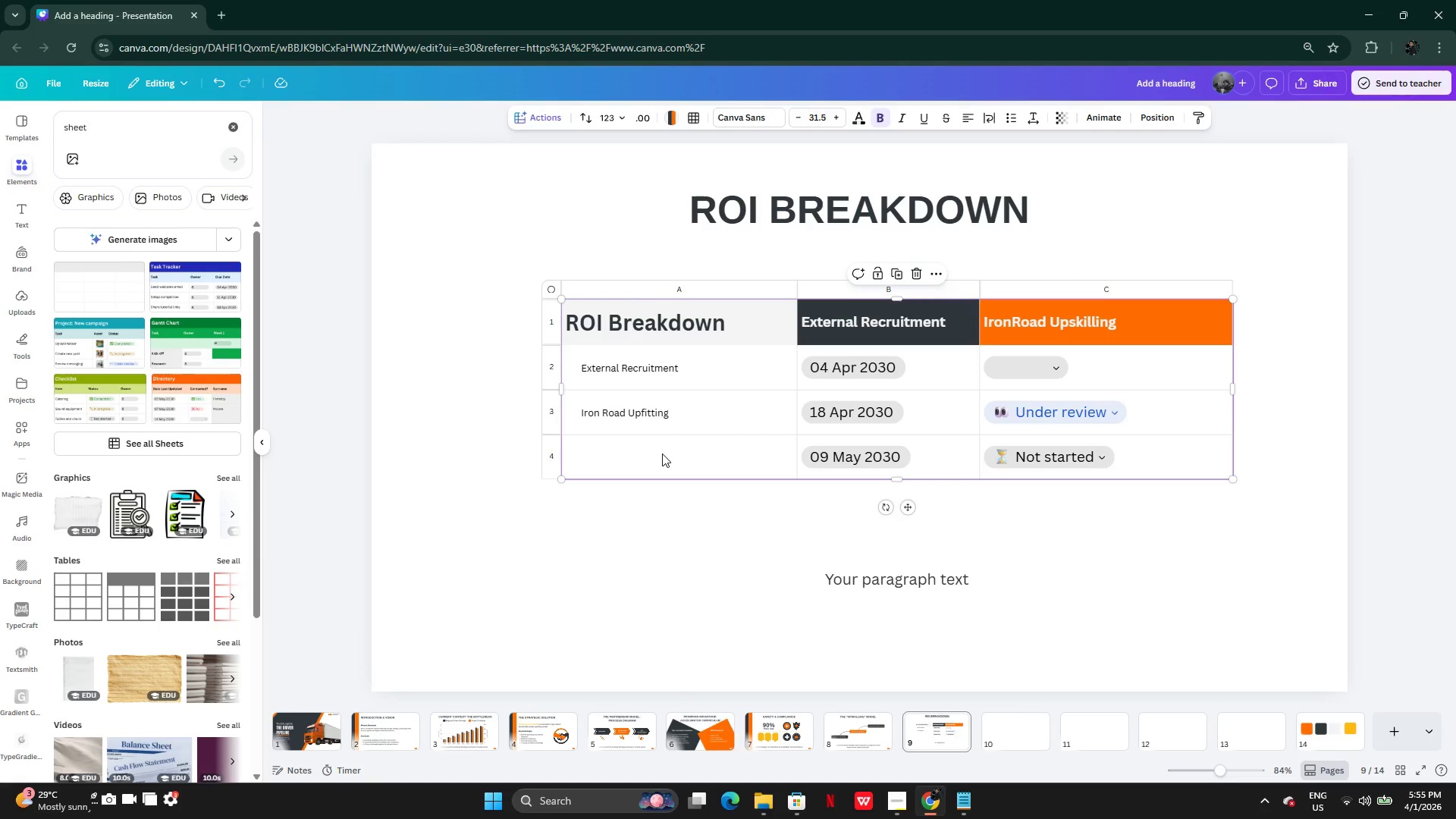 
wait(6.62)
 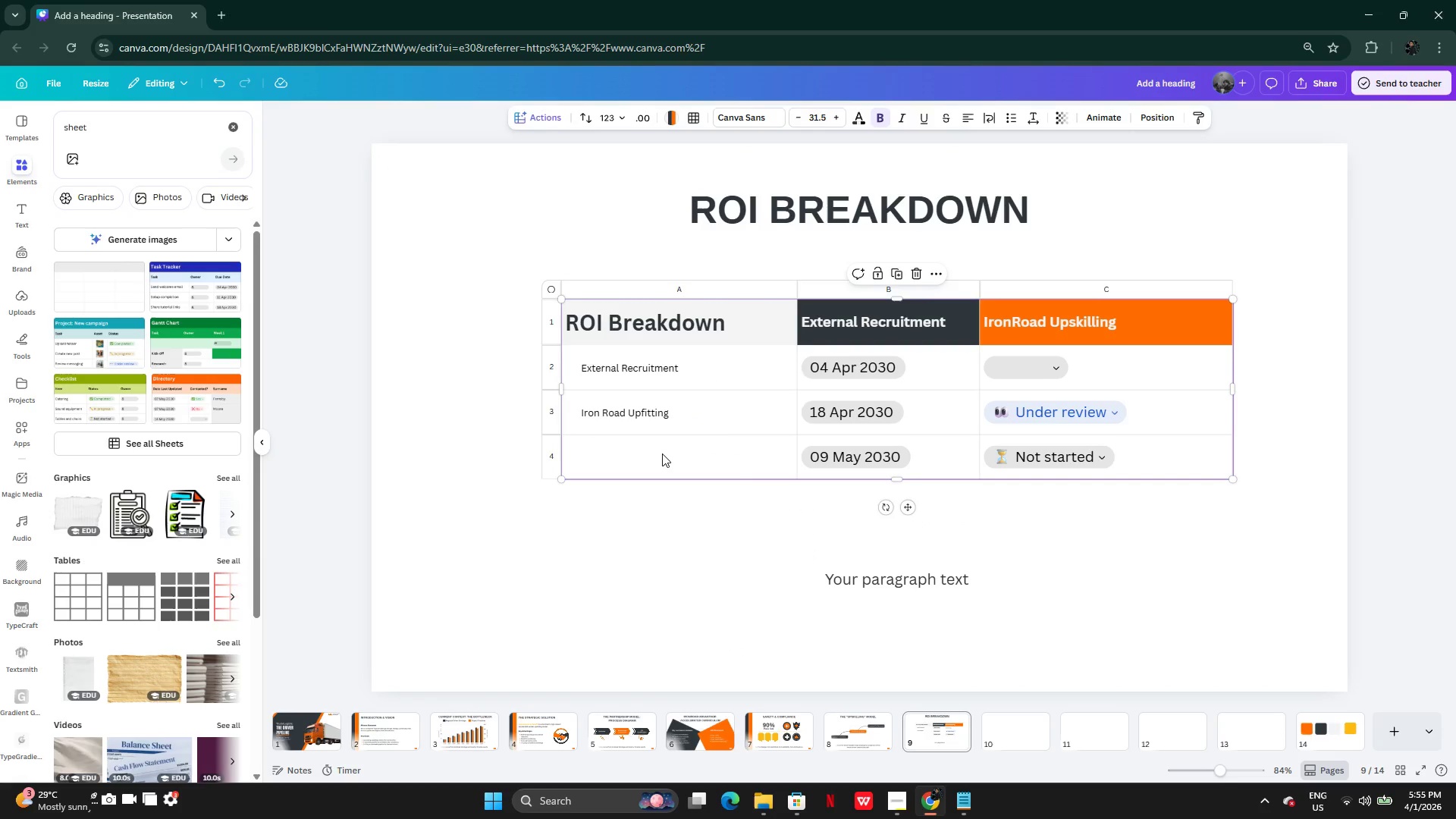 
key(Control+Z)
 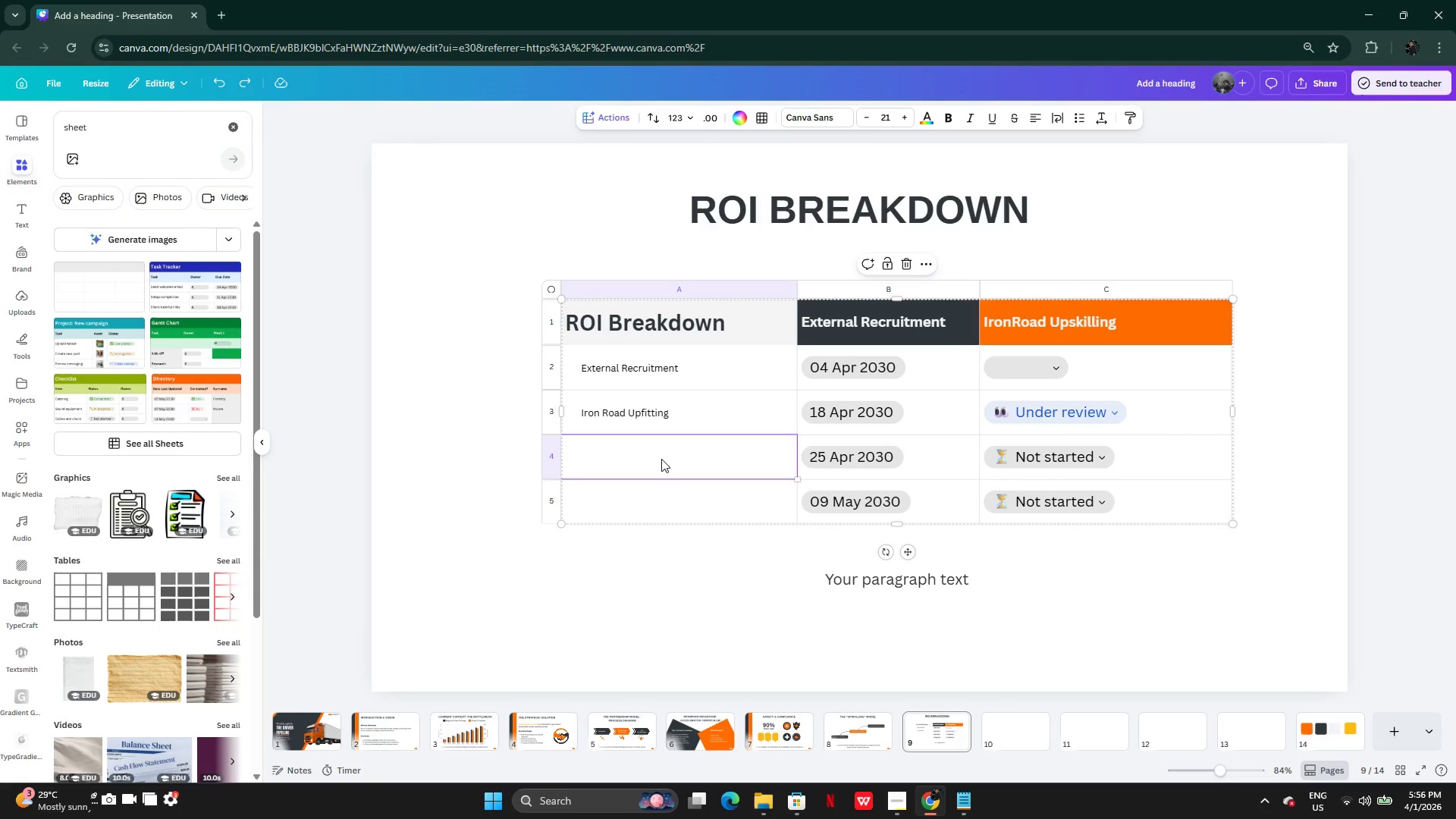 
double_click([661, 459])
 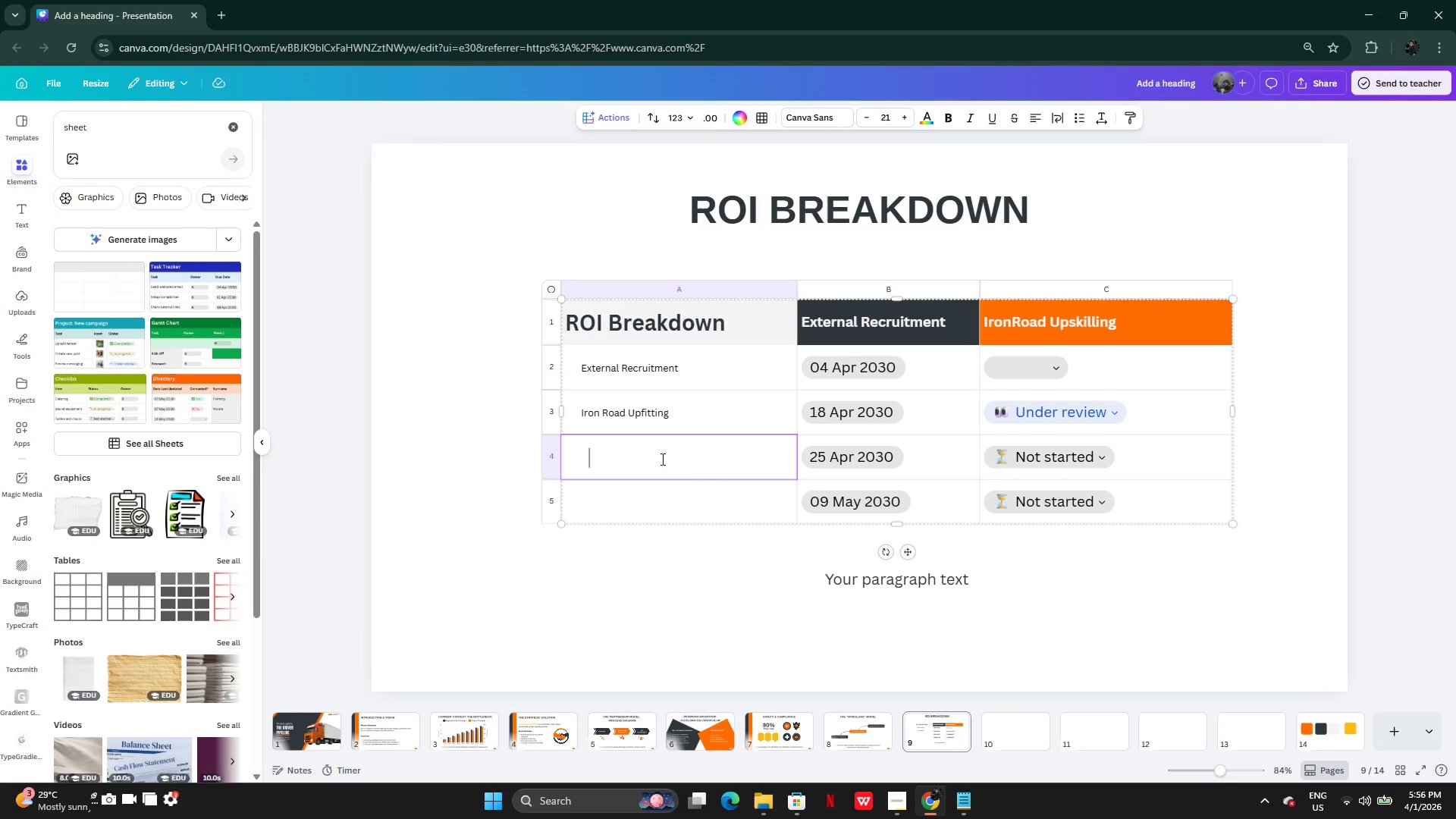 
type(Savings)
 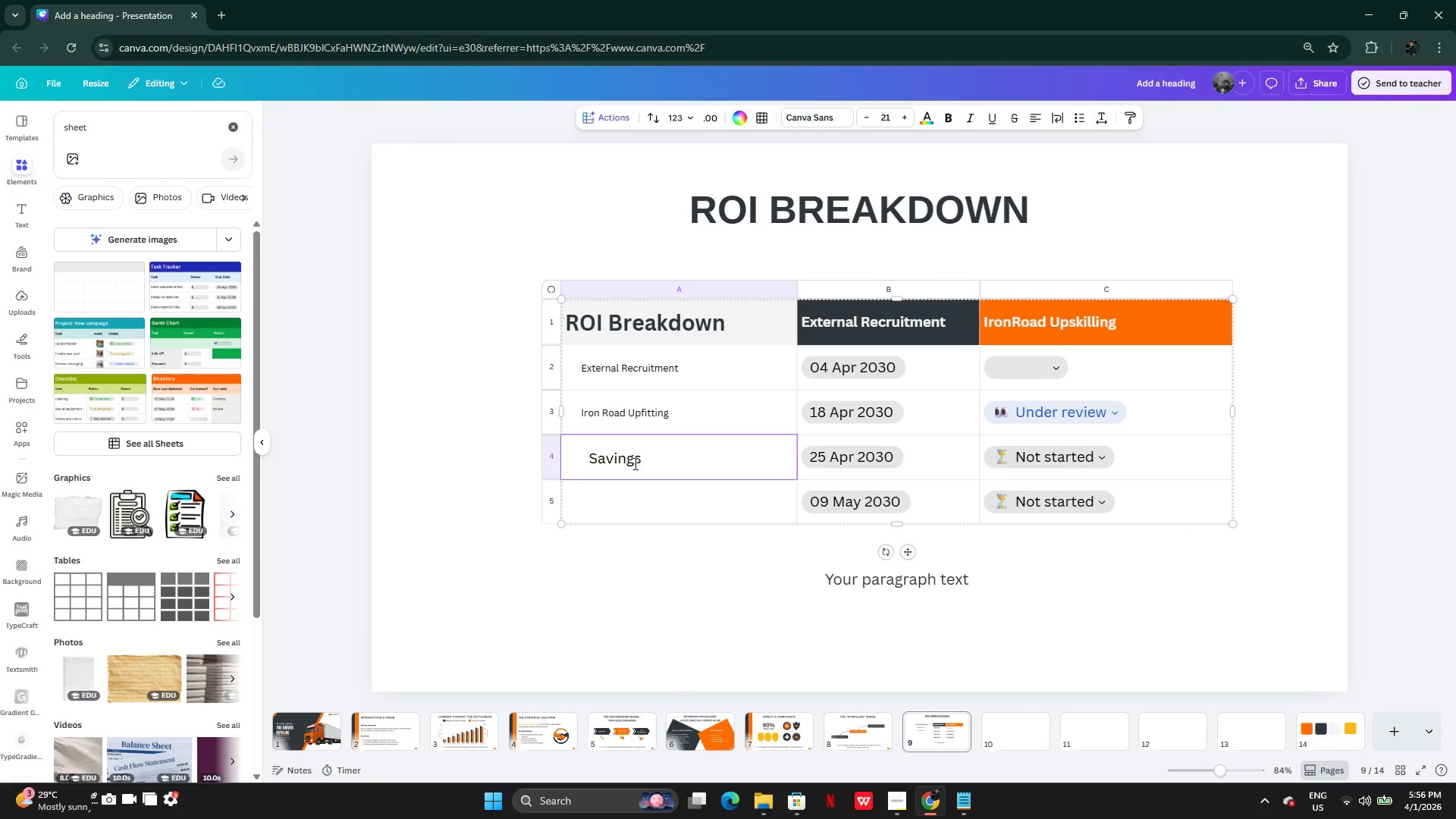 
wait(5.41)
 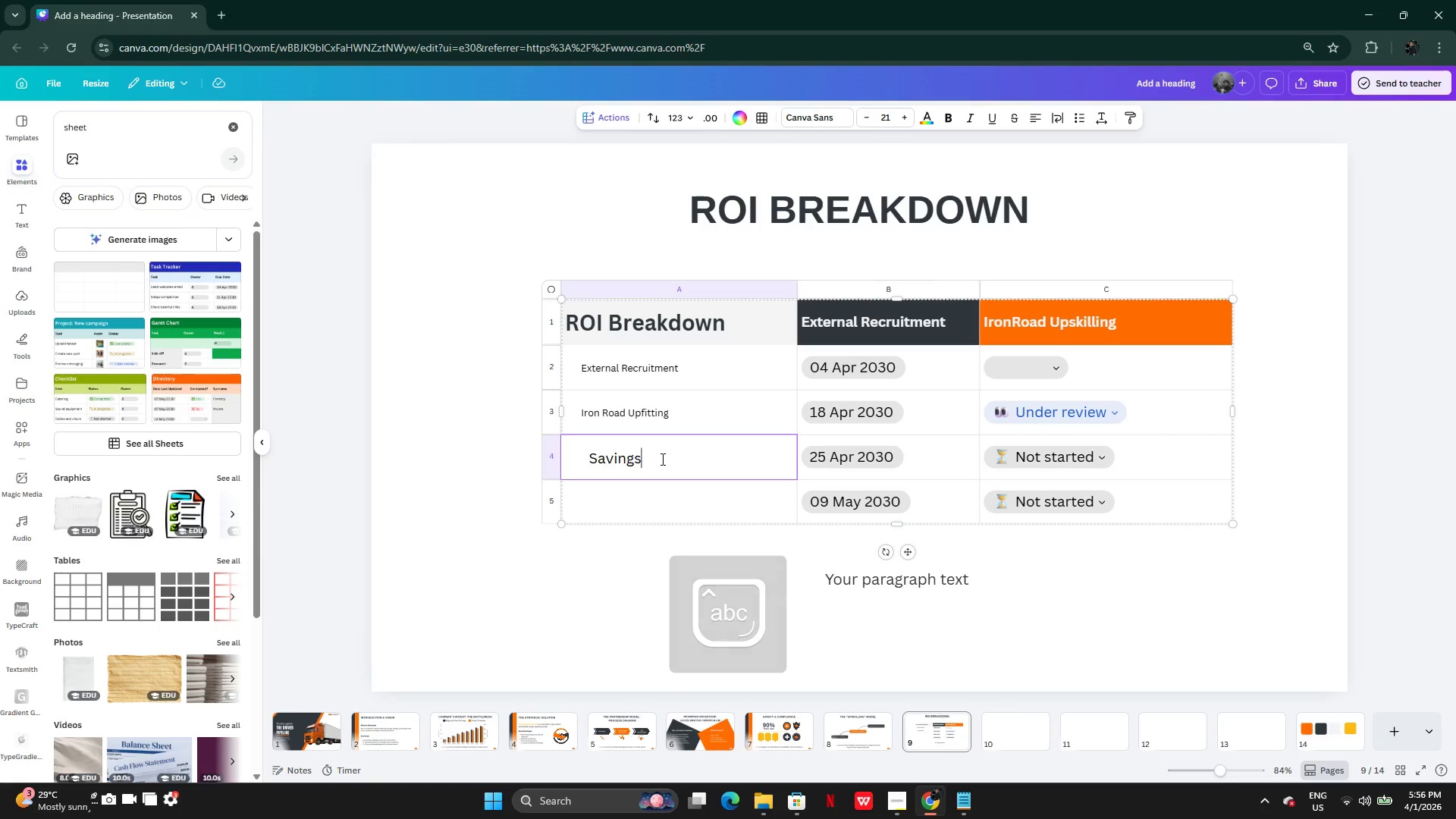 
left_click([634, 406])
 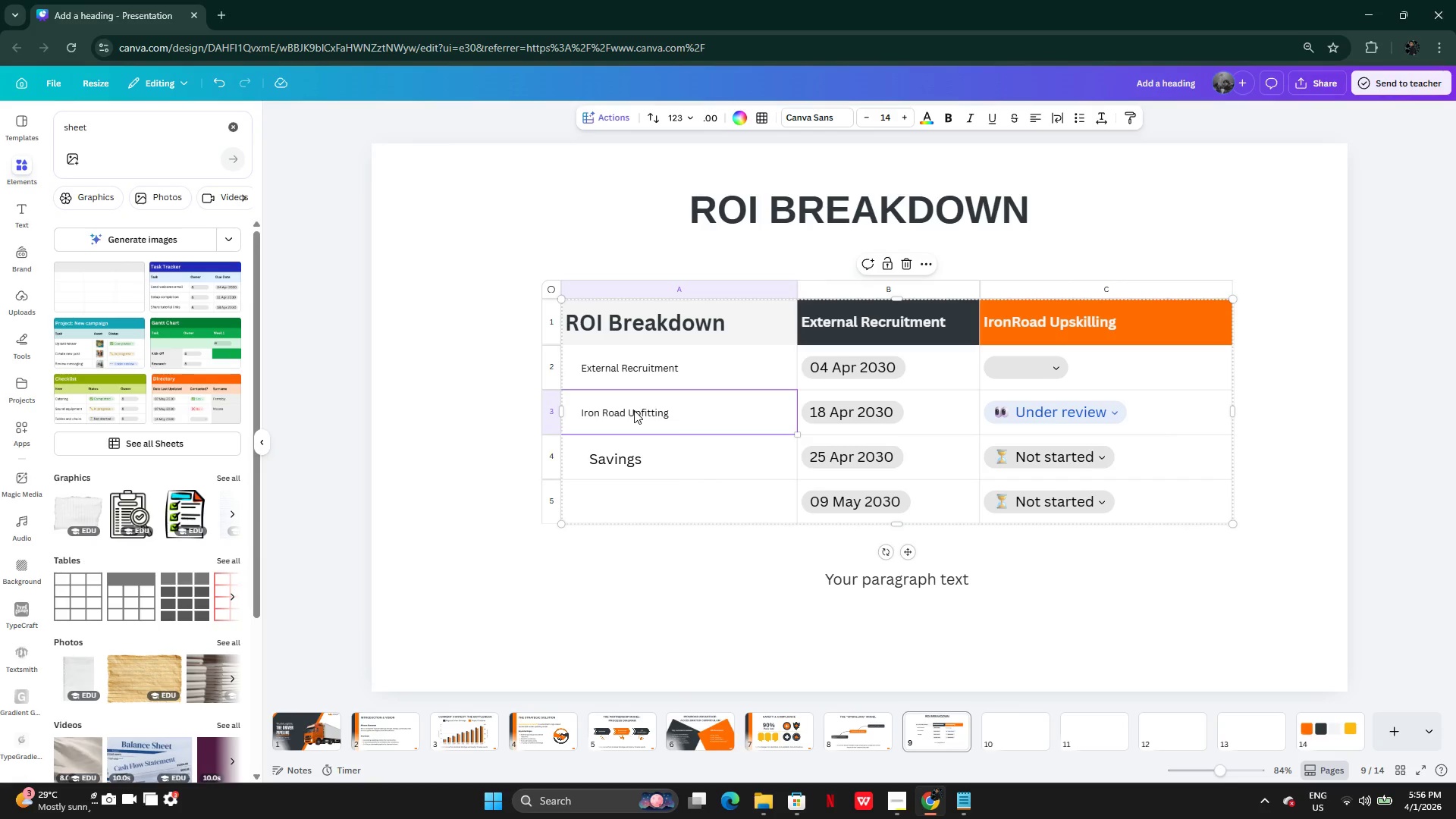 
hold_key(key=CapsLock, duration=0.92)
 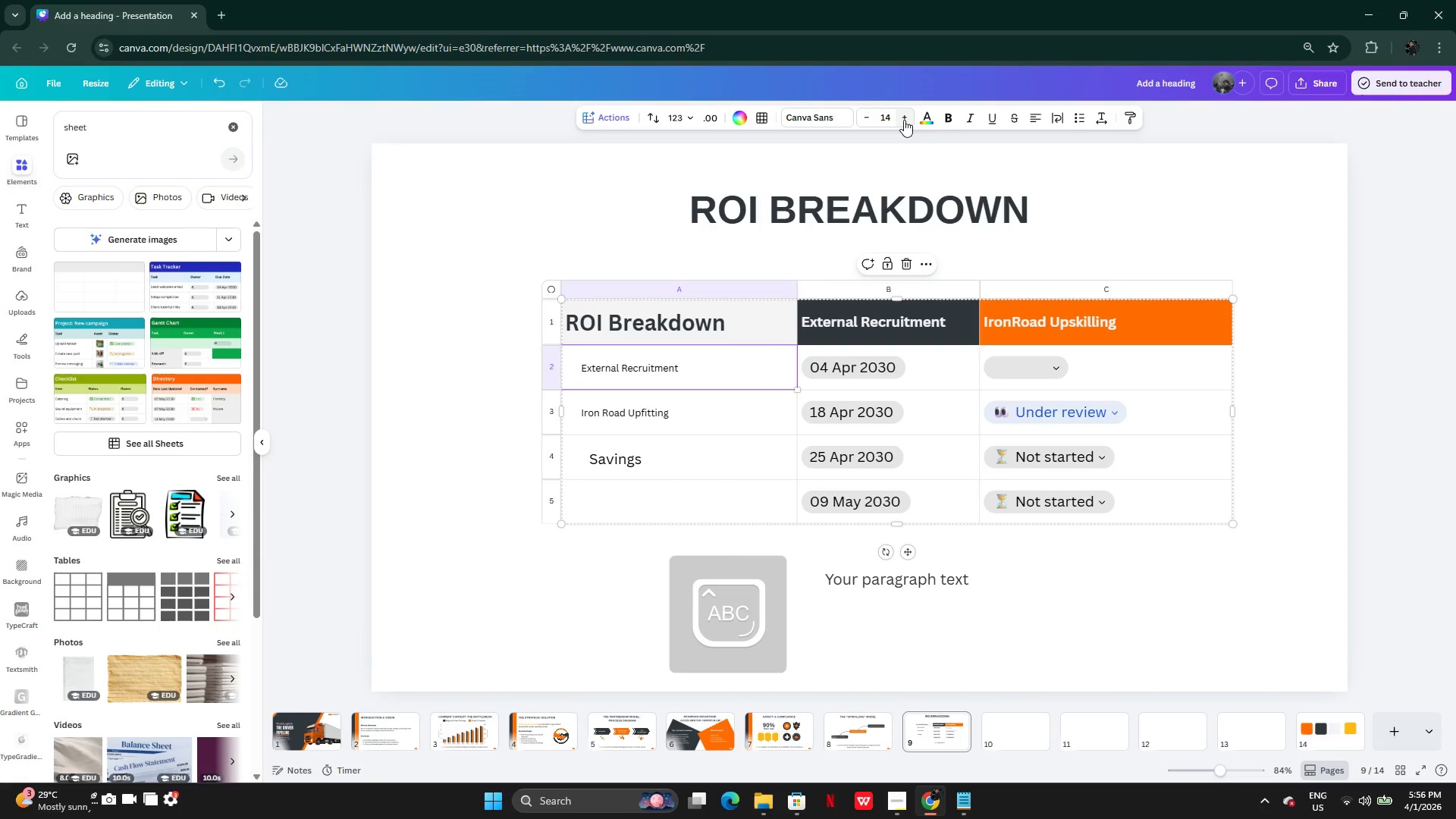 
left_click([648, 363])
 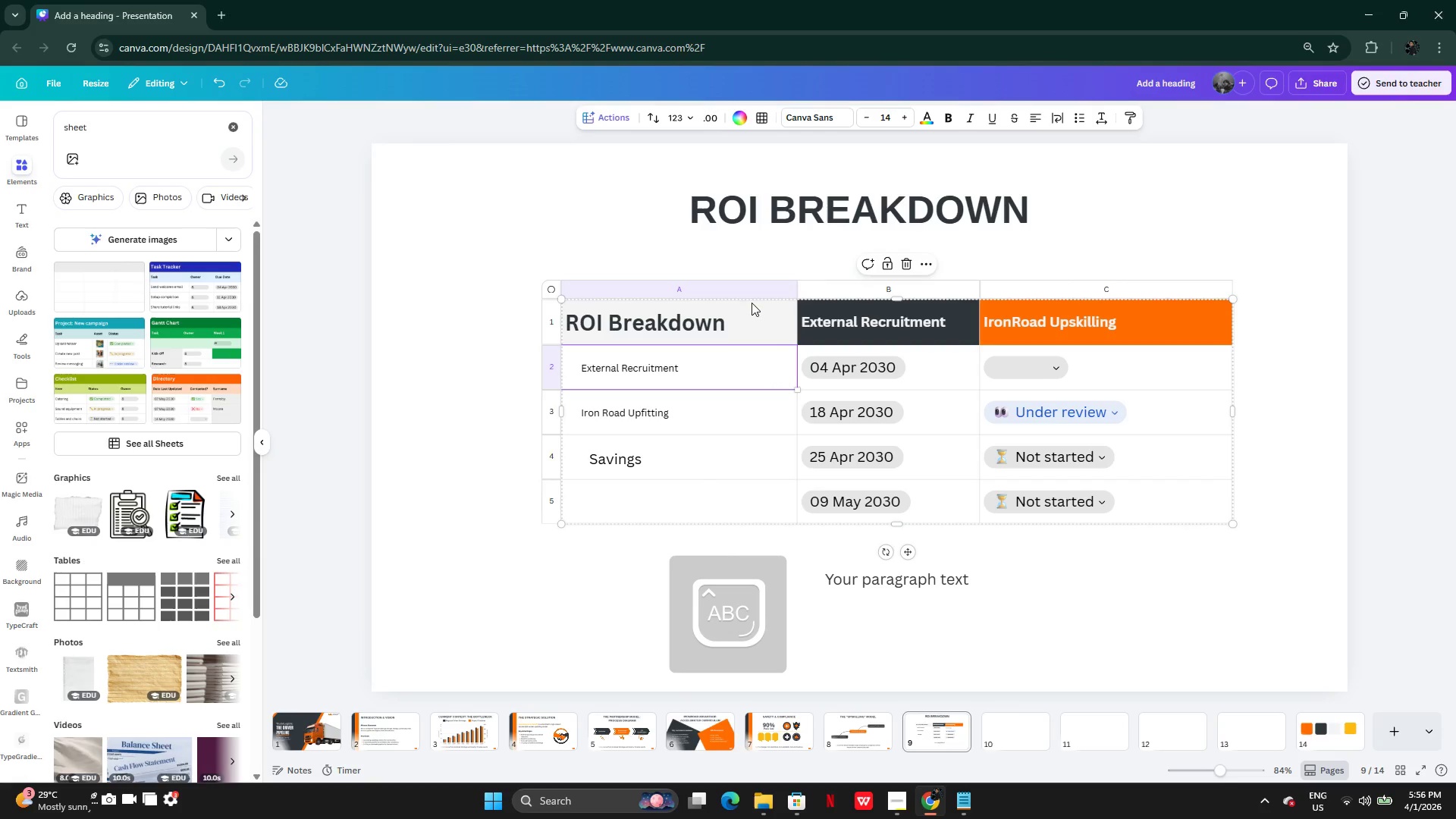 
hold_key(key=CapsLock, duration=9.12)
 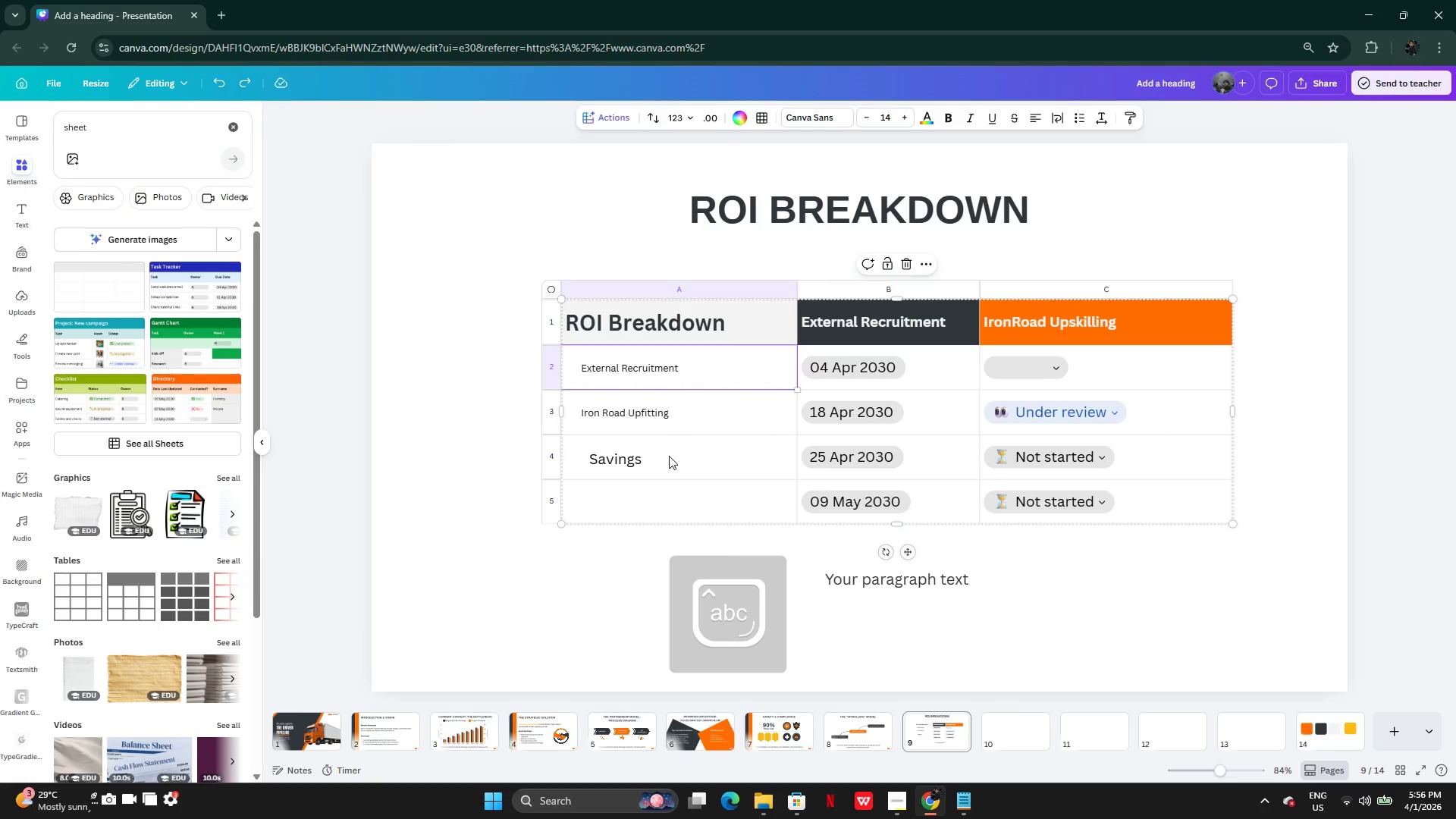 
left_click([905, 121])
 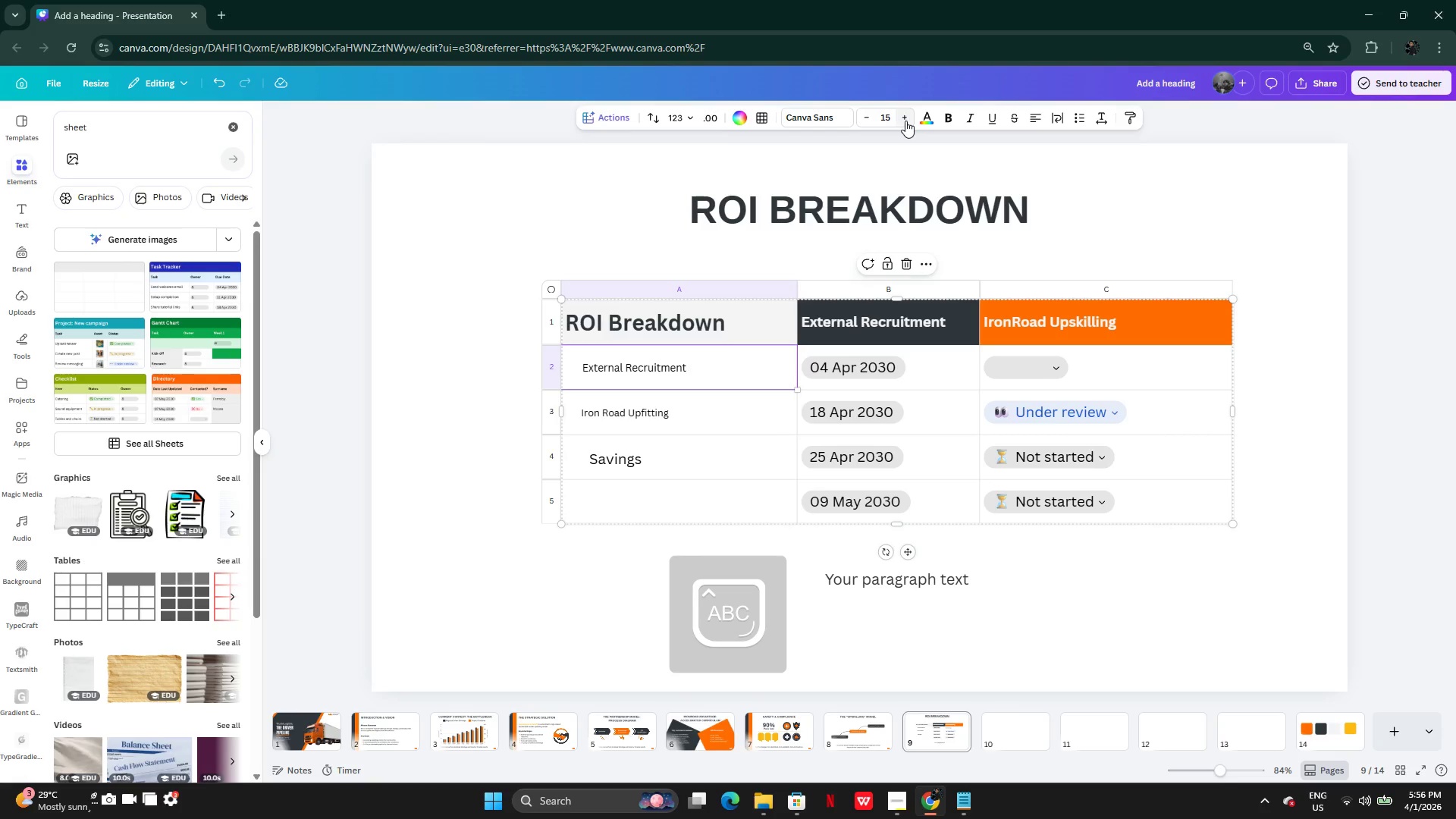 
left_click([905, 121])
 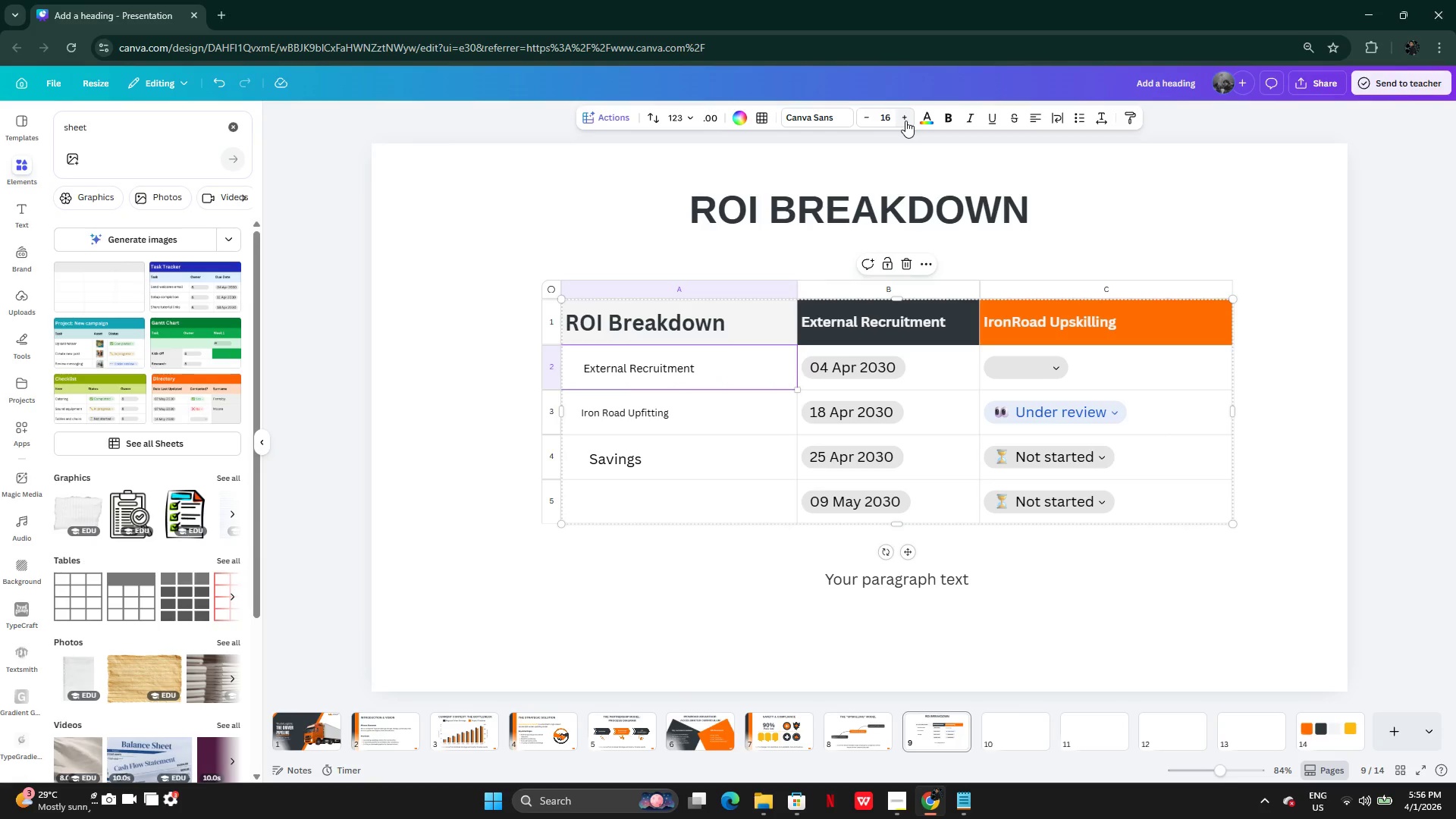 
hold_key(key=ControlLeft, duration=0.41)
 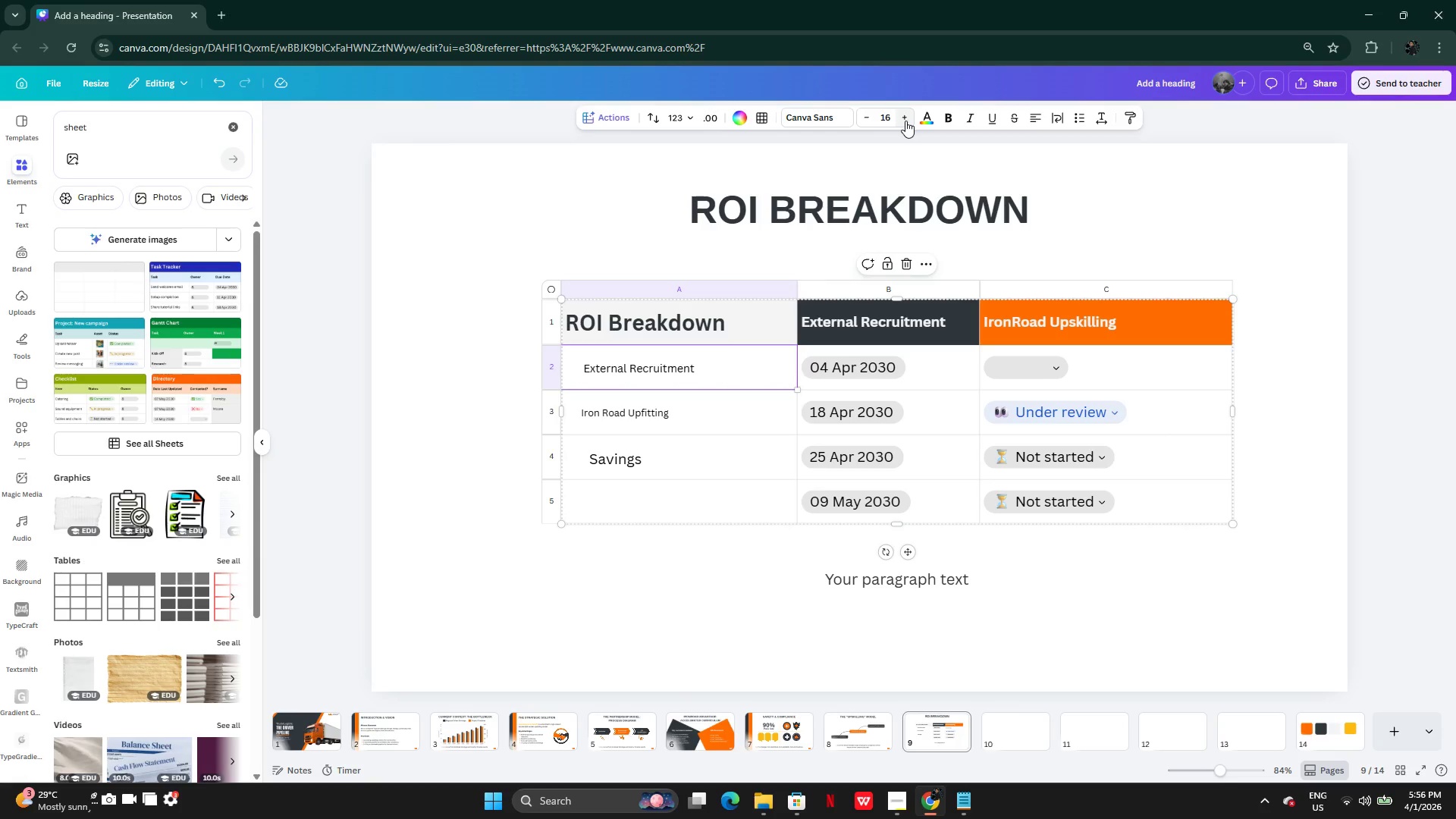 
key(Control+Z)
 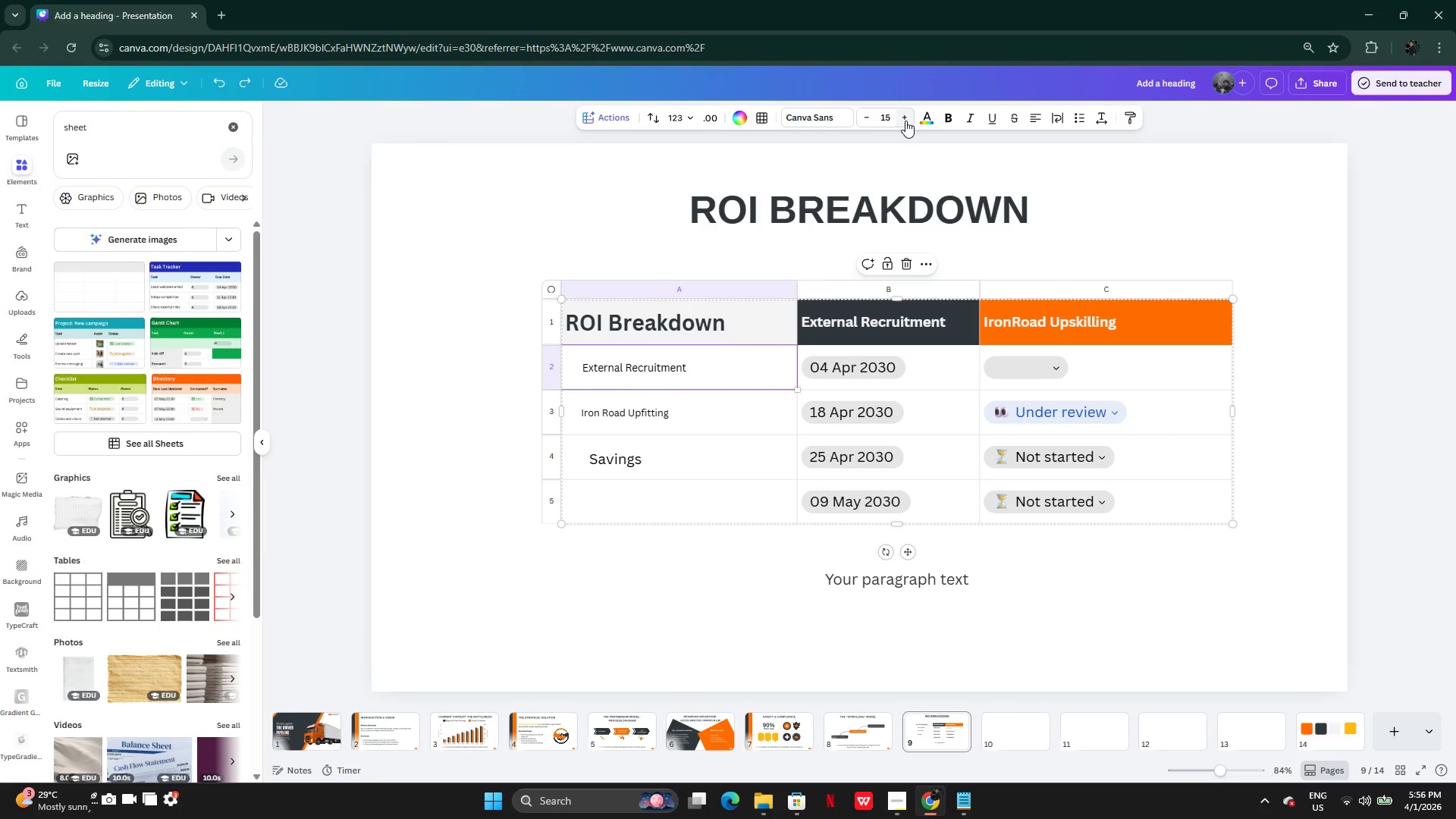 
key(Control+Z)
 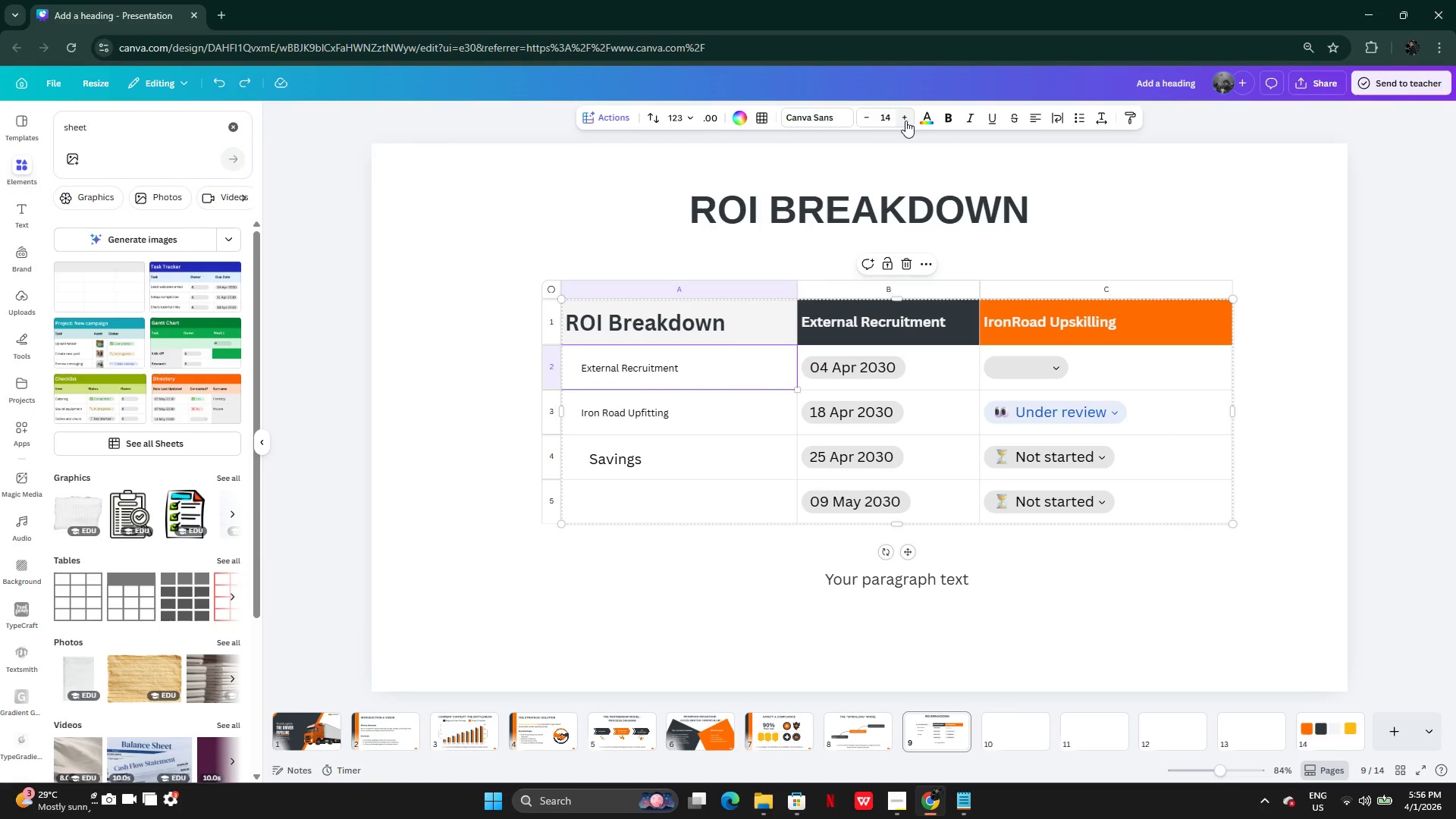 
key(Control+Z)
 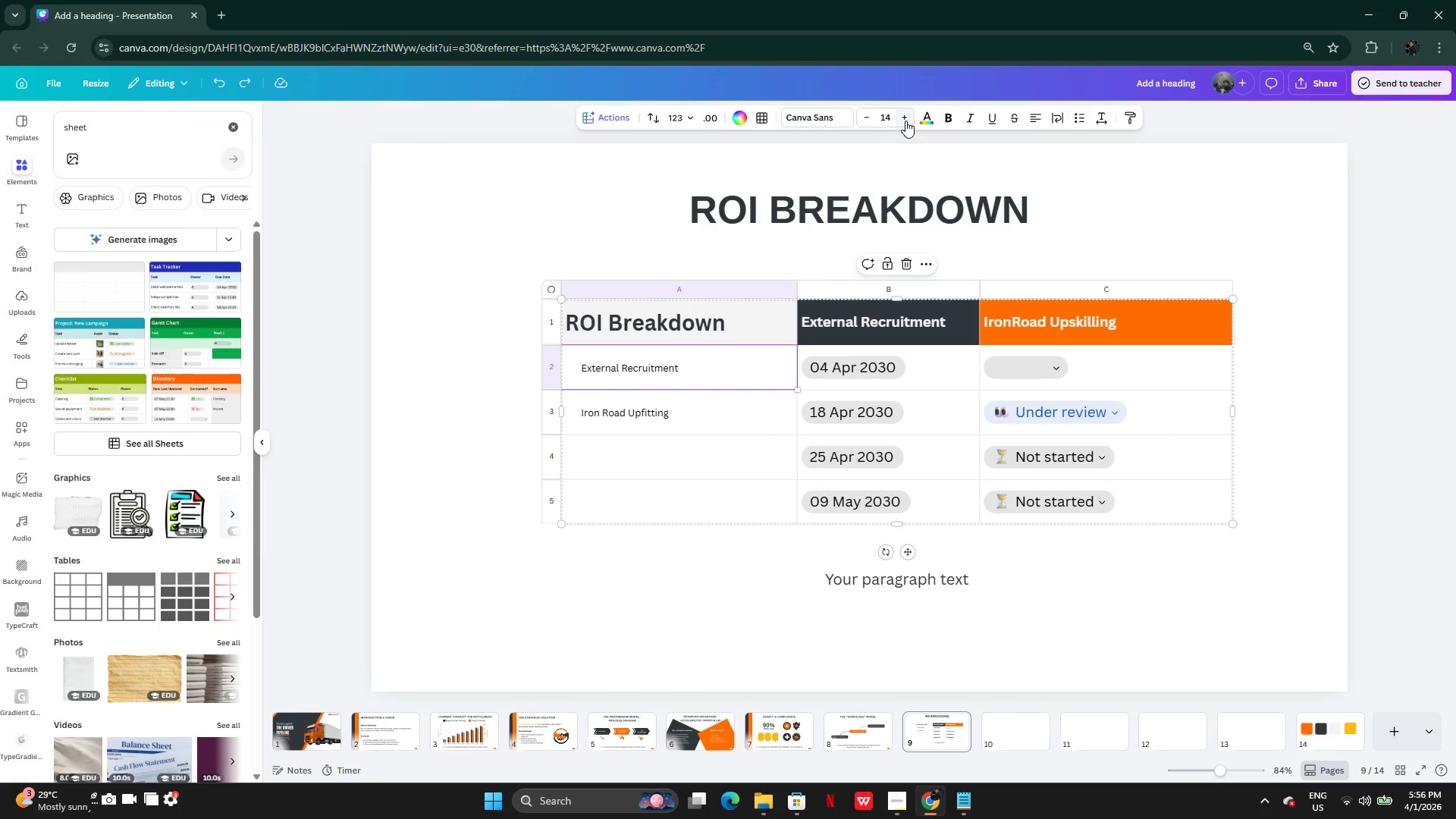 
key(Control+Y)
 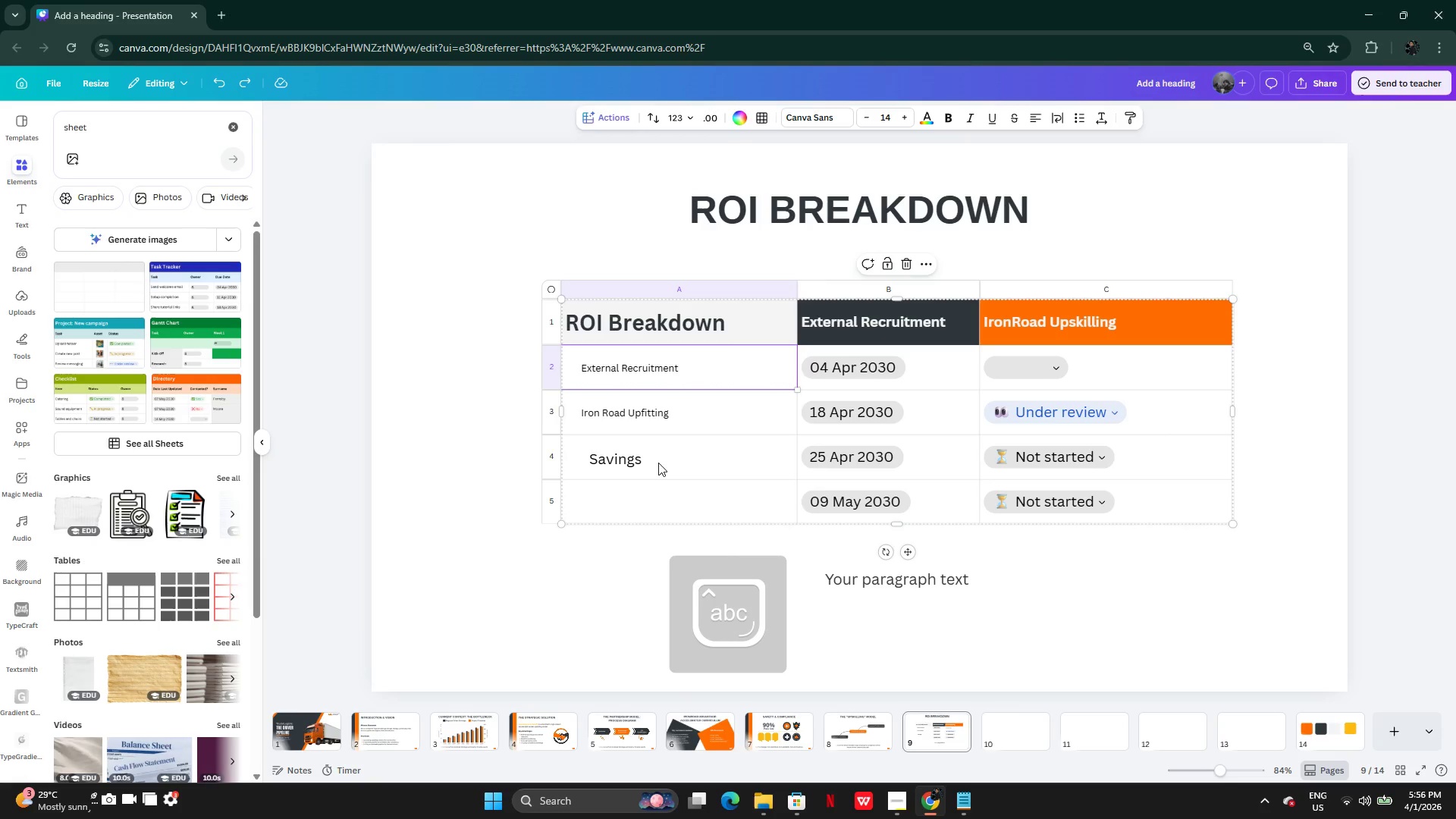 
left_click([658, 463])
 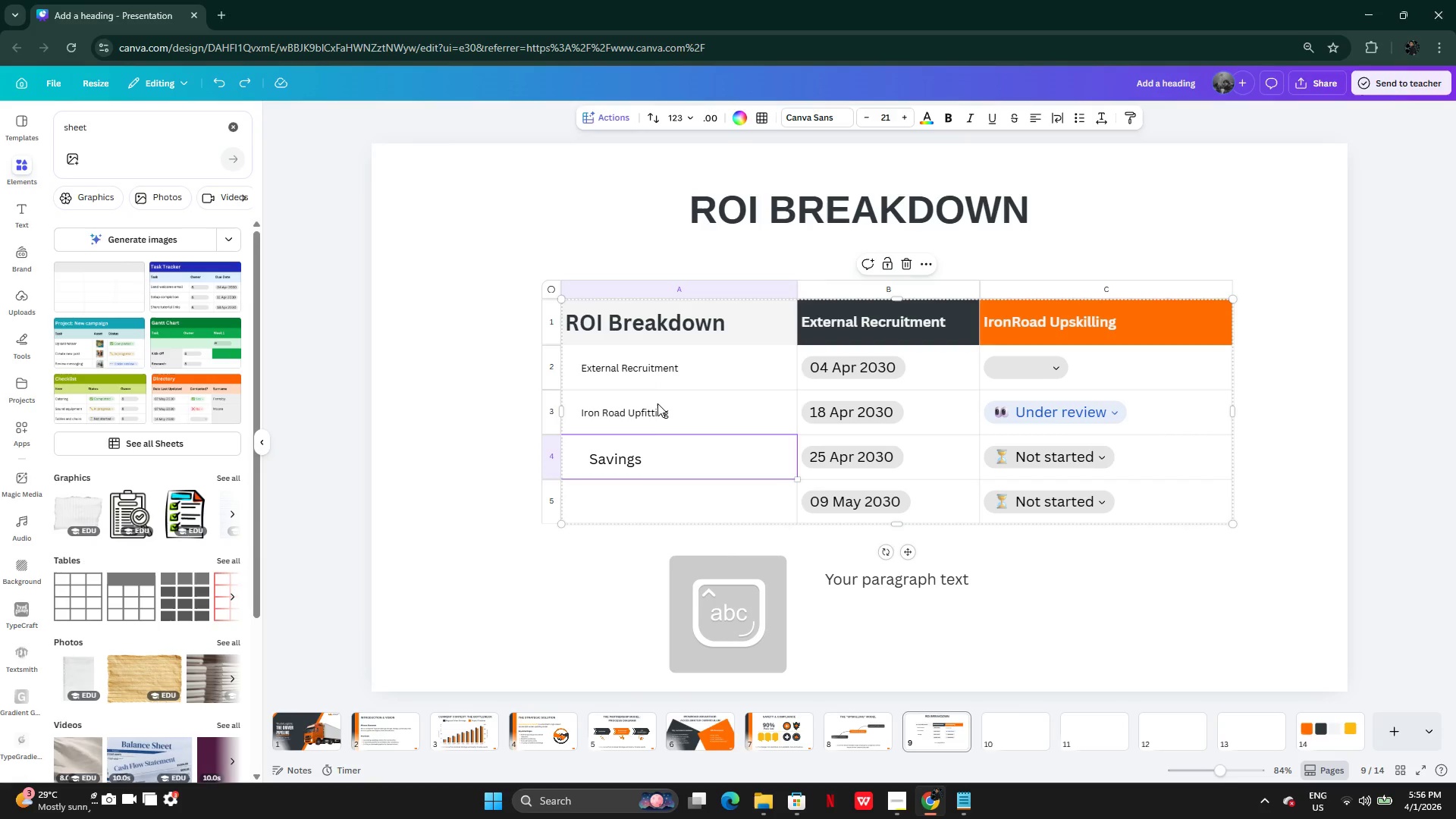 
left_click([658, 410])
 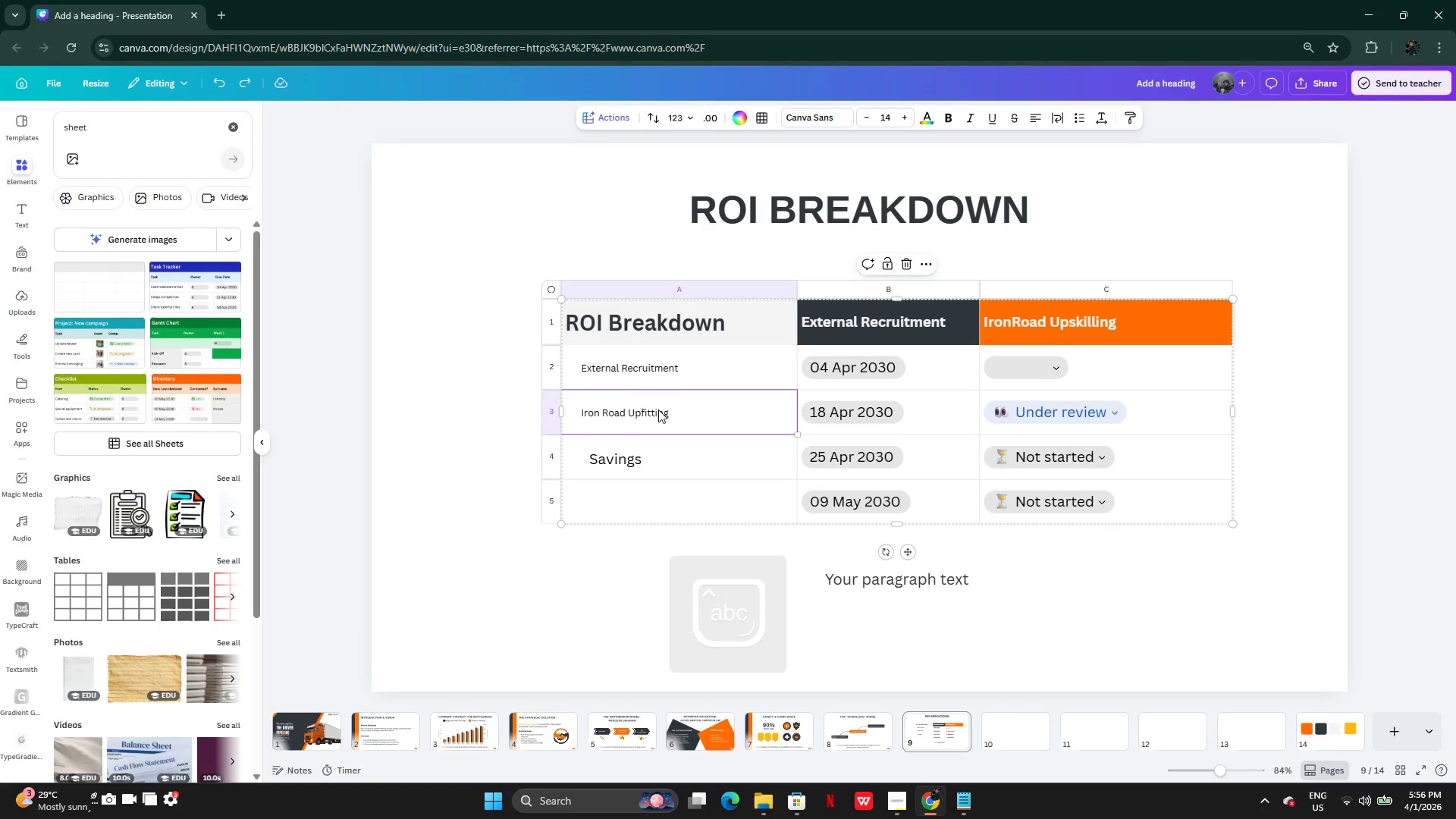 
hold_key(key=CapsLock, duration=0.45)
 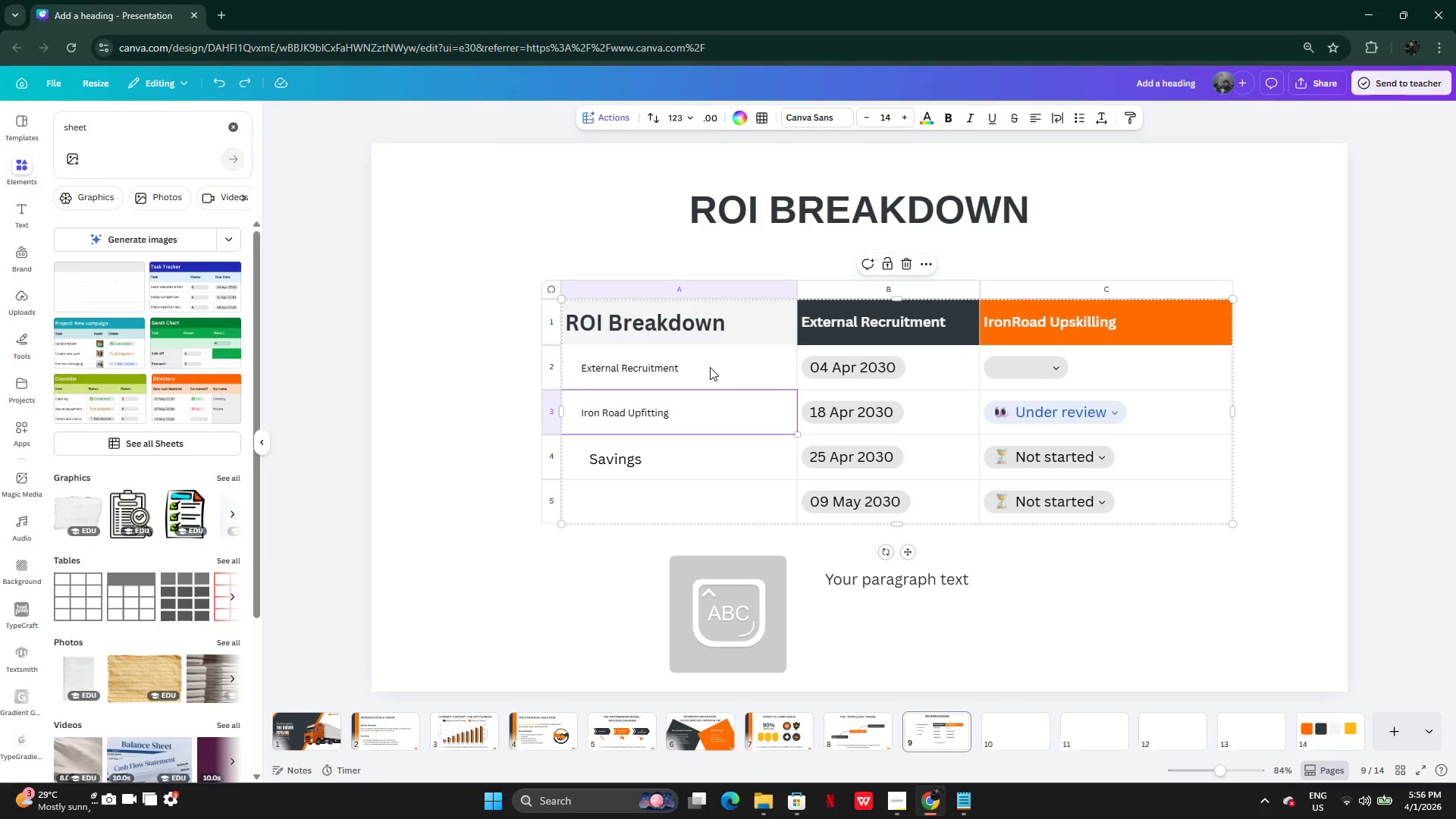 
hold_key(key=ShiftLeft, duration=0.52)
left_click([710, 367])
 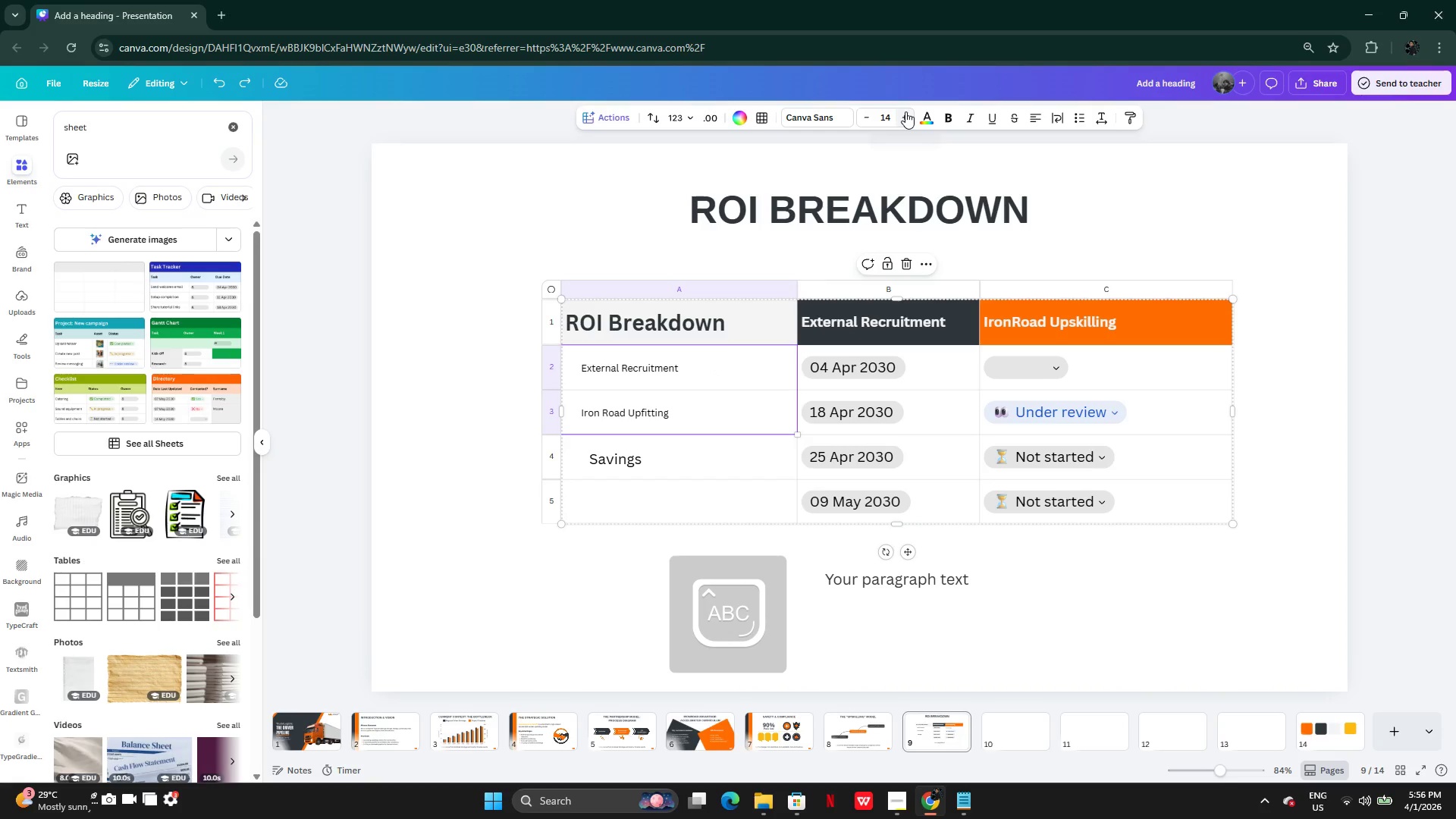 
double_click([905, 111])
 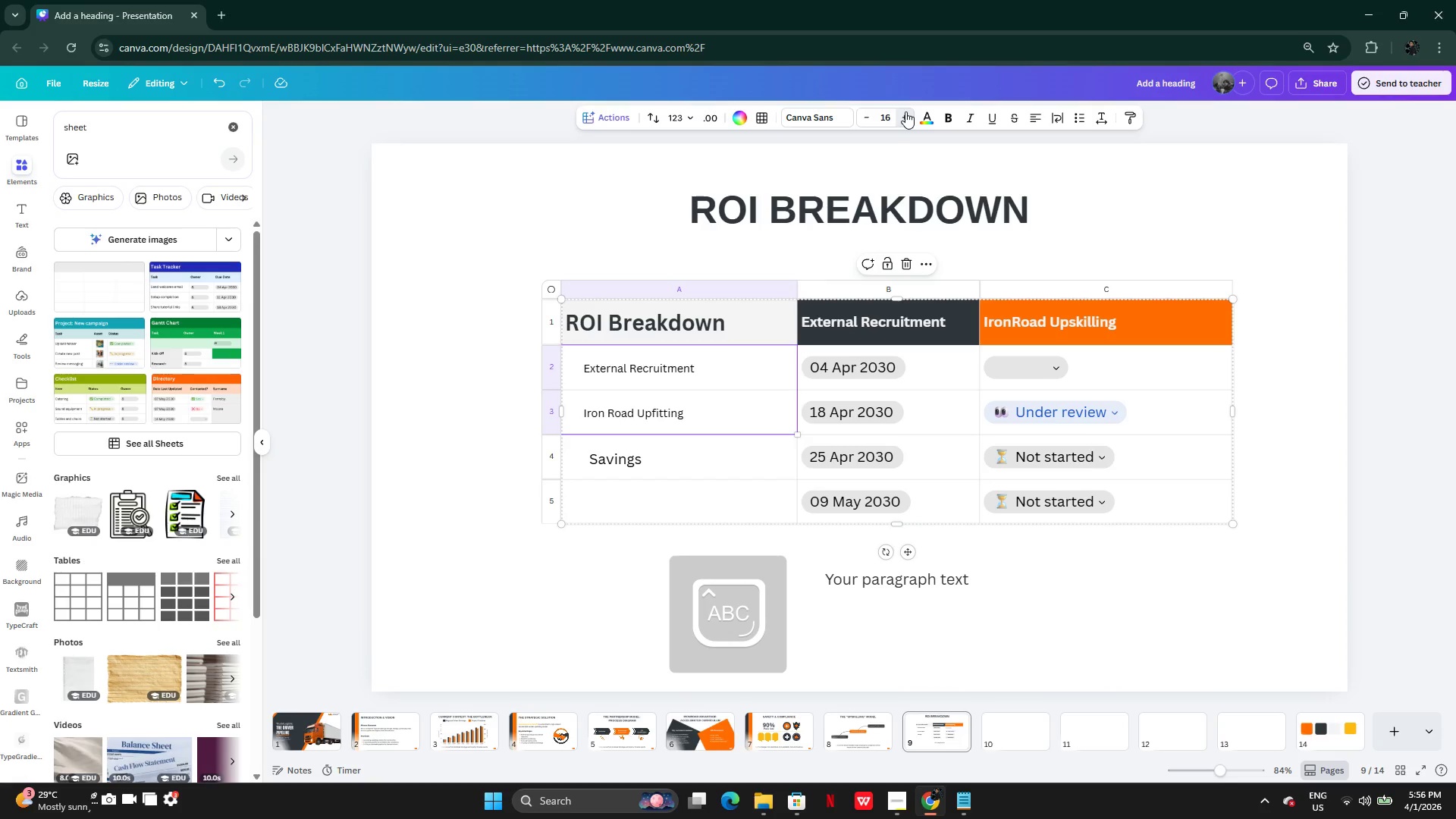 
triple_click([905, 111])
 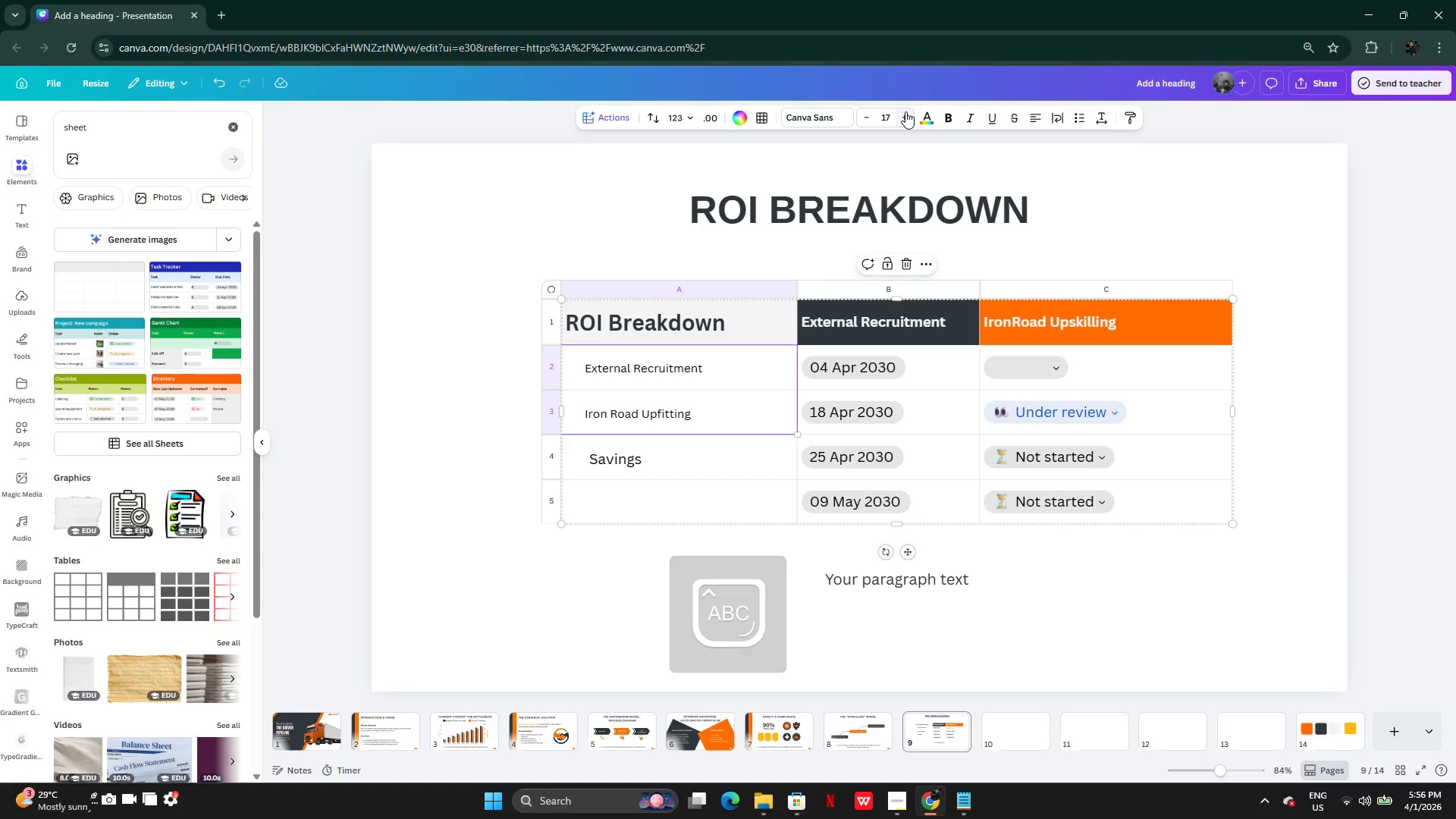 
left_click([905, 111])
 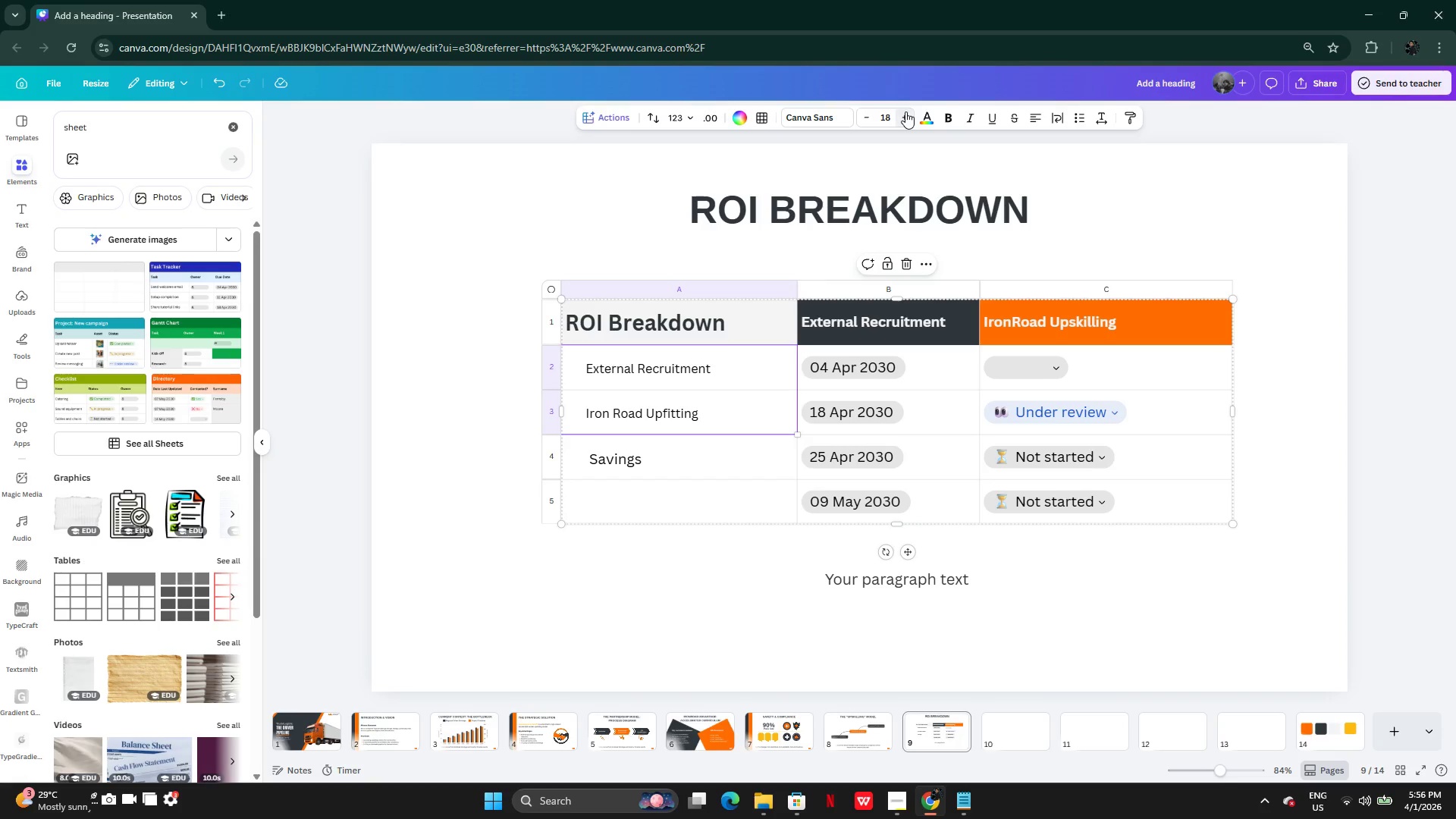 
double_click([905, 111])
 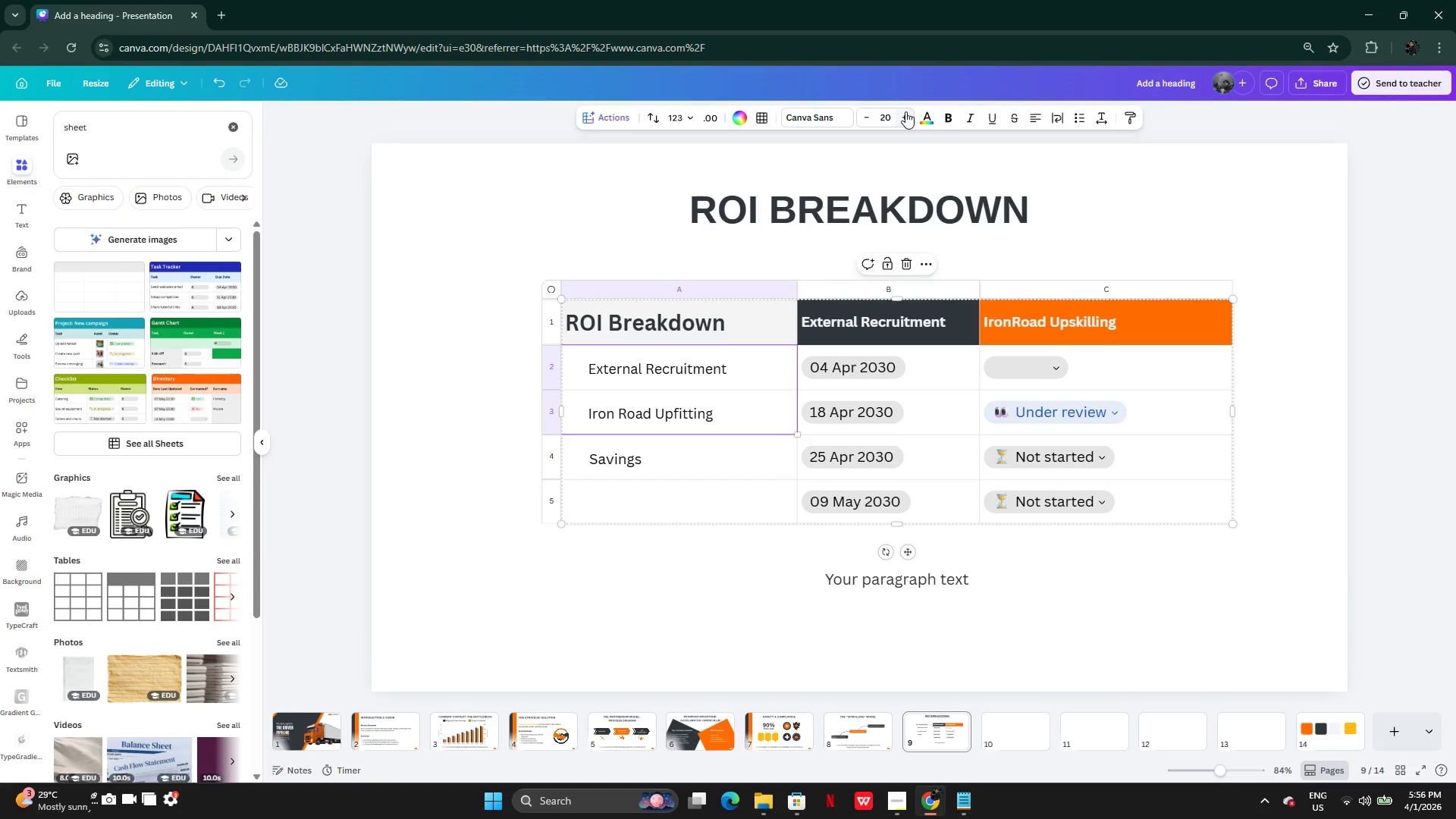 
left_click([905, 111])
 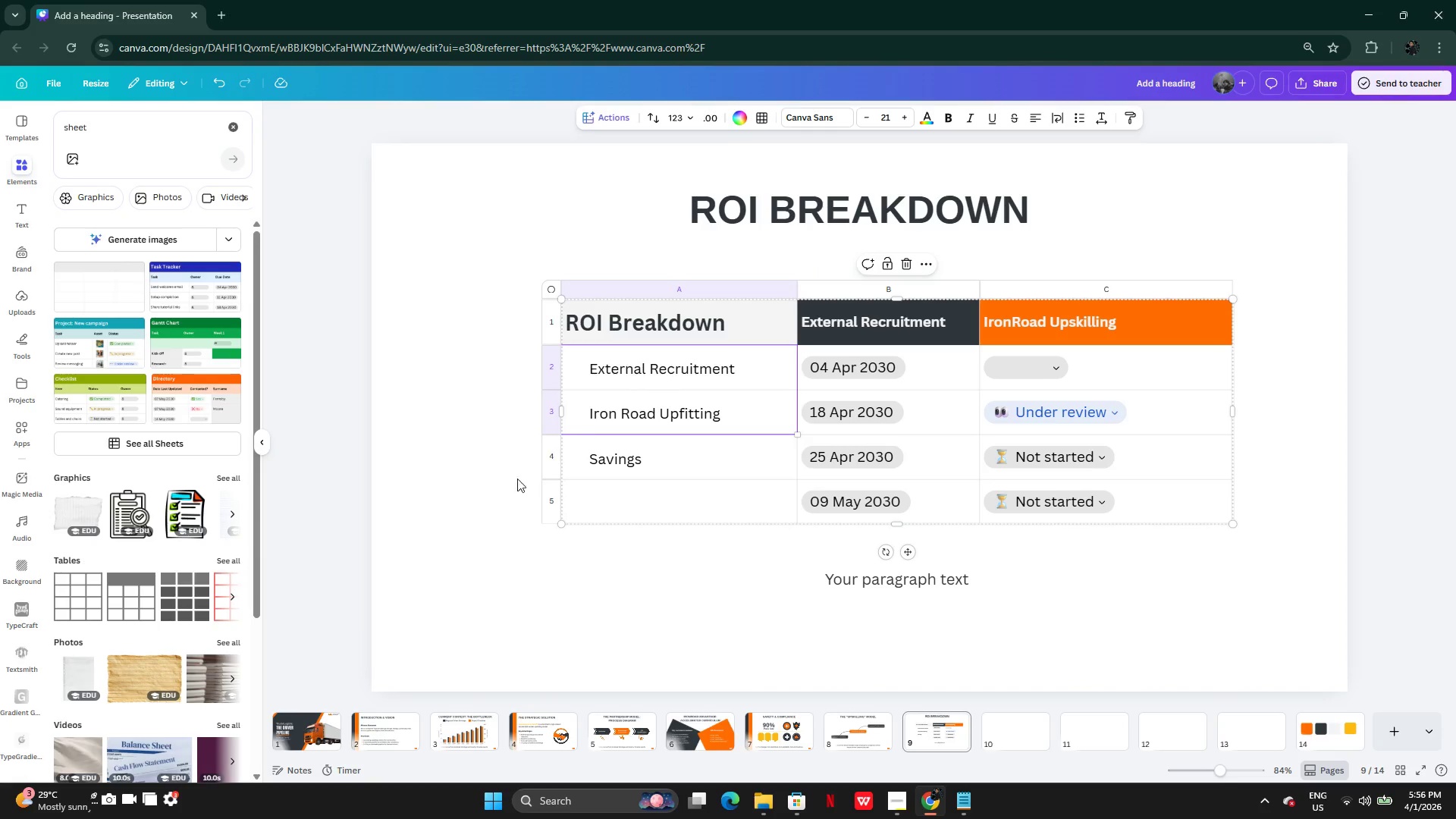 
left_click([500, 486])
 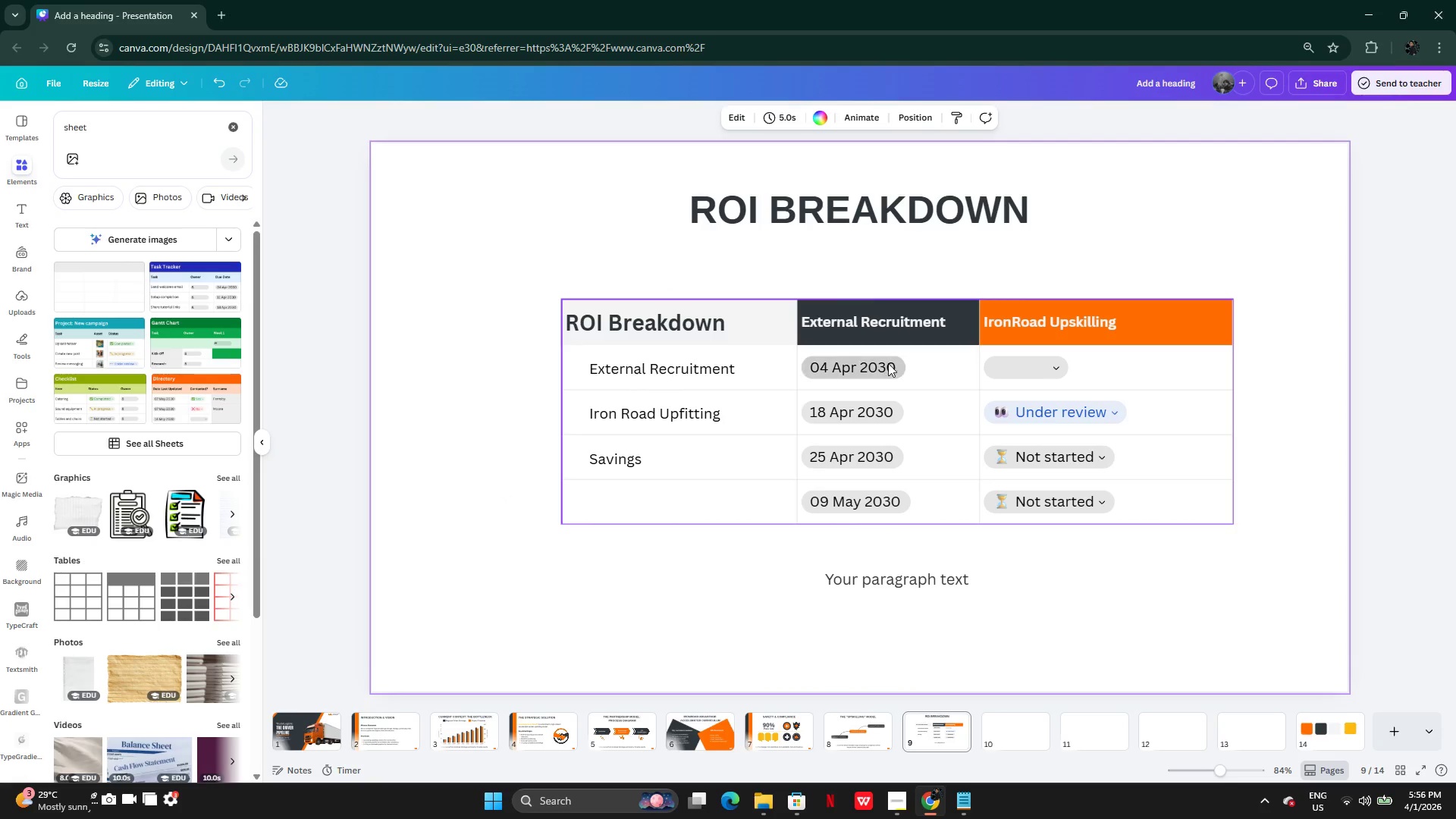 
right_click([888, 363])
 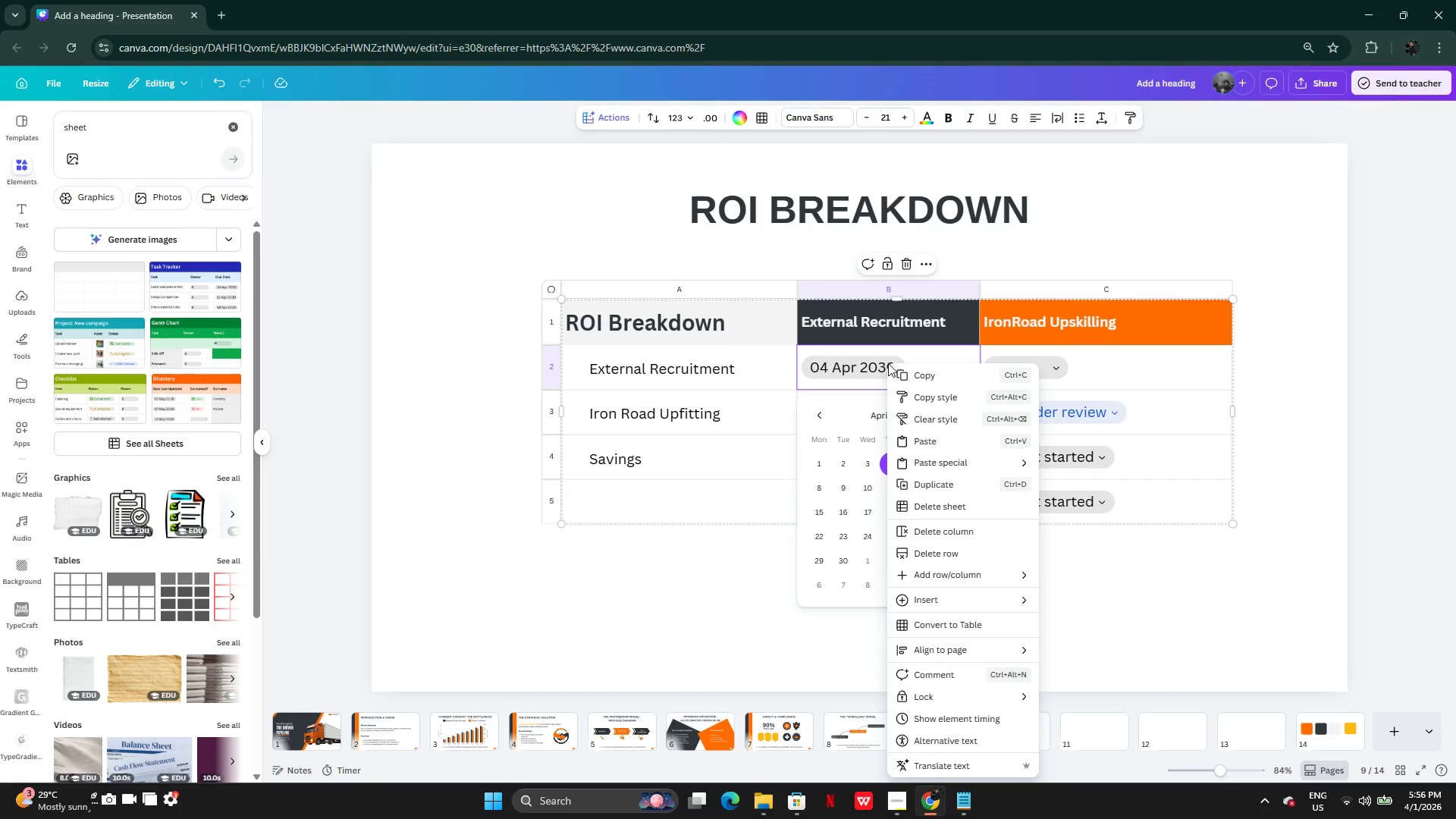 
left_click([888, 363])
 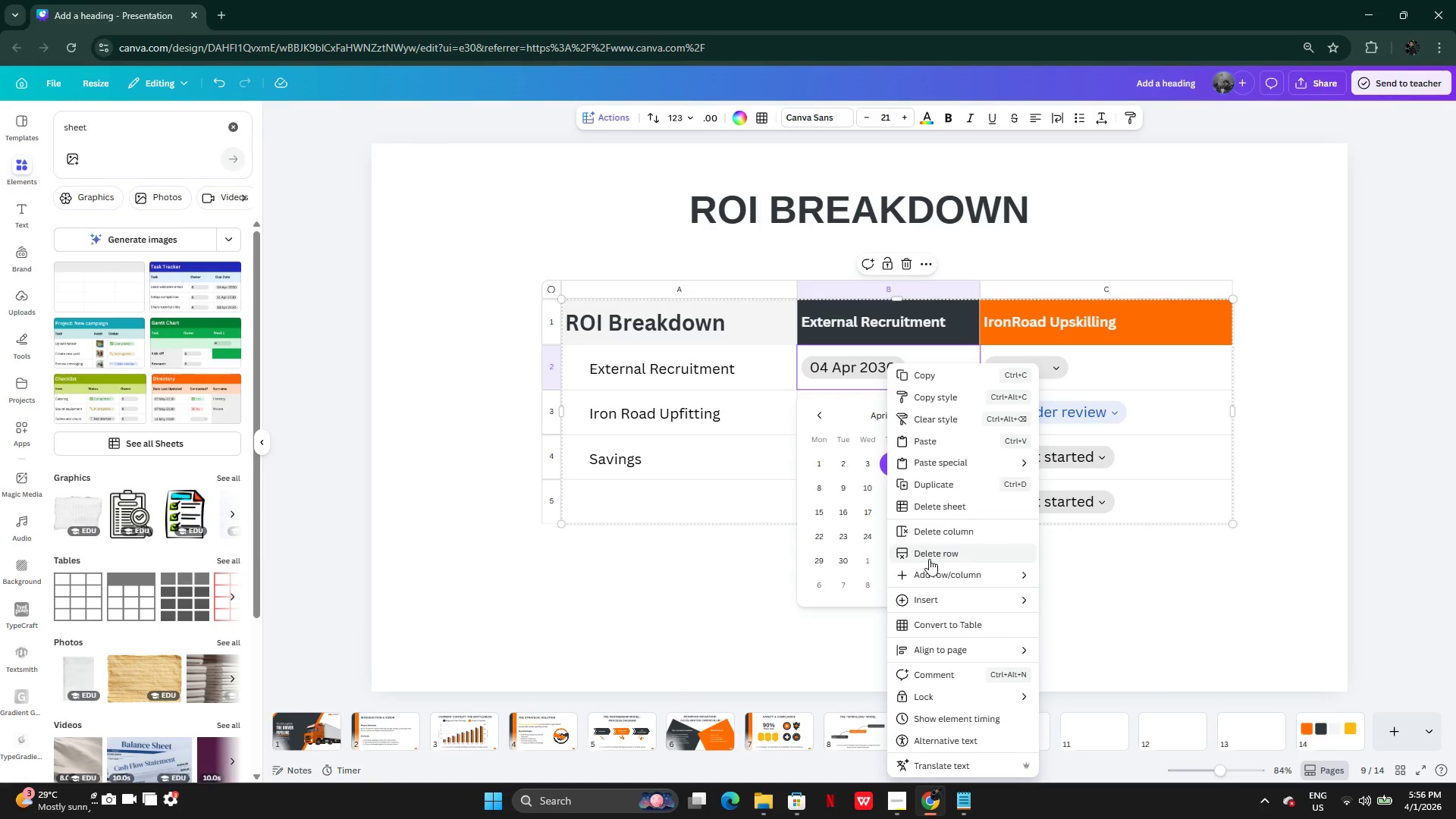 
wait(6.36)
 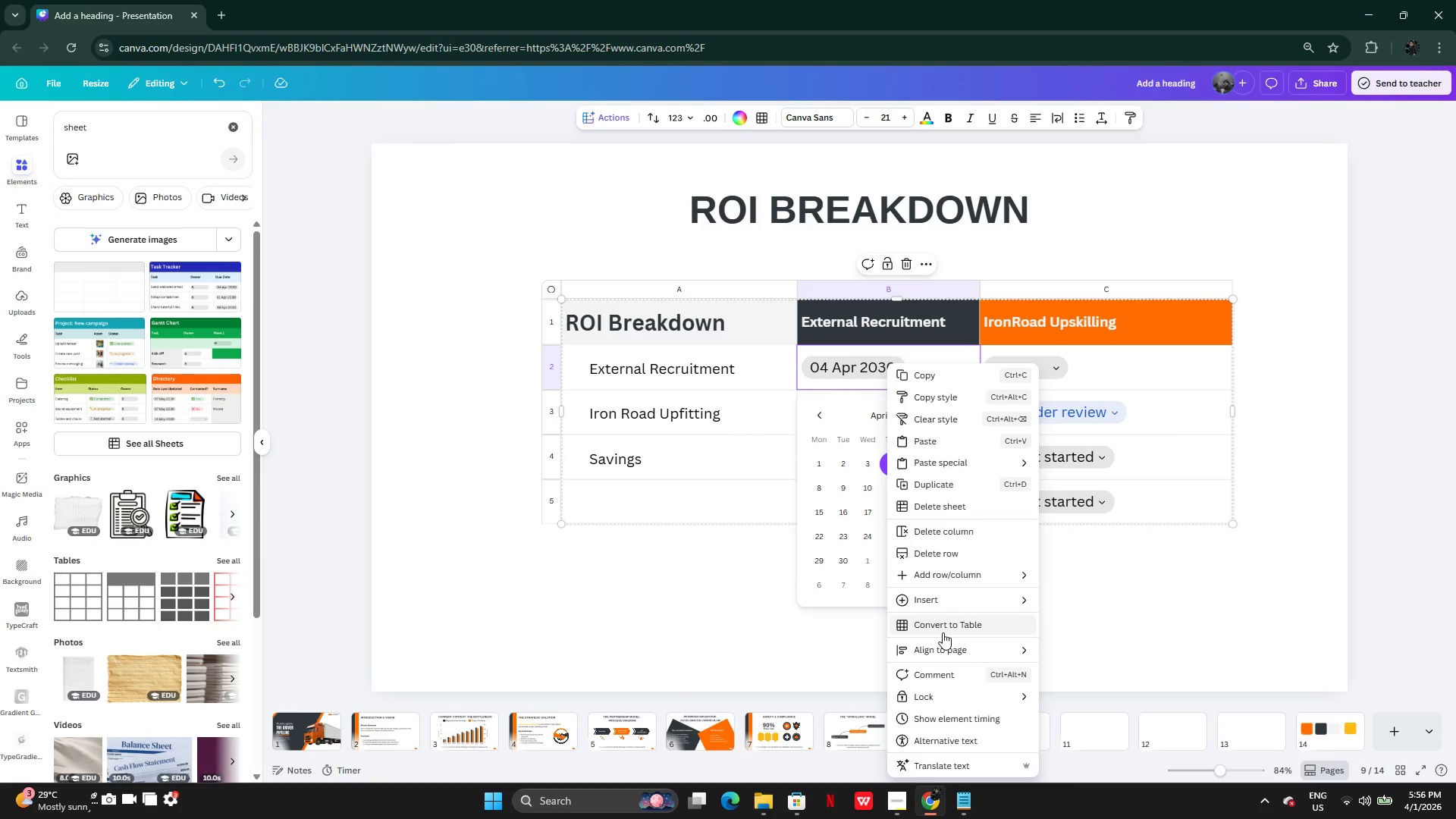 
left_click([899, 369])
 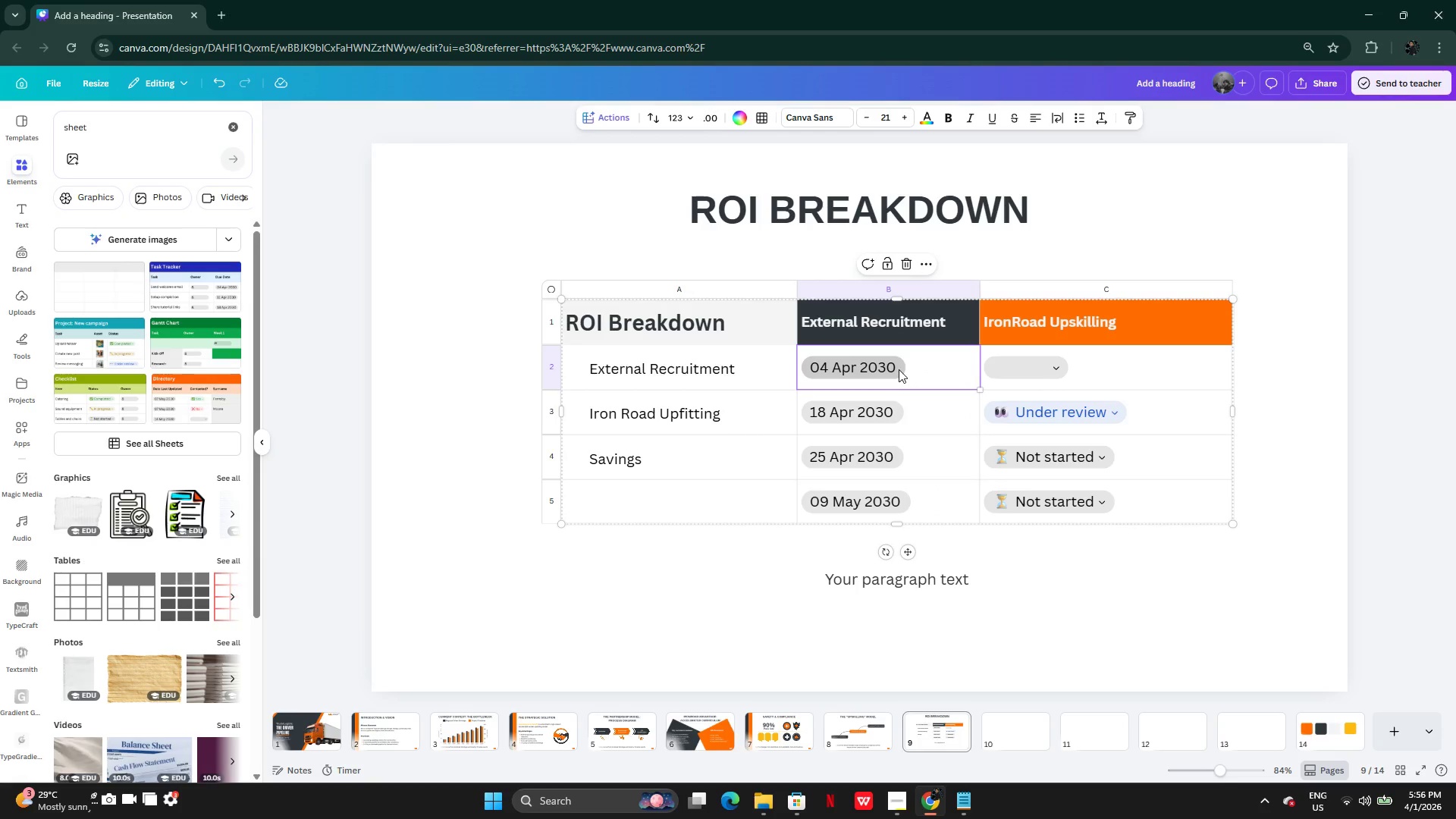 
left_click([893, 369])
 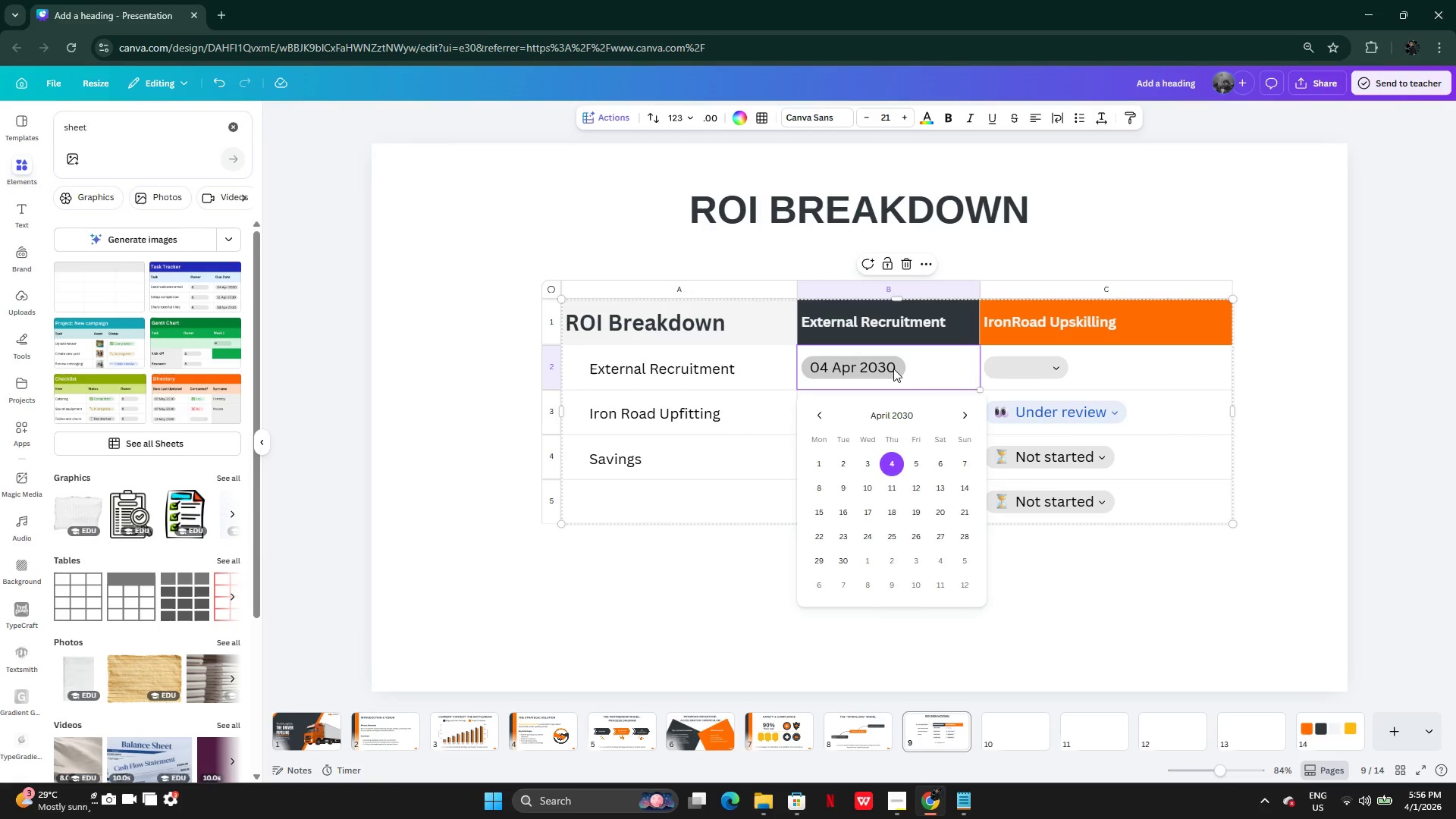 
key(Backspace)
 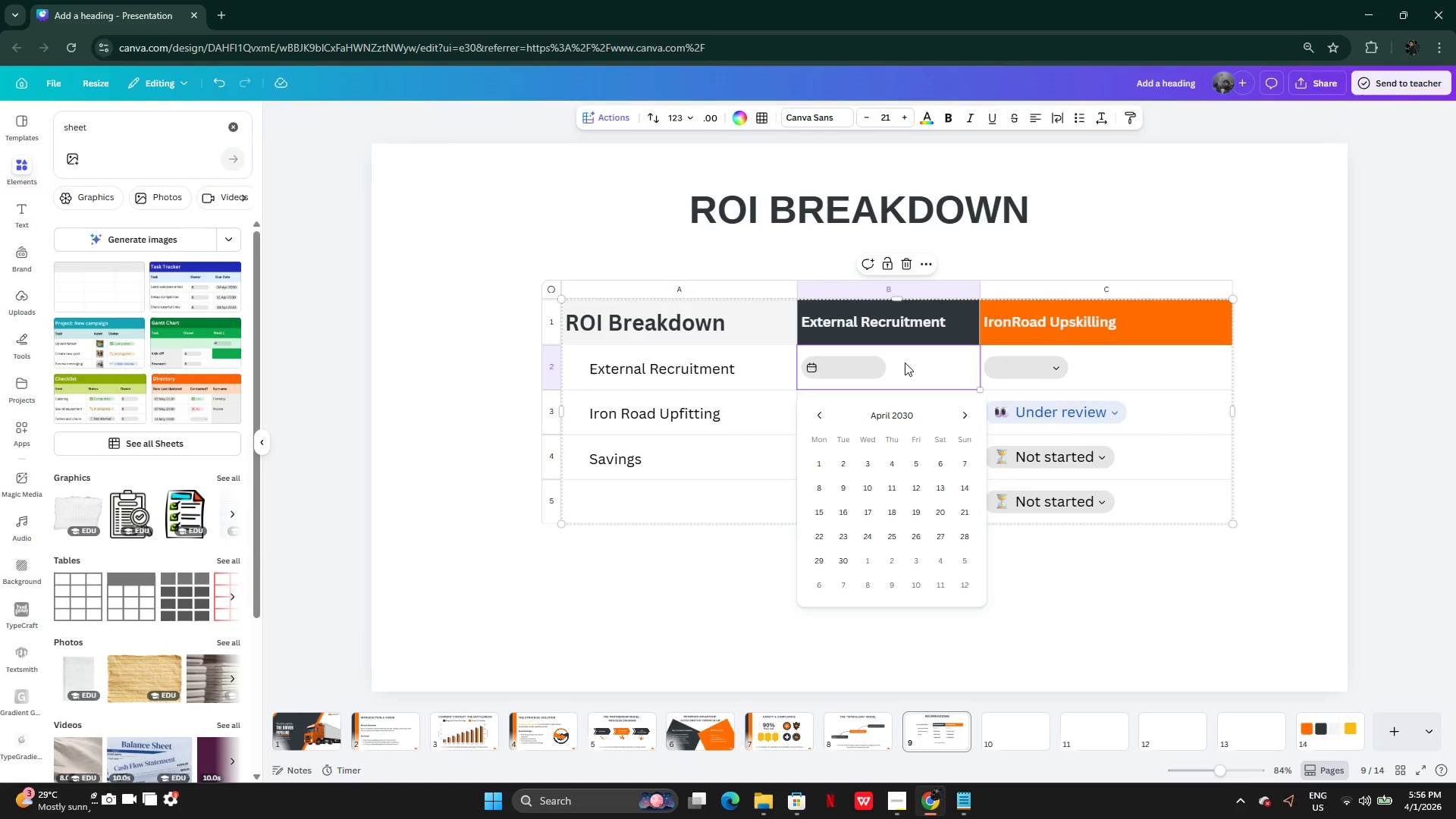 
left_click([905, 355])
 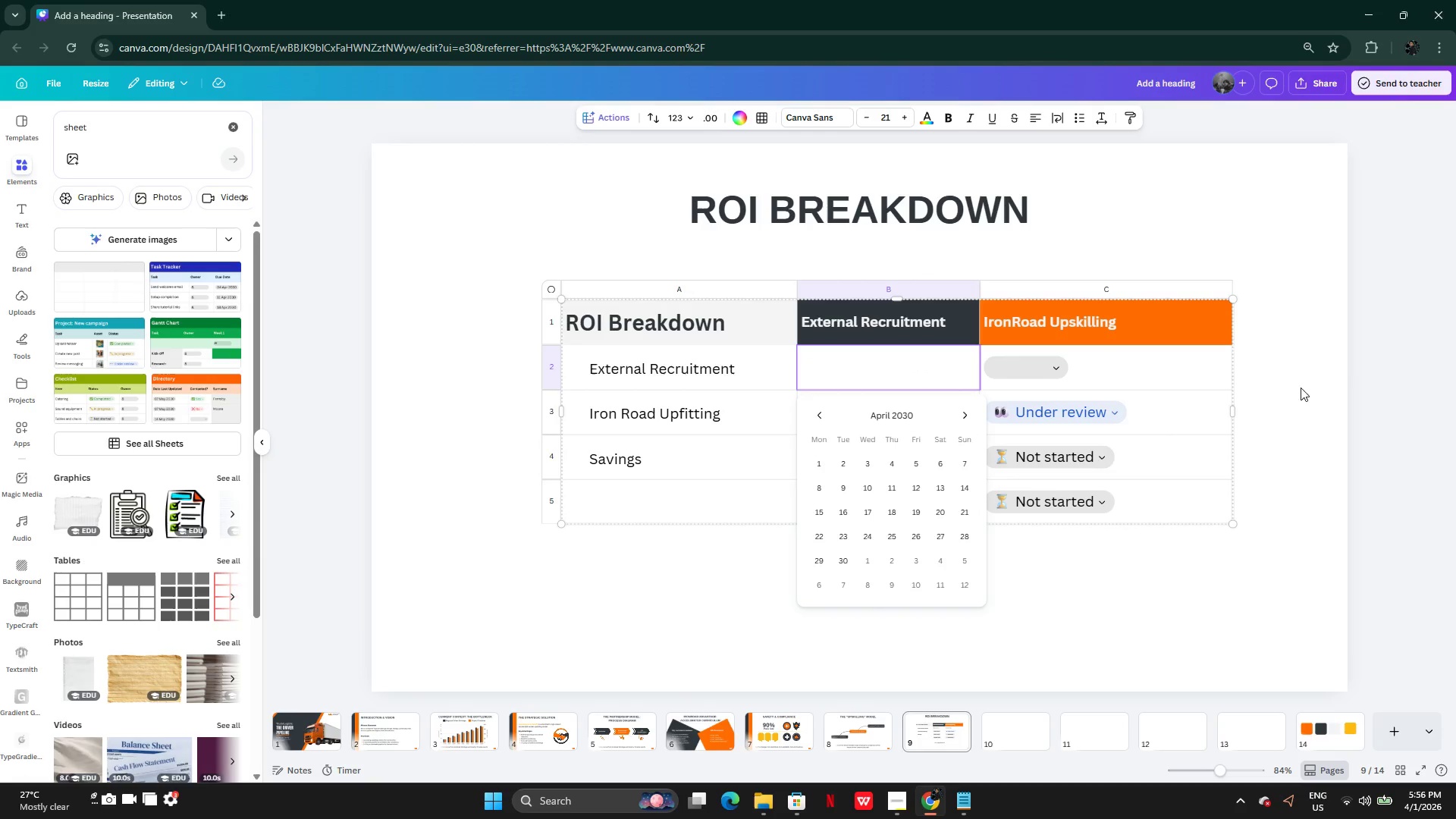 
left_click([1341, 389])
 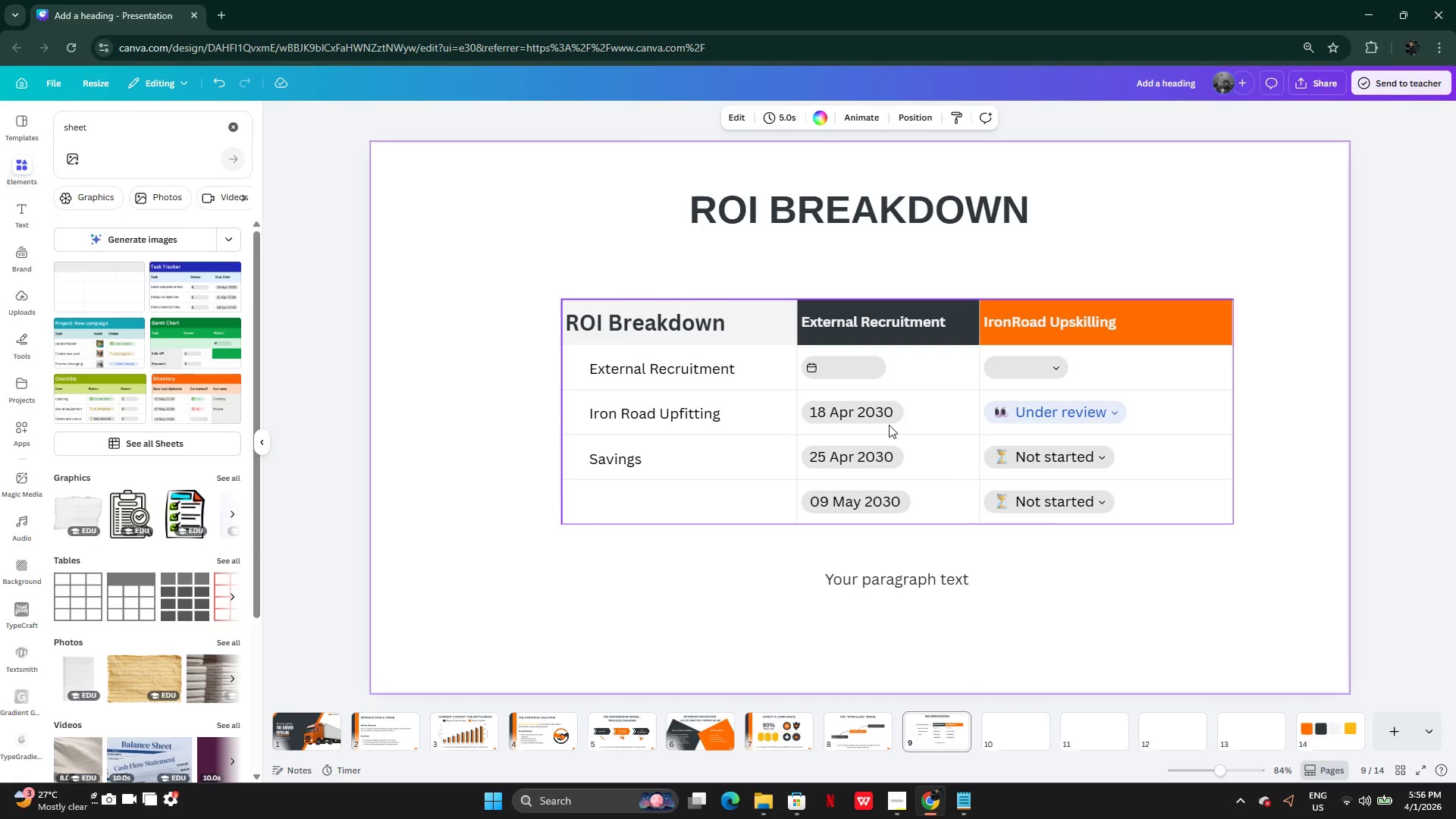 
left_click([889, 425])
 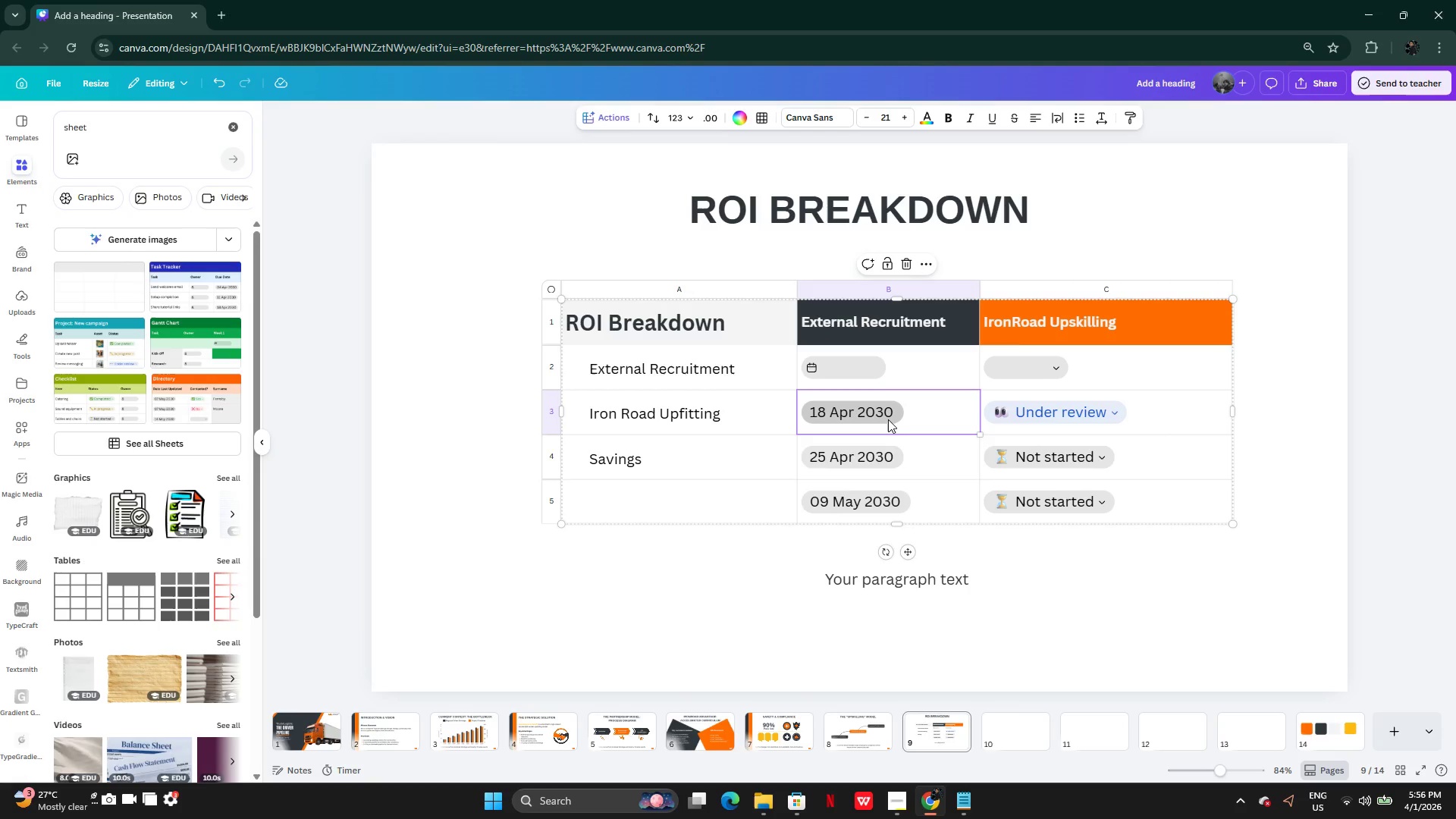 
left_click([888, 419])
 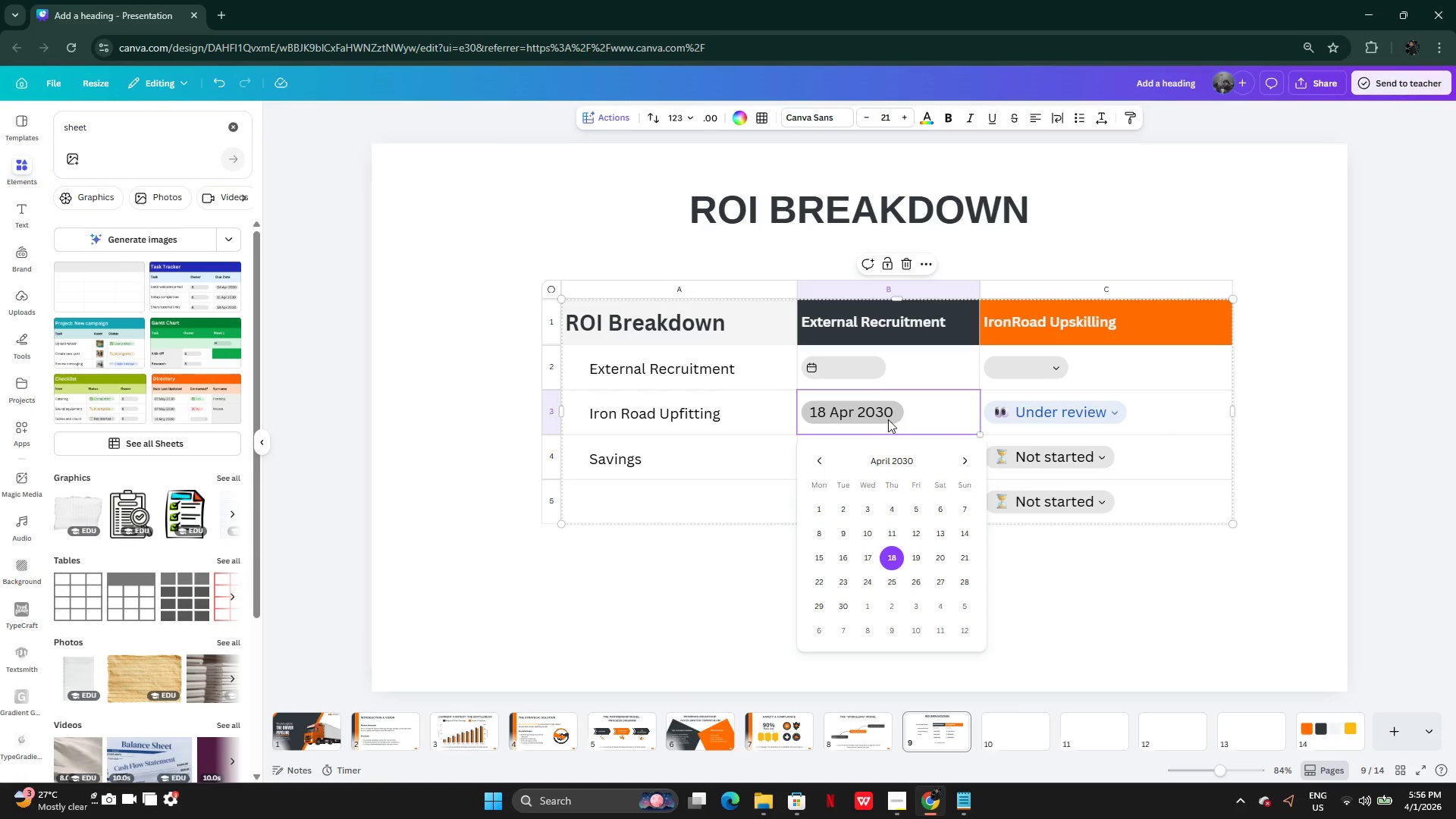 
key(Backspace)
 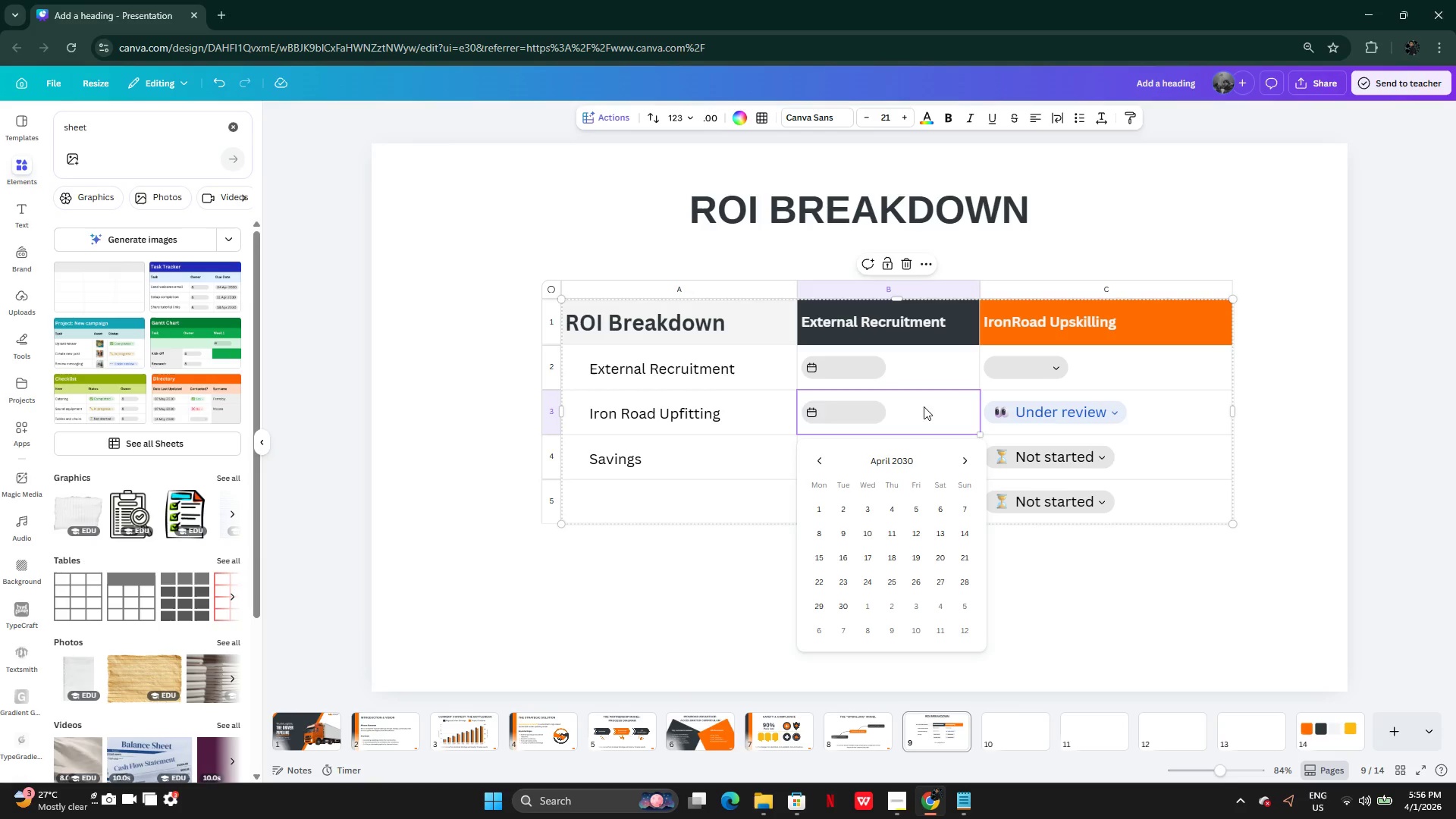 
left_click([924, 406])
 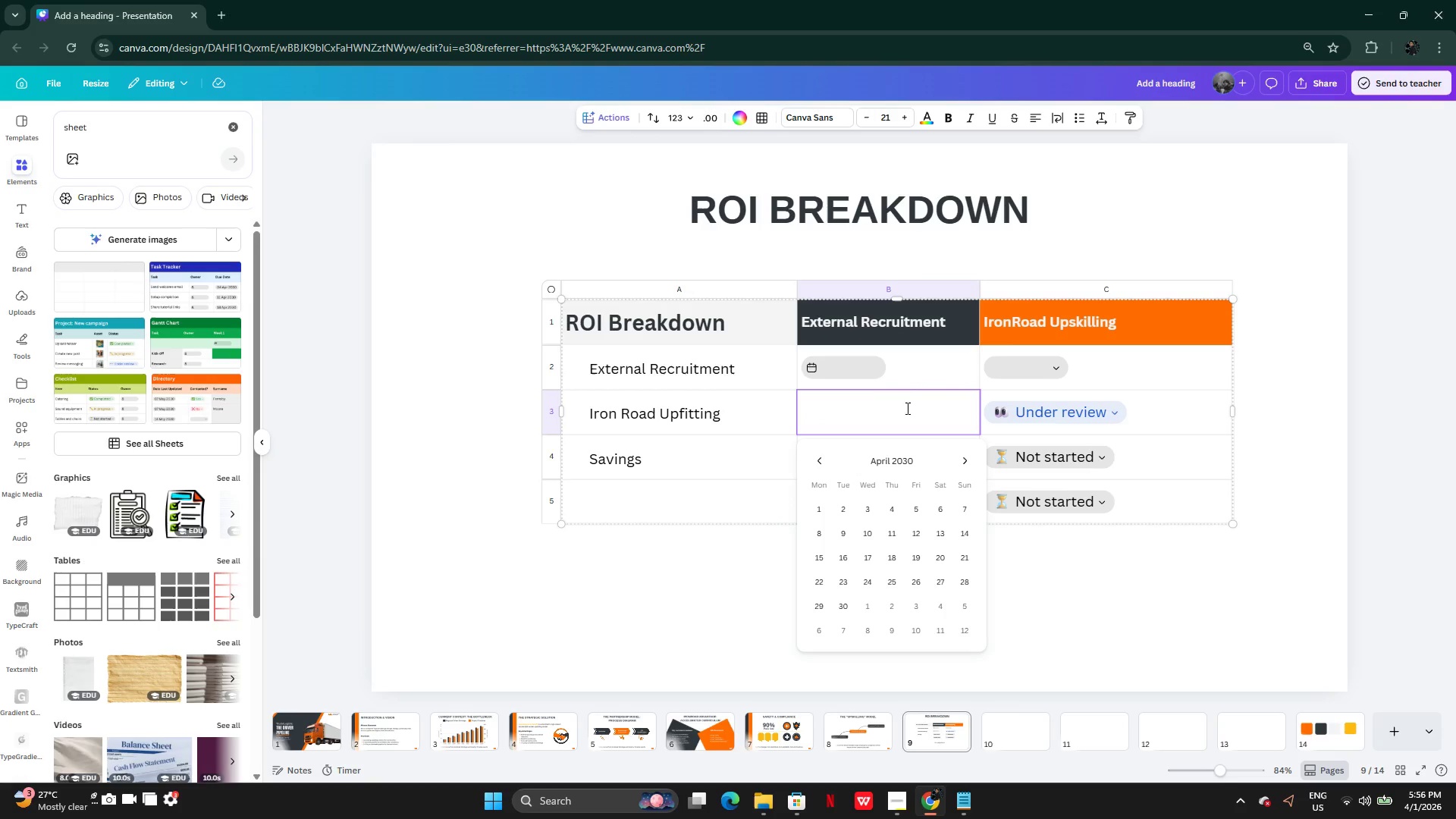 
left_click([937, 358])
 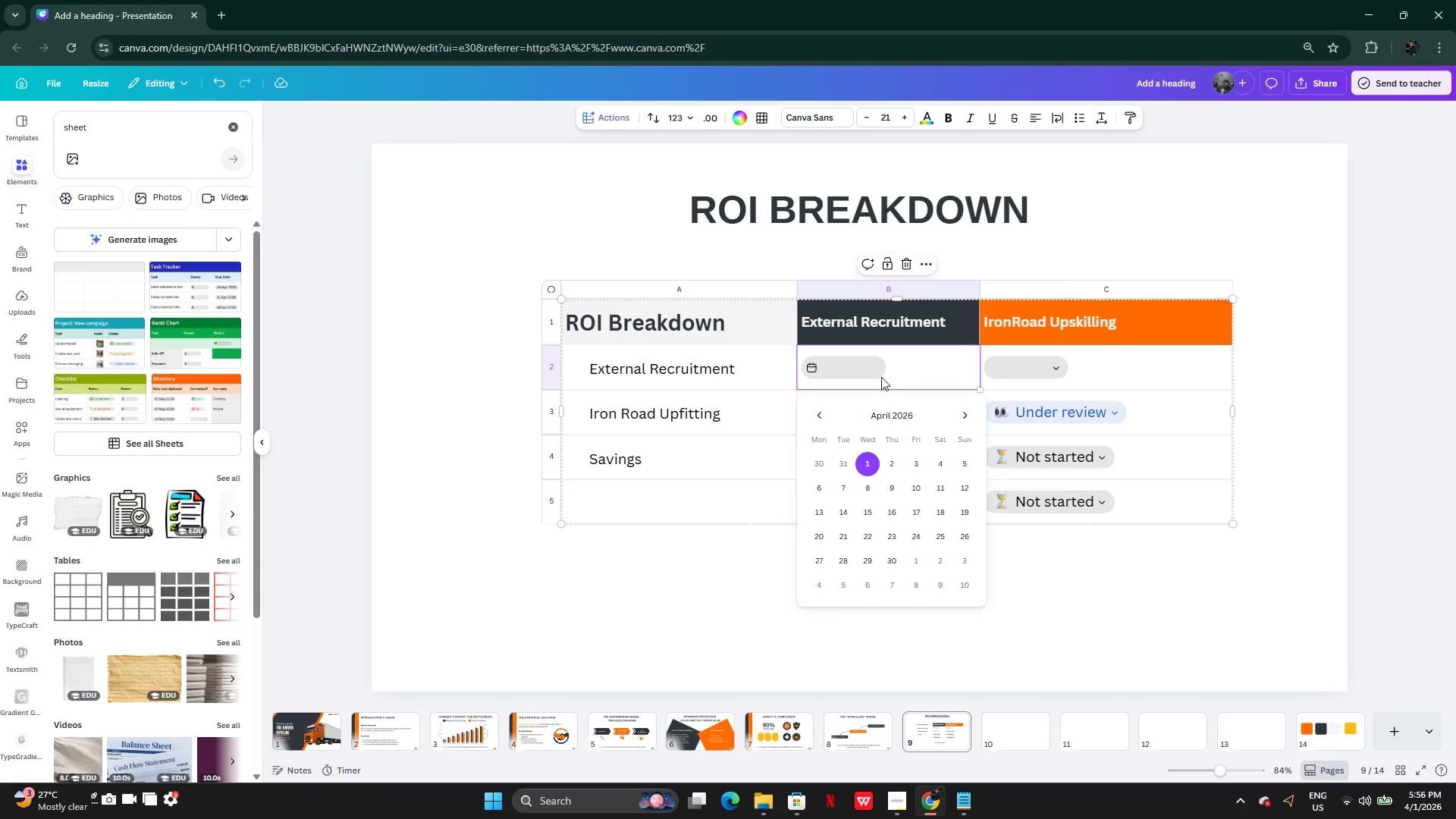 
left_click([876, 375])
 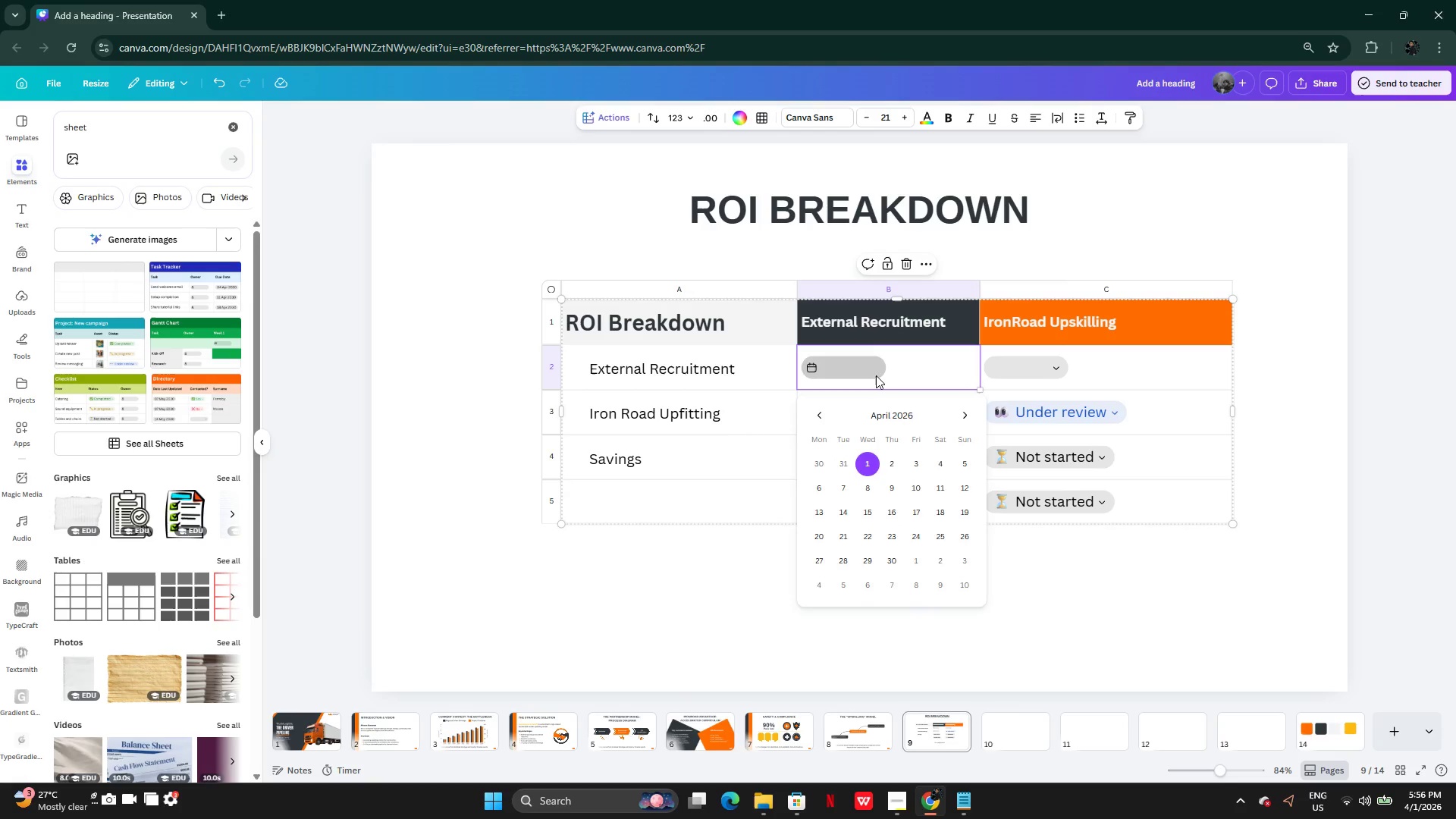 
key(Backspace)
 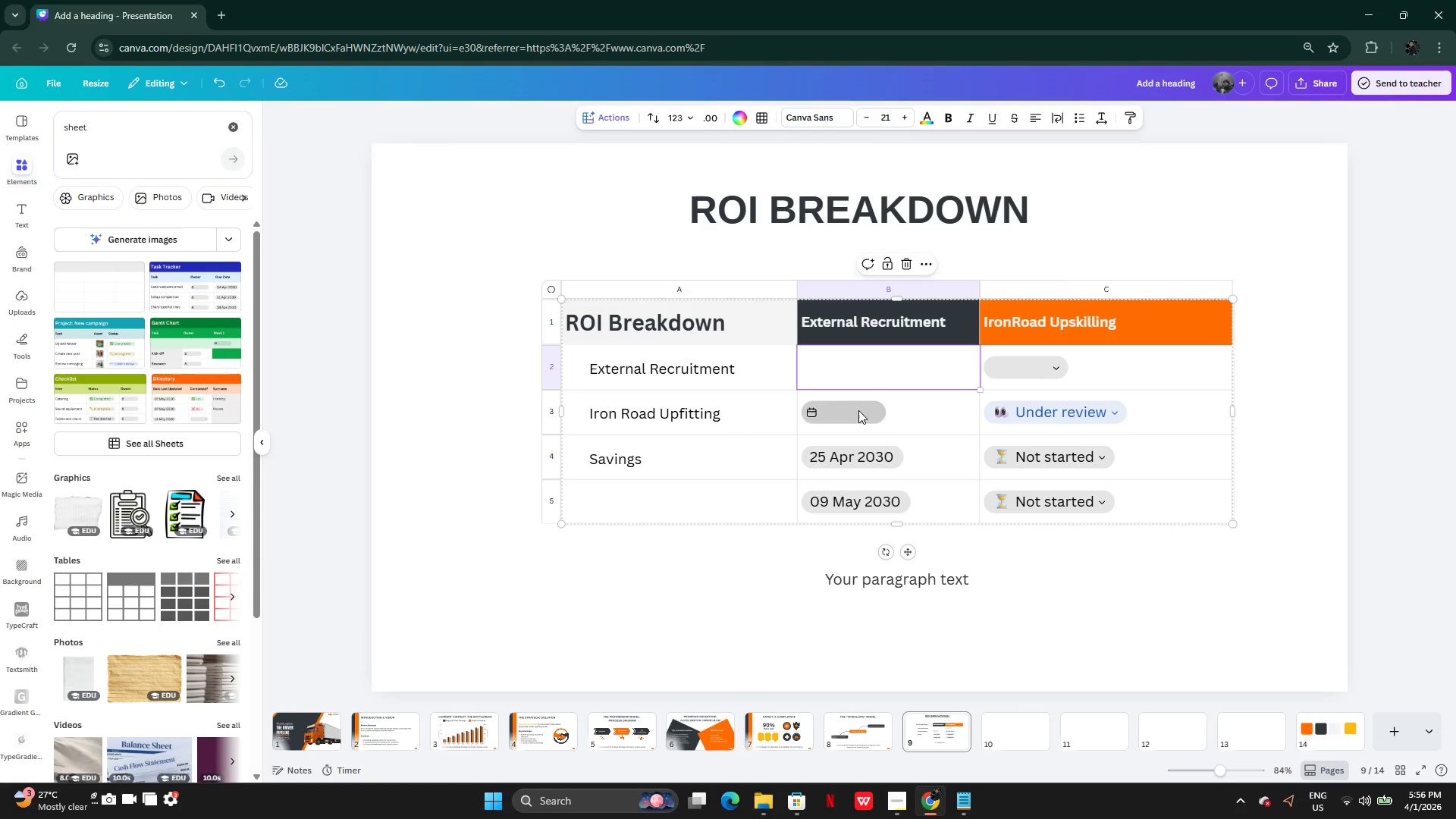 
left_click([858, 412])
 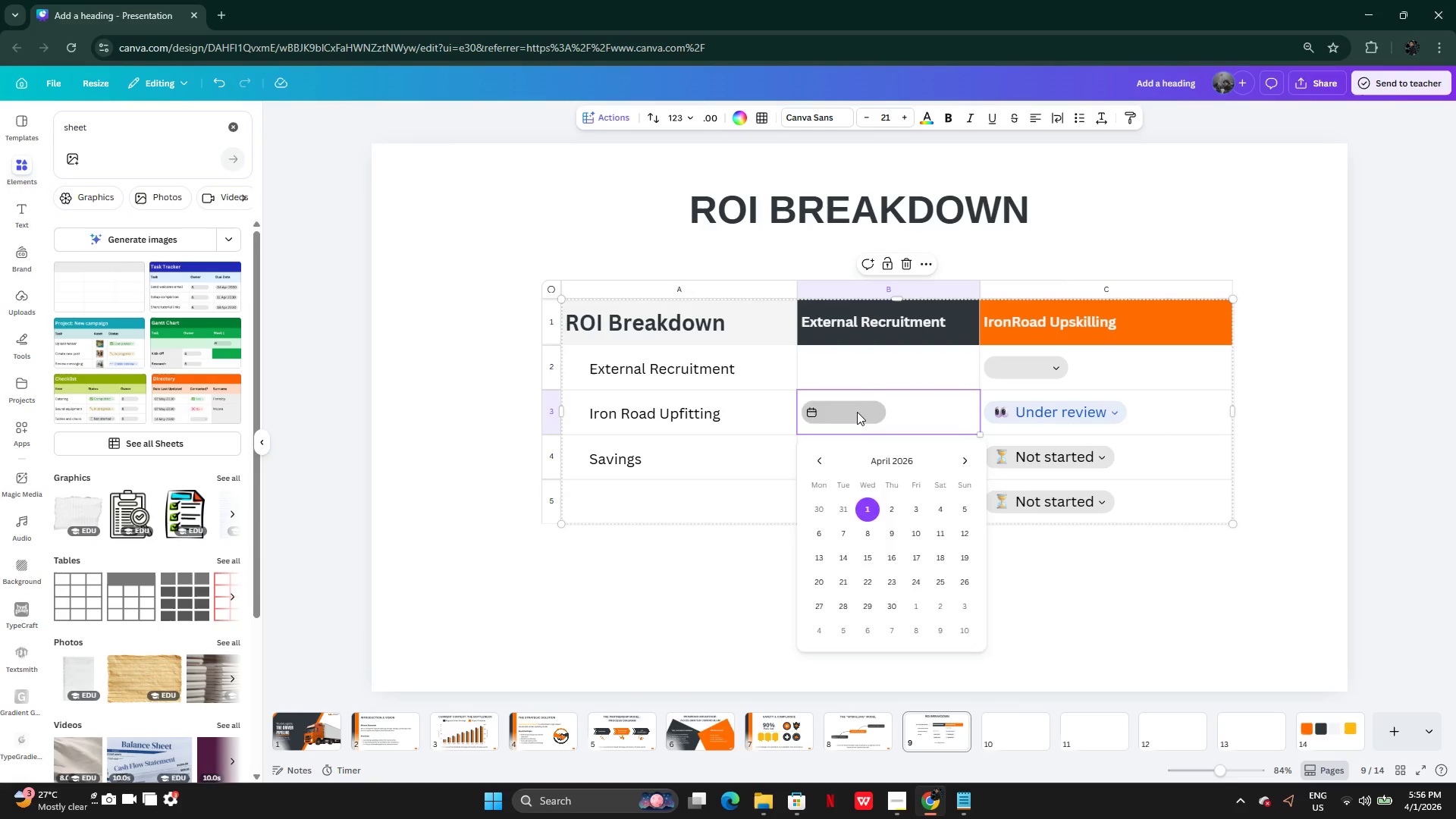 
key(Backspace)
 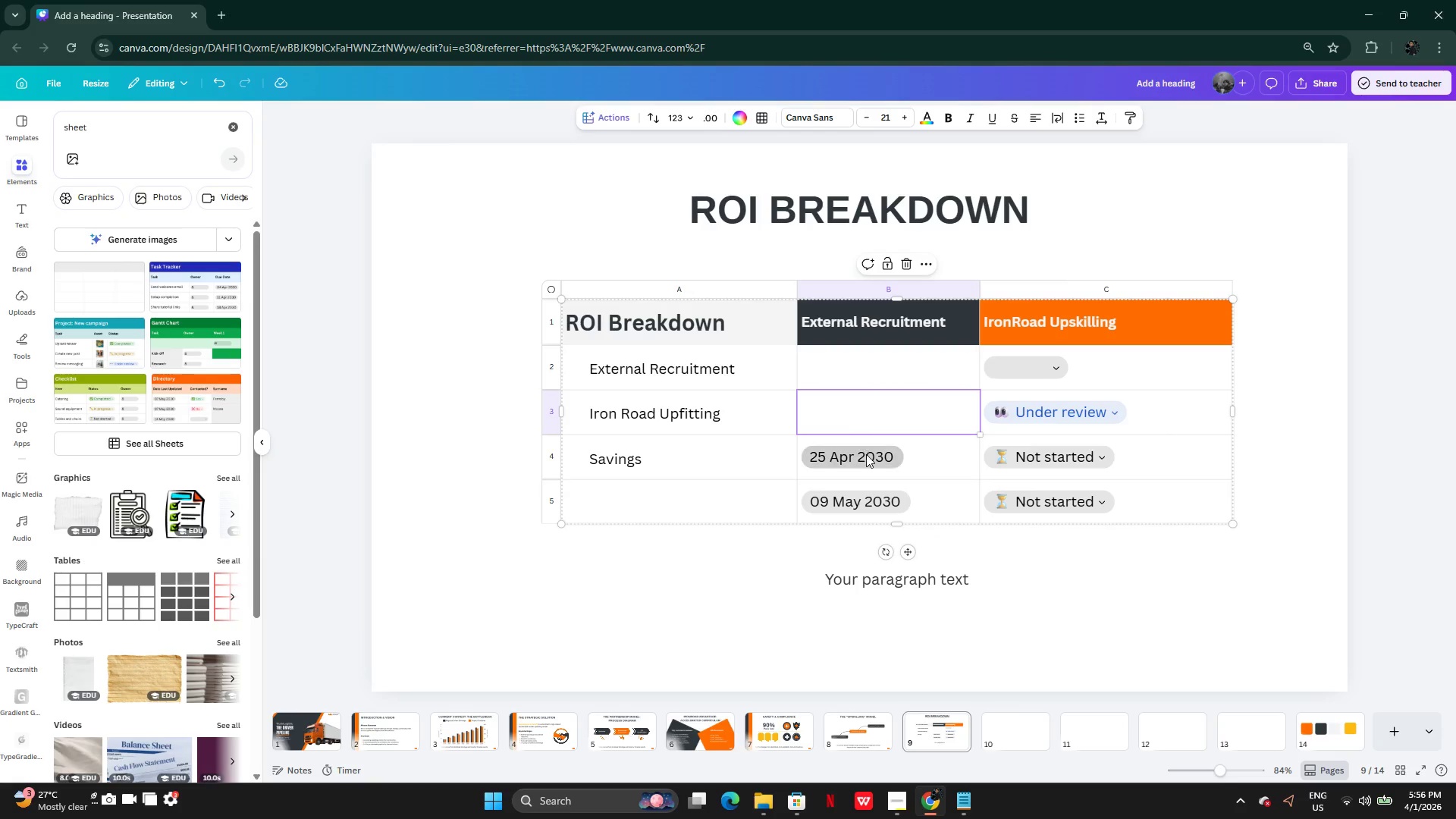 
left_click([867, 455])
 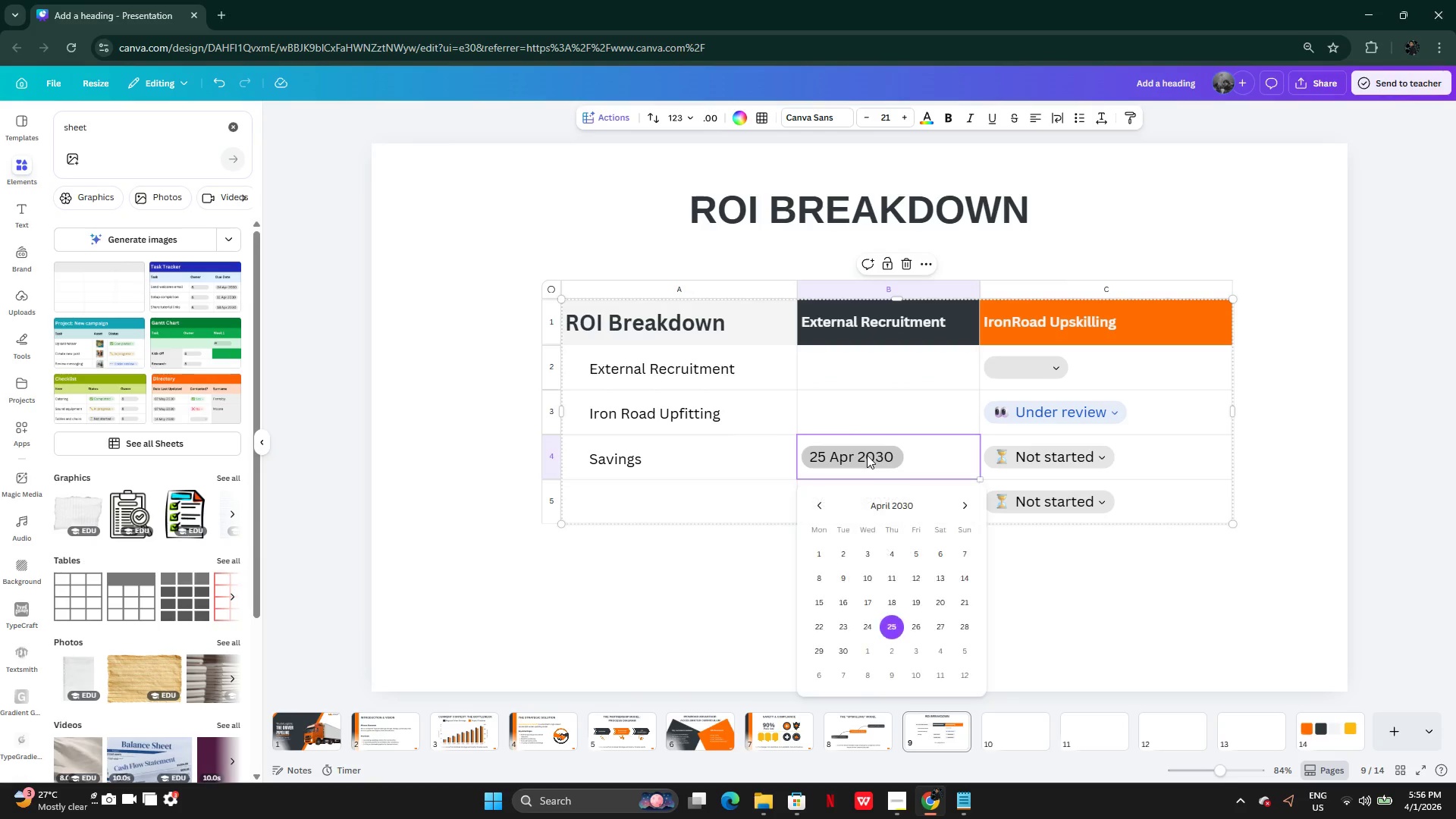 
key(Backspace)
 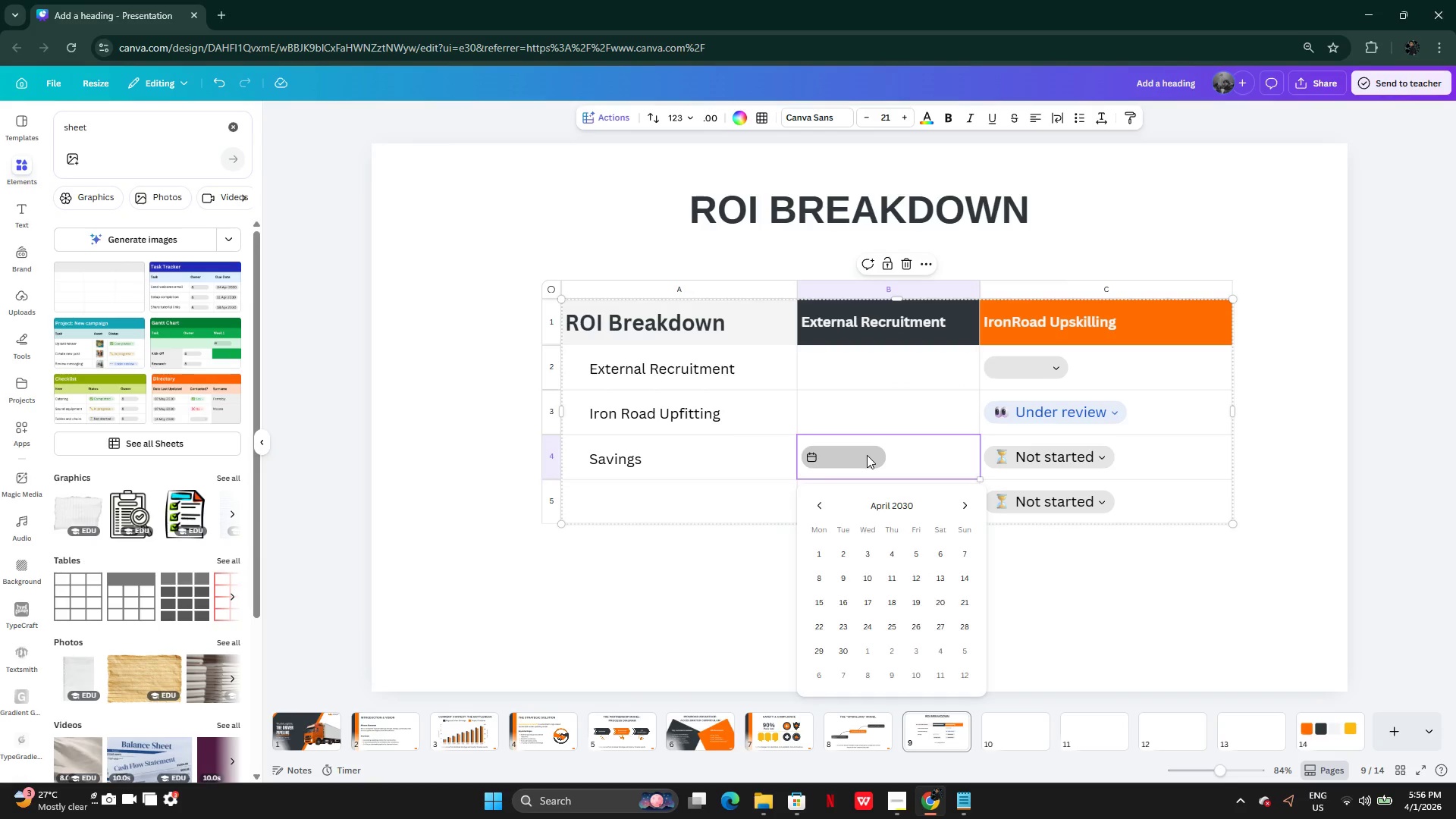 
left_click([867, 455])
 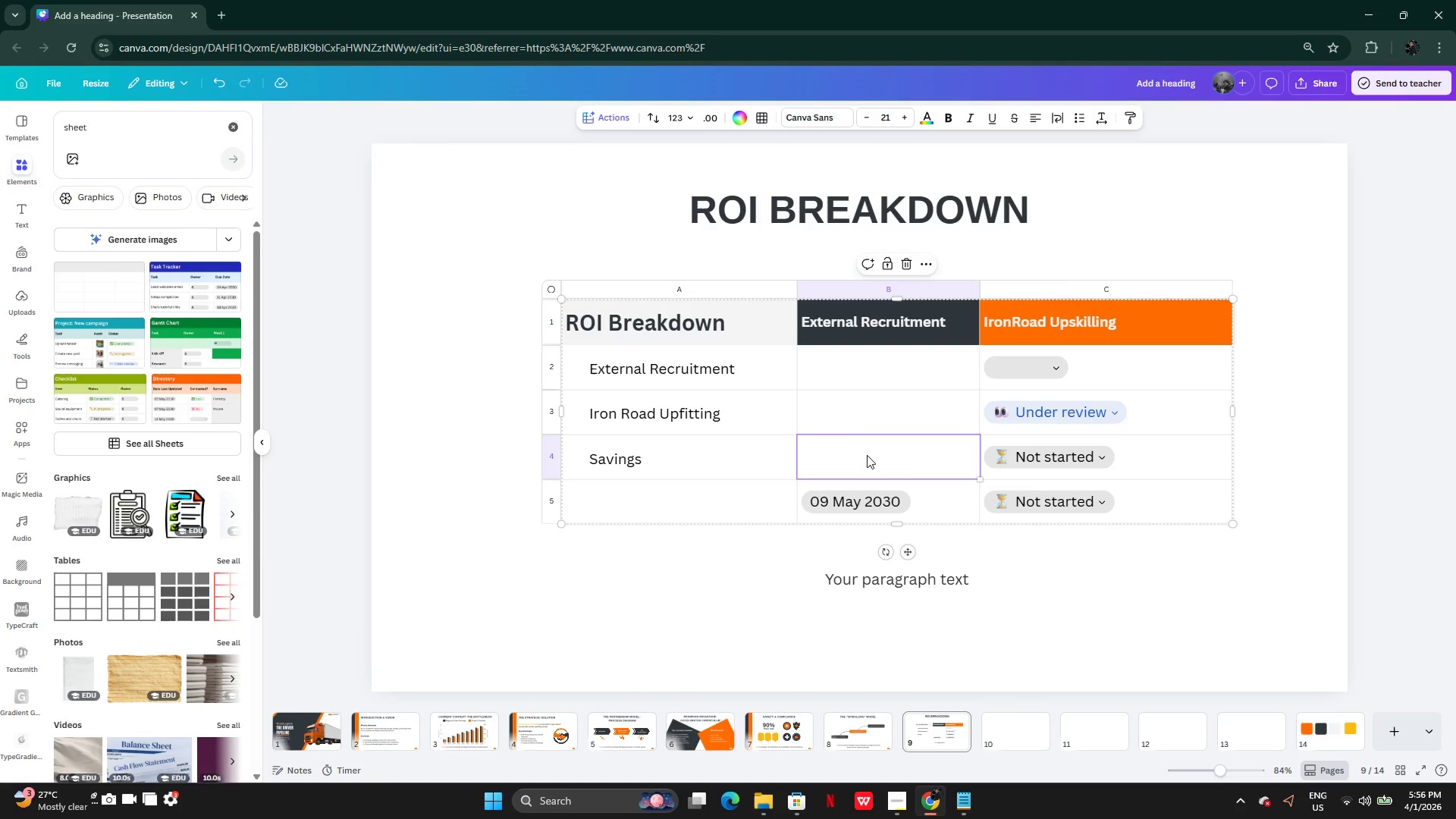 
key(Backspace)
 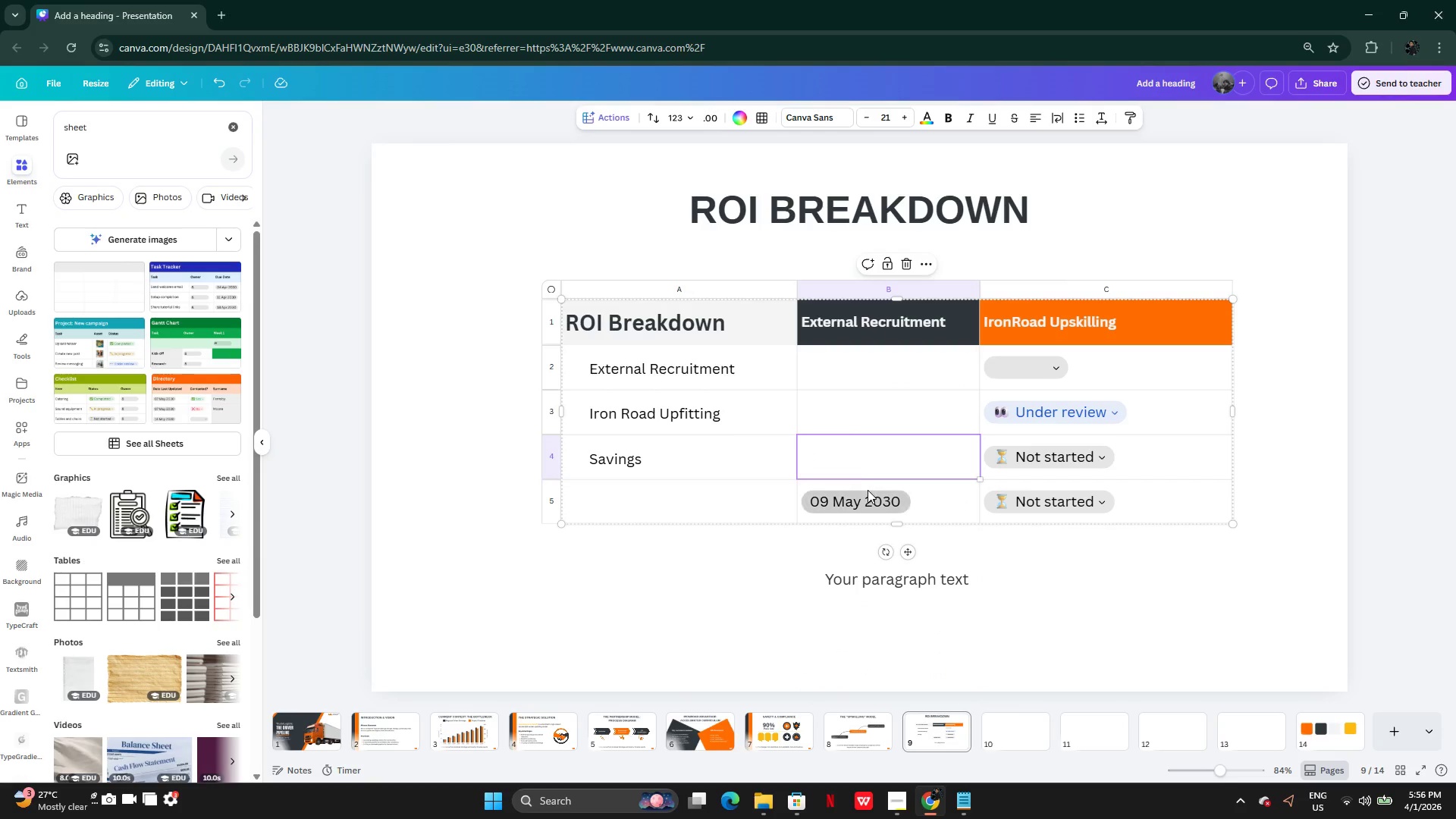 
left_click([868, 490])
 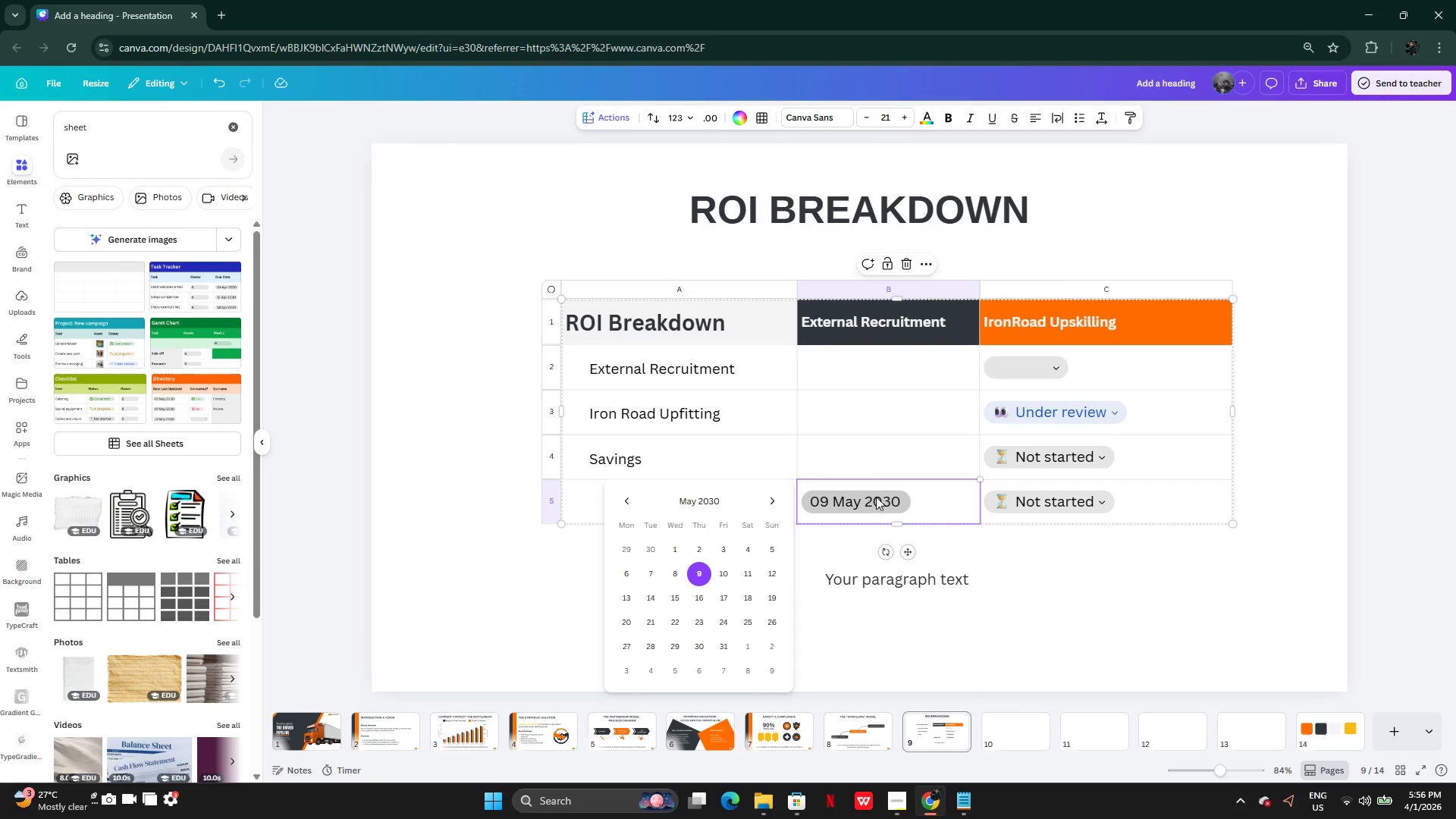 
left_click([877, 498])
 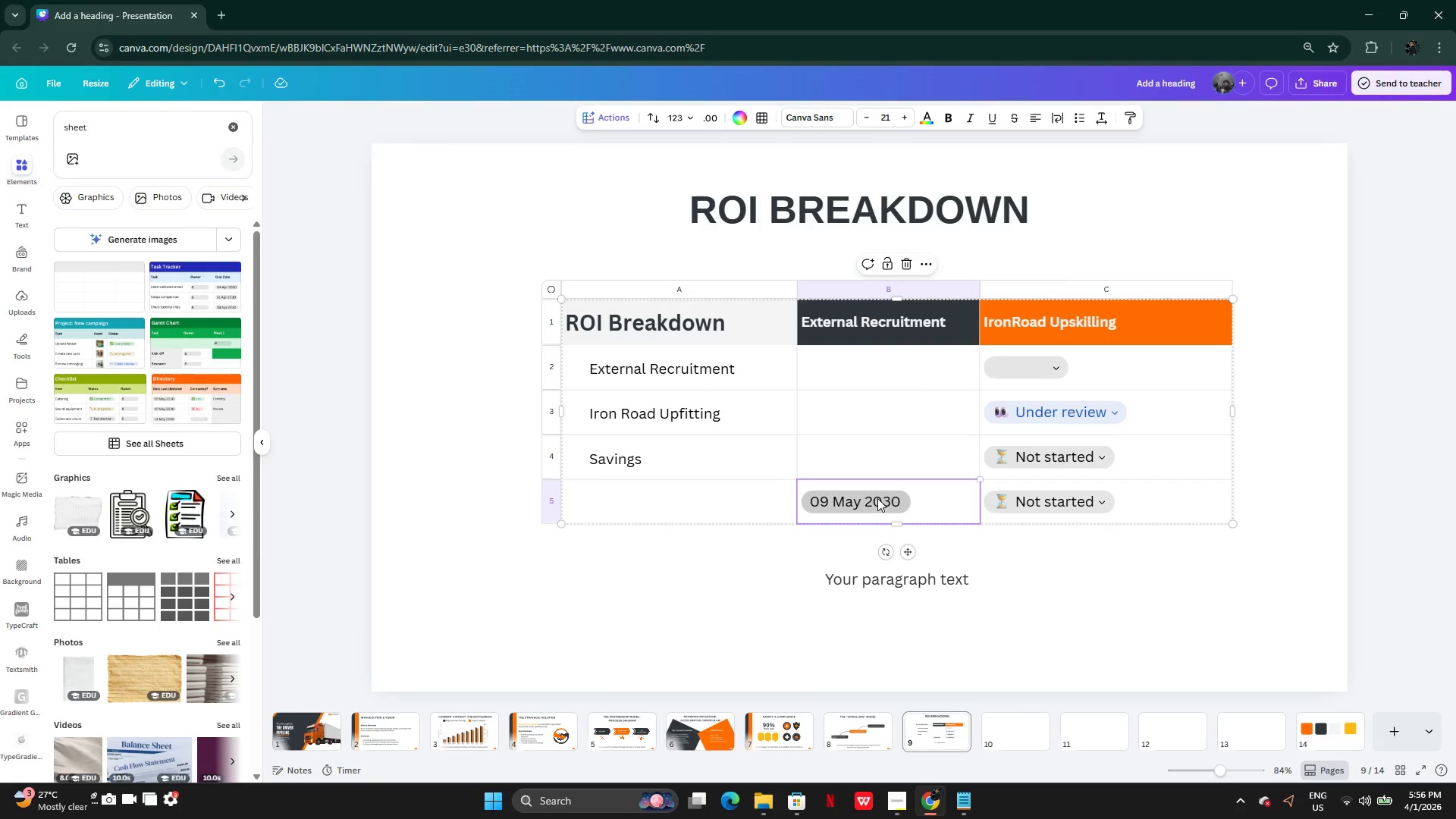 
key(Backspace)
 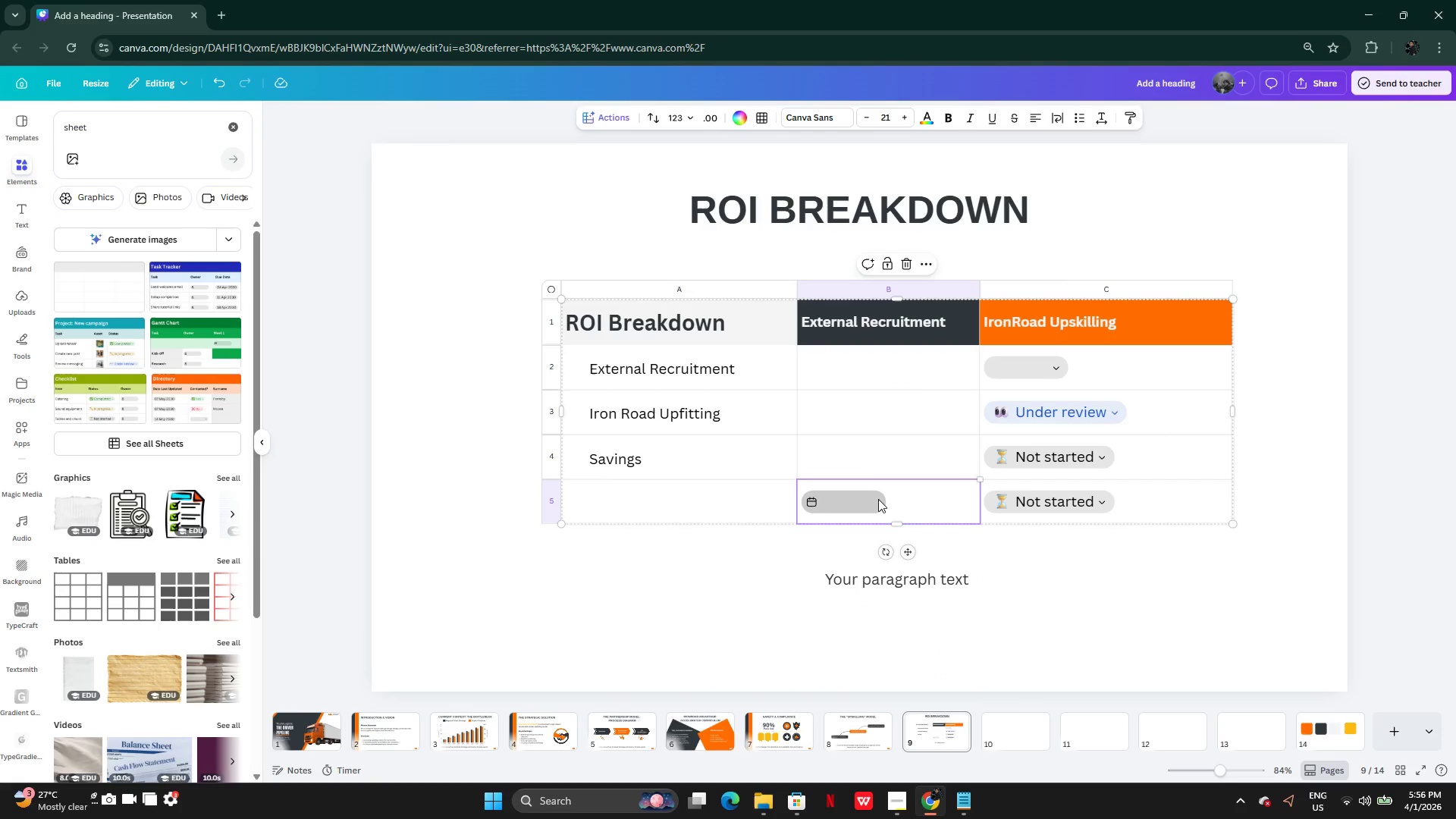 
left_click([878, 499])
 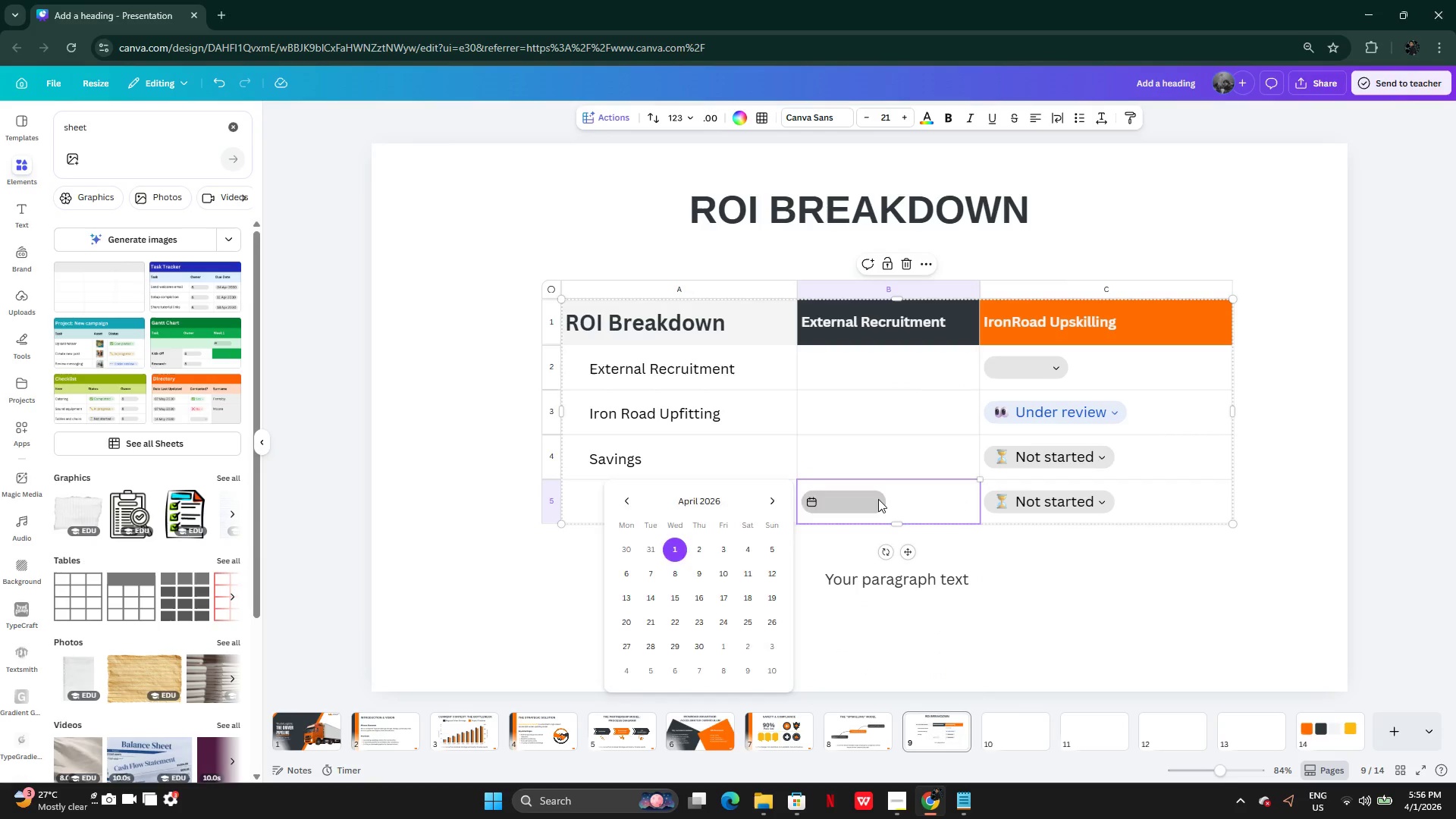 
key(Backspace)
 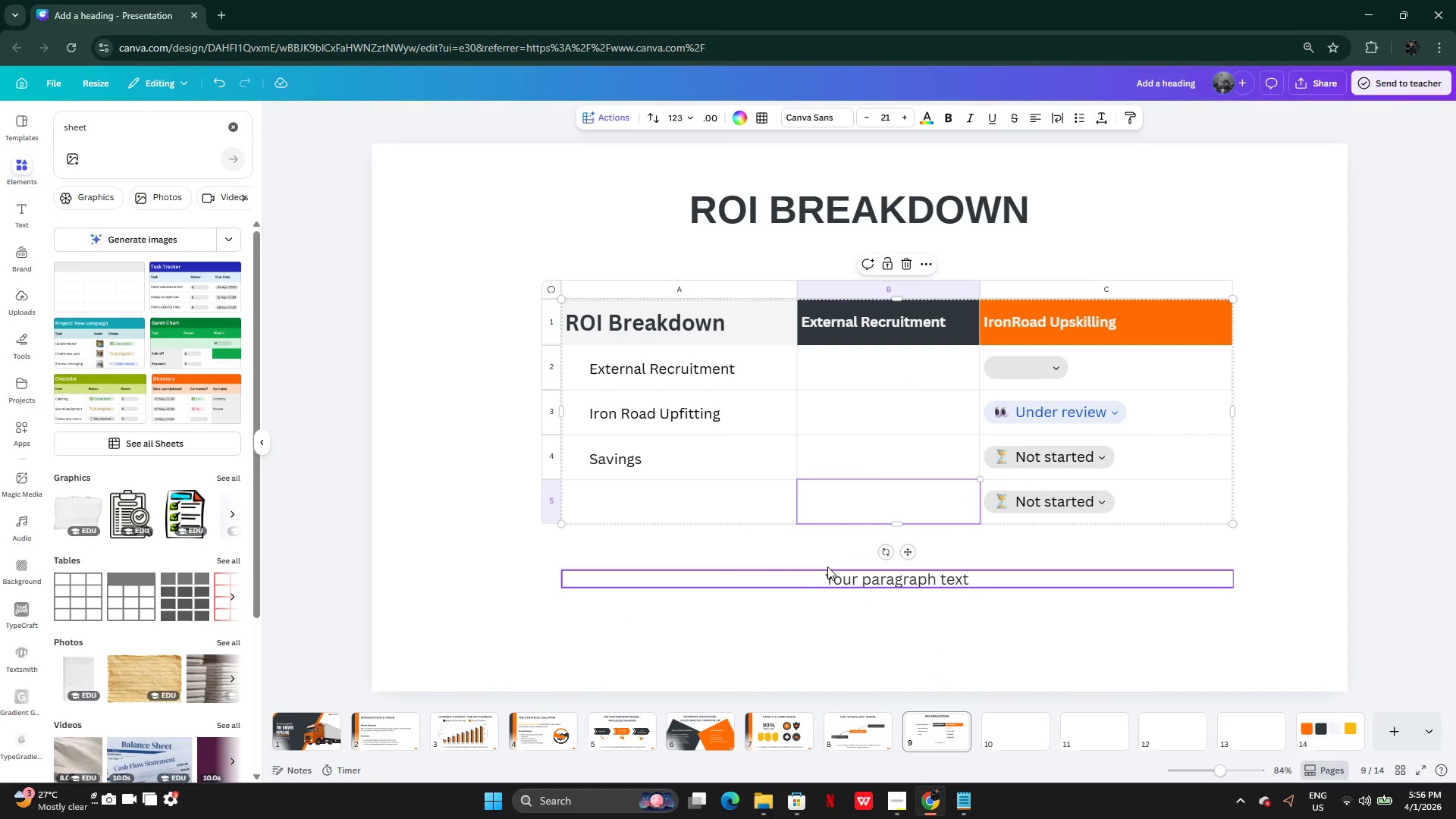 
left_click([824, 560])
 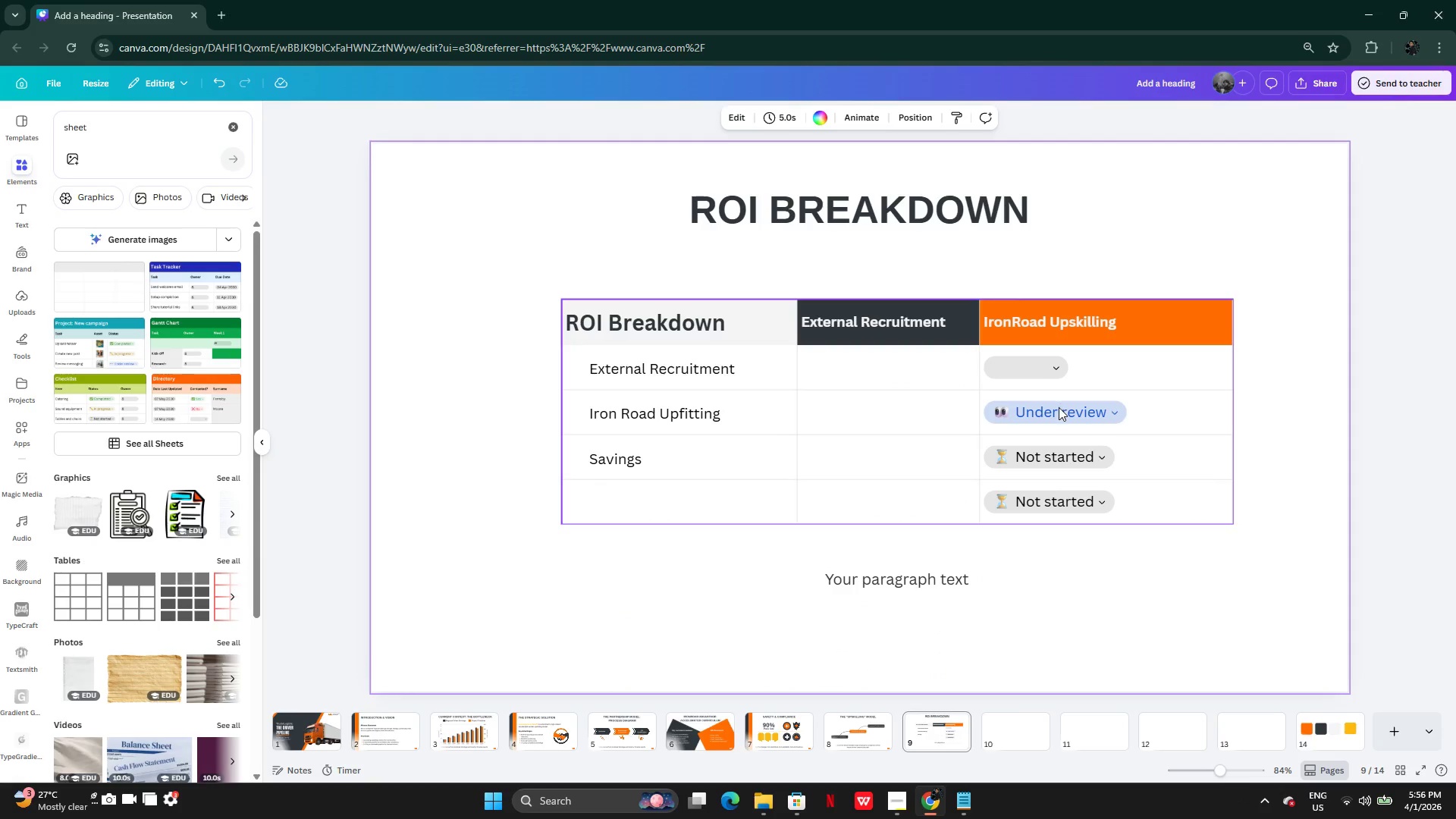 
key(Backspace)
 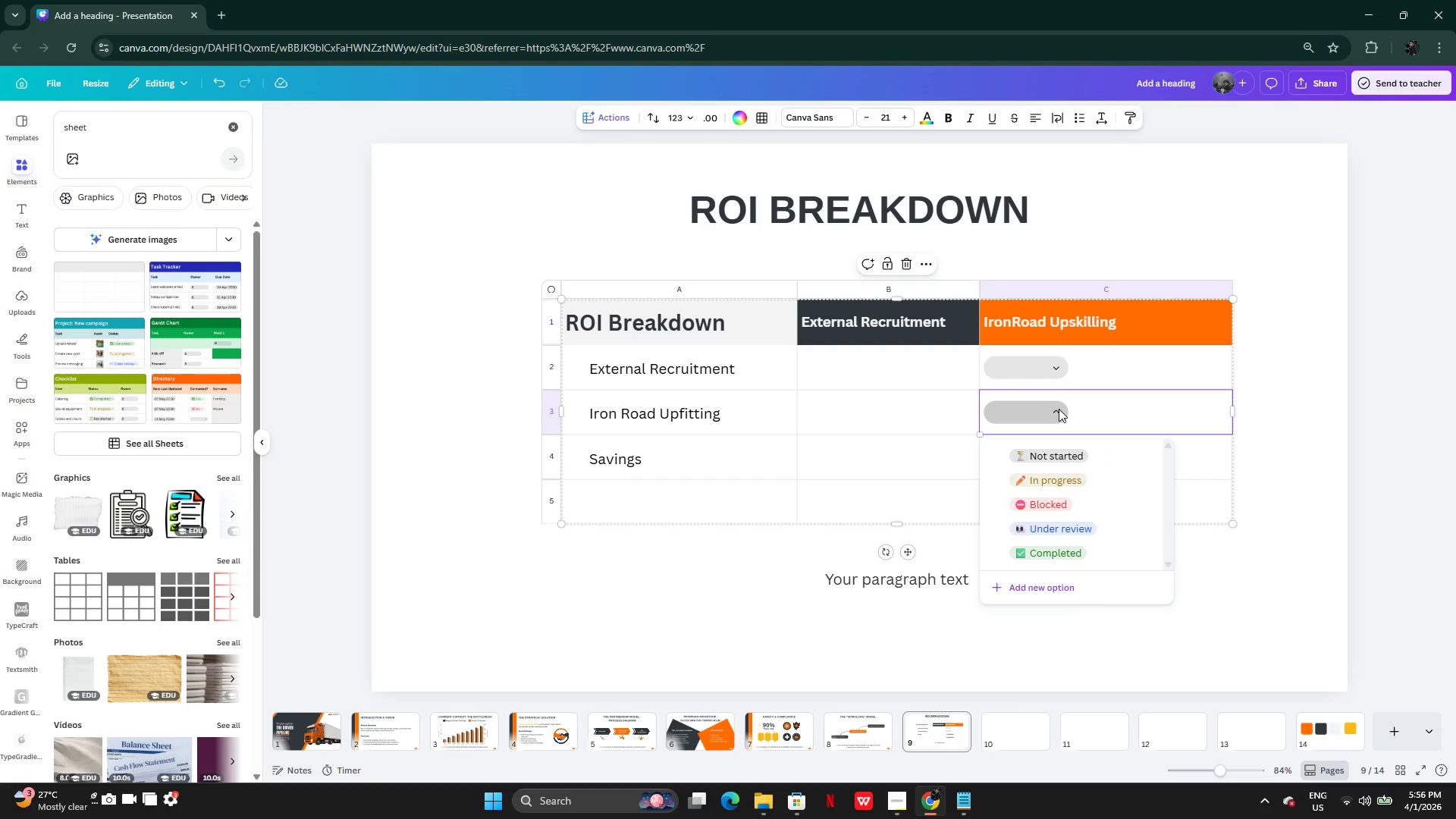 
left_click([1059, 409])
 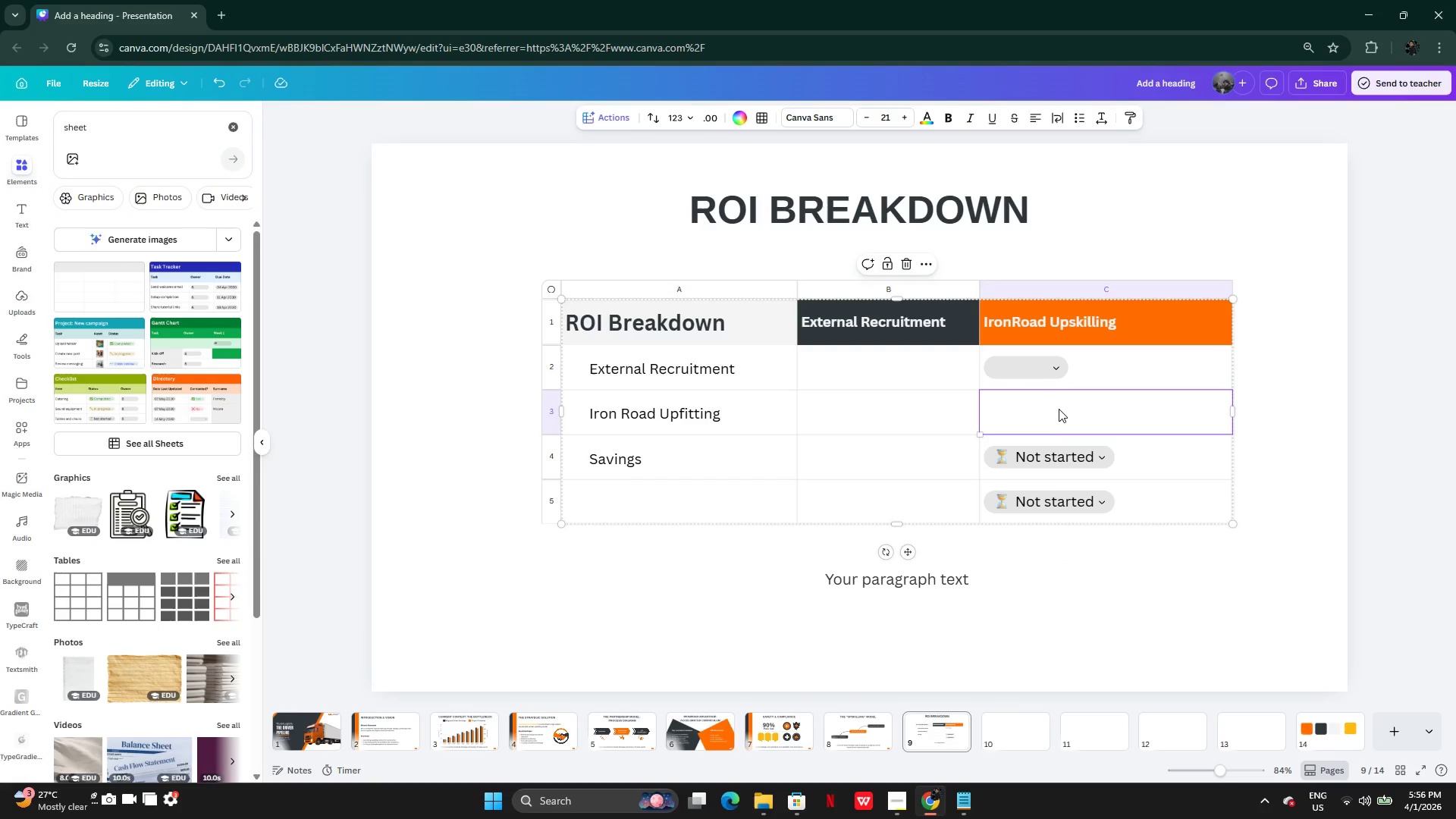 
key(Backspace)
 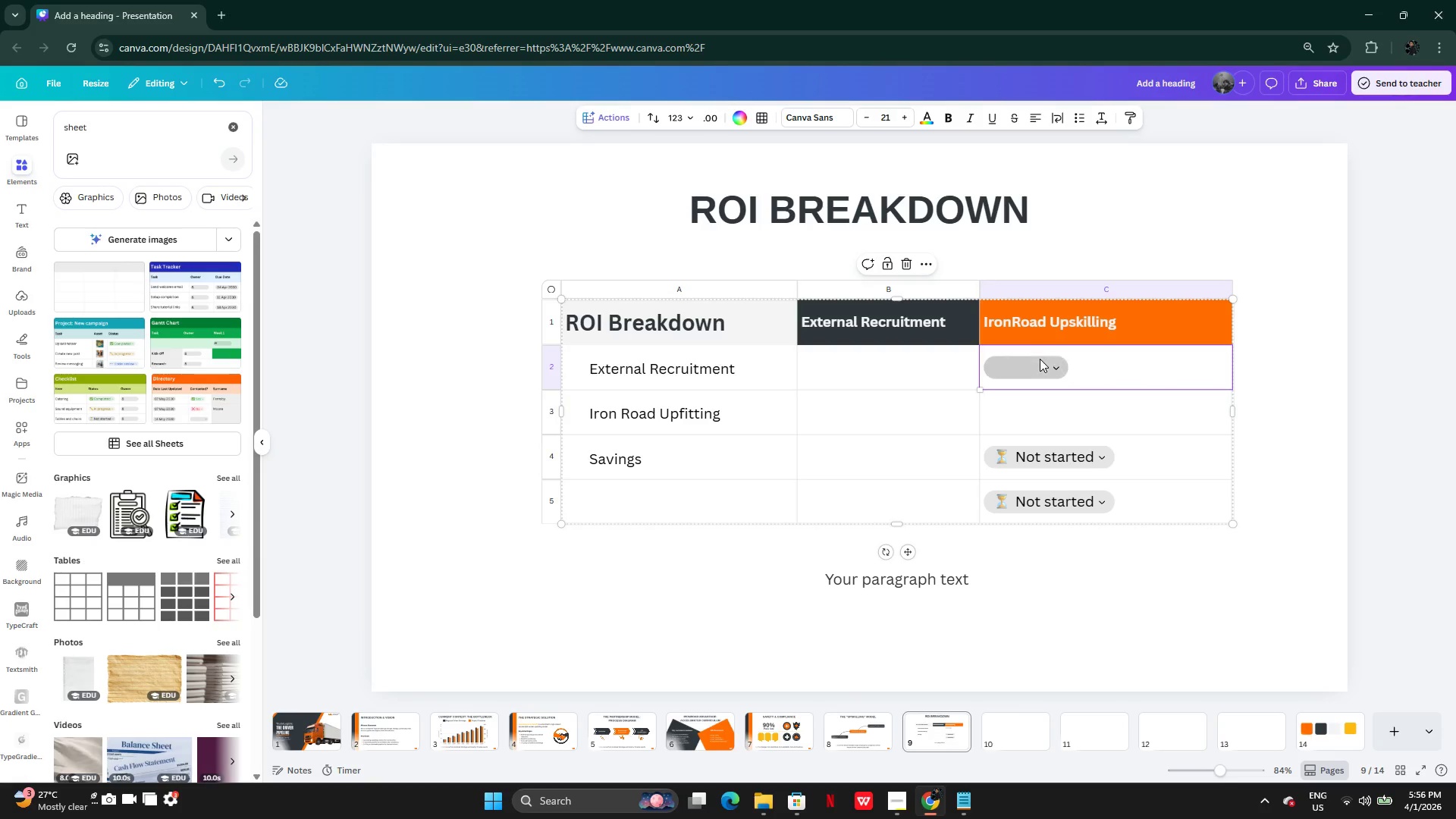 
double_click([1040, 360])
 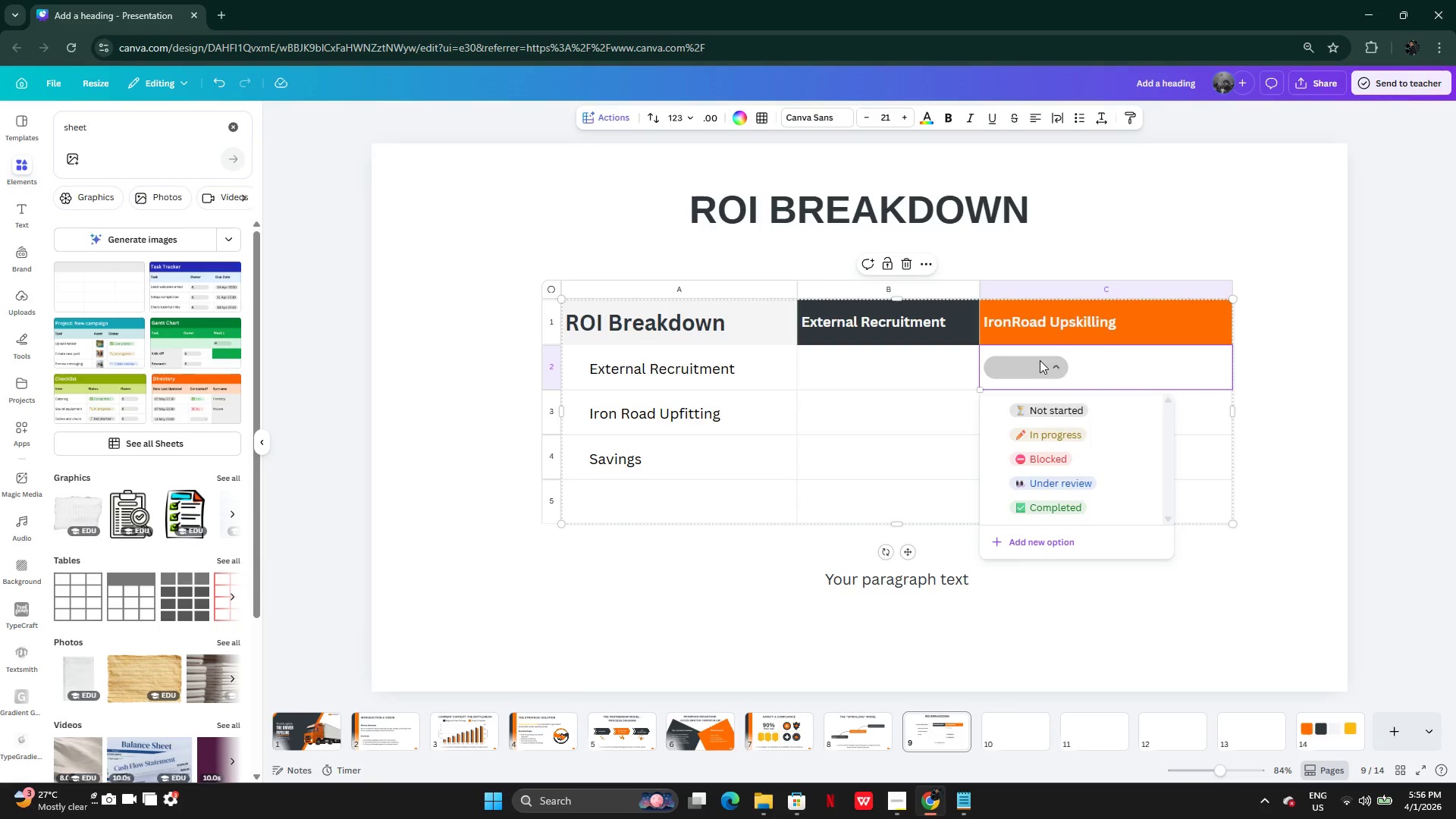 
key(Backspace)
 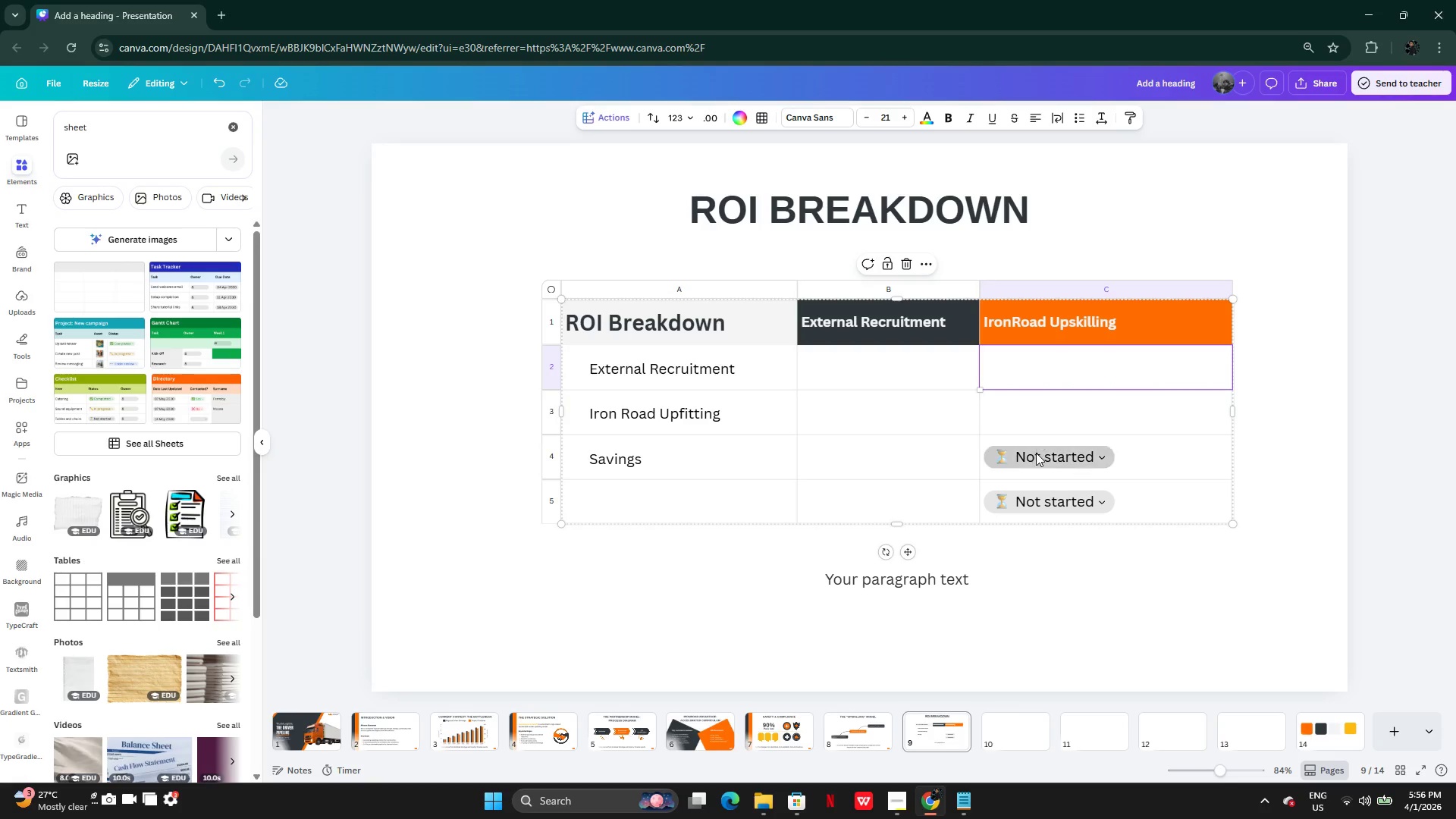 
left_click([1036, 456])
 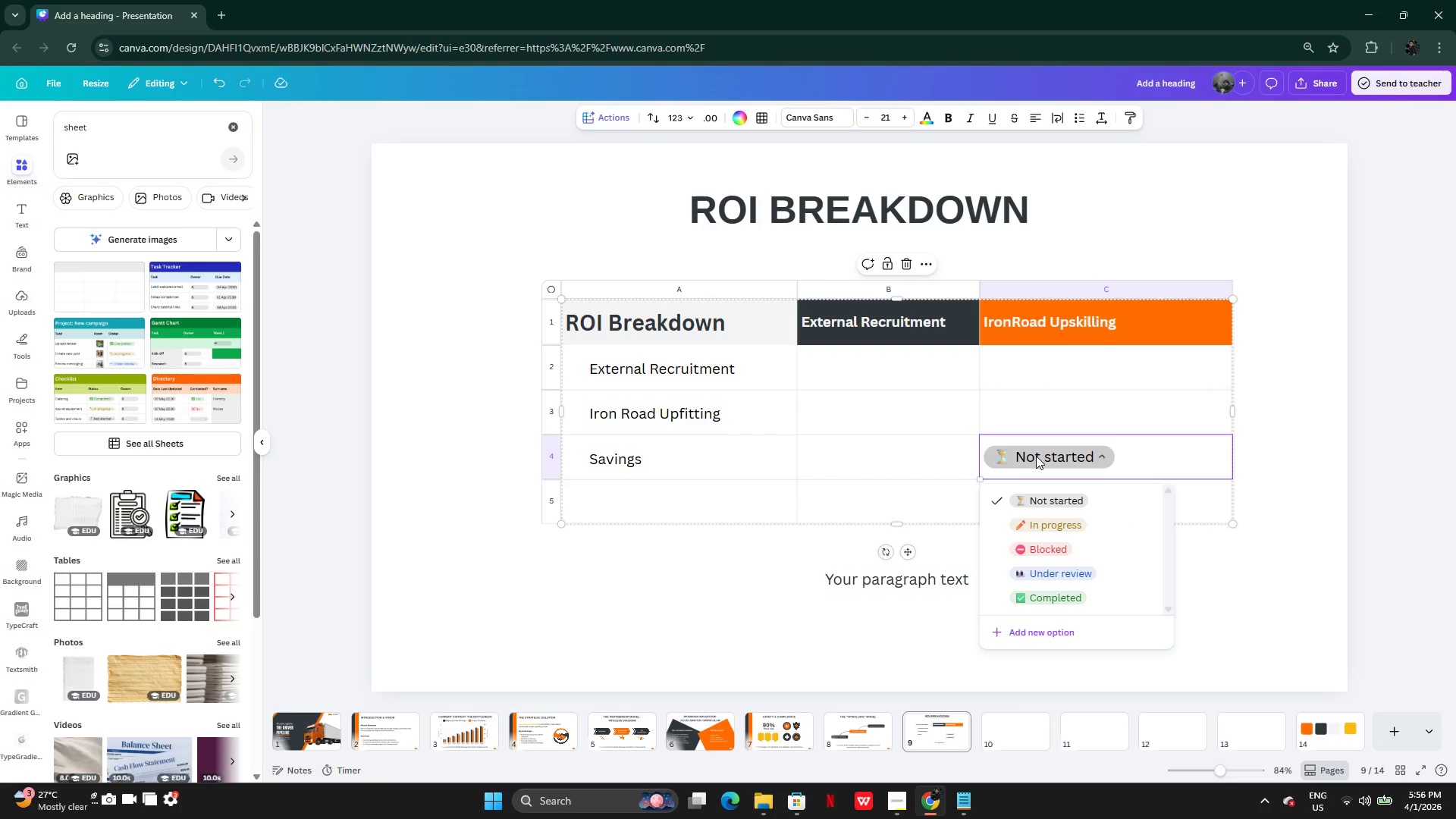 
key(Backspace)
 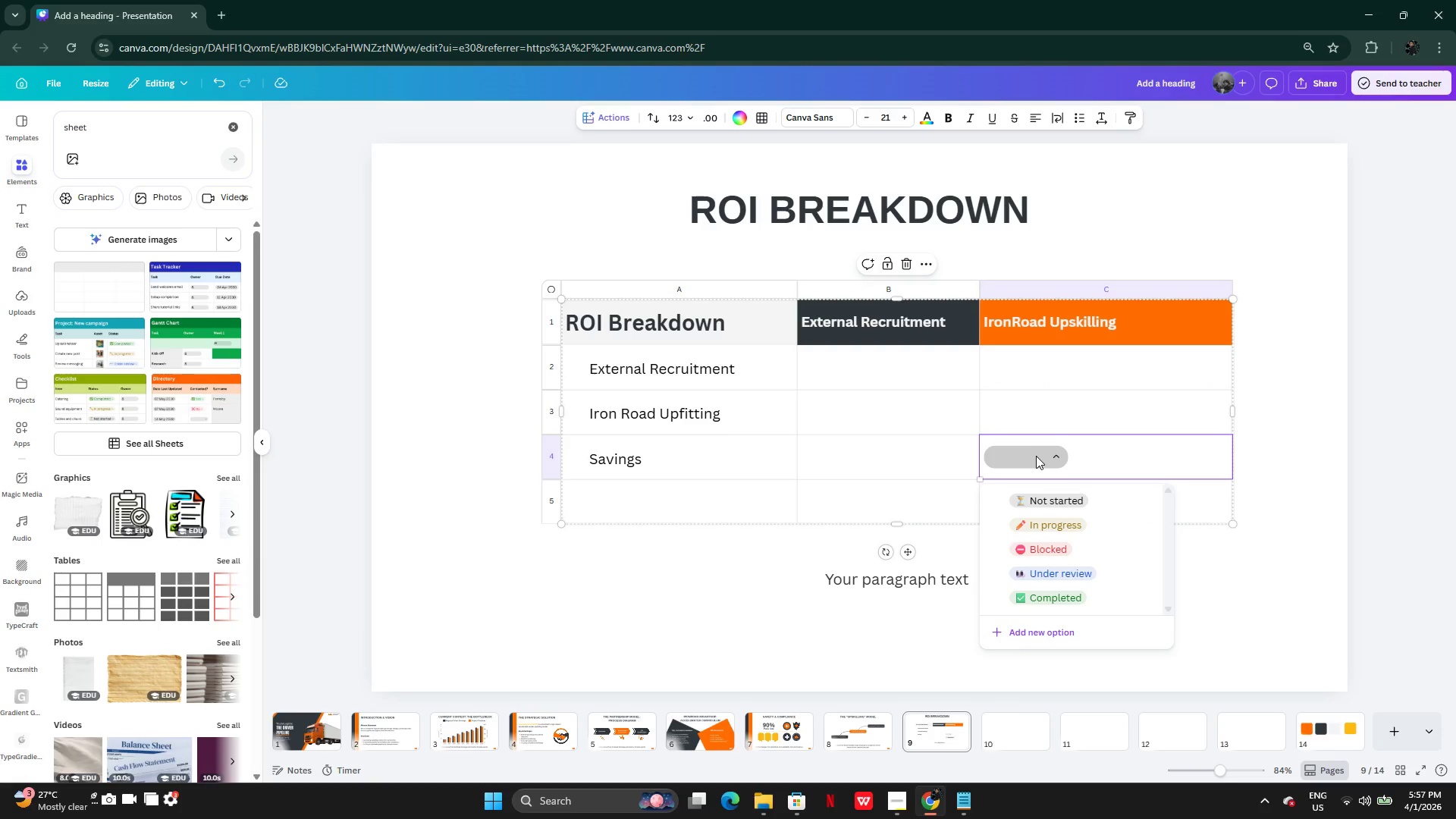 
left_click([1036, 456])
 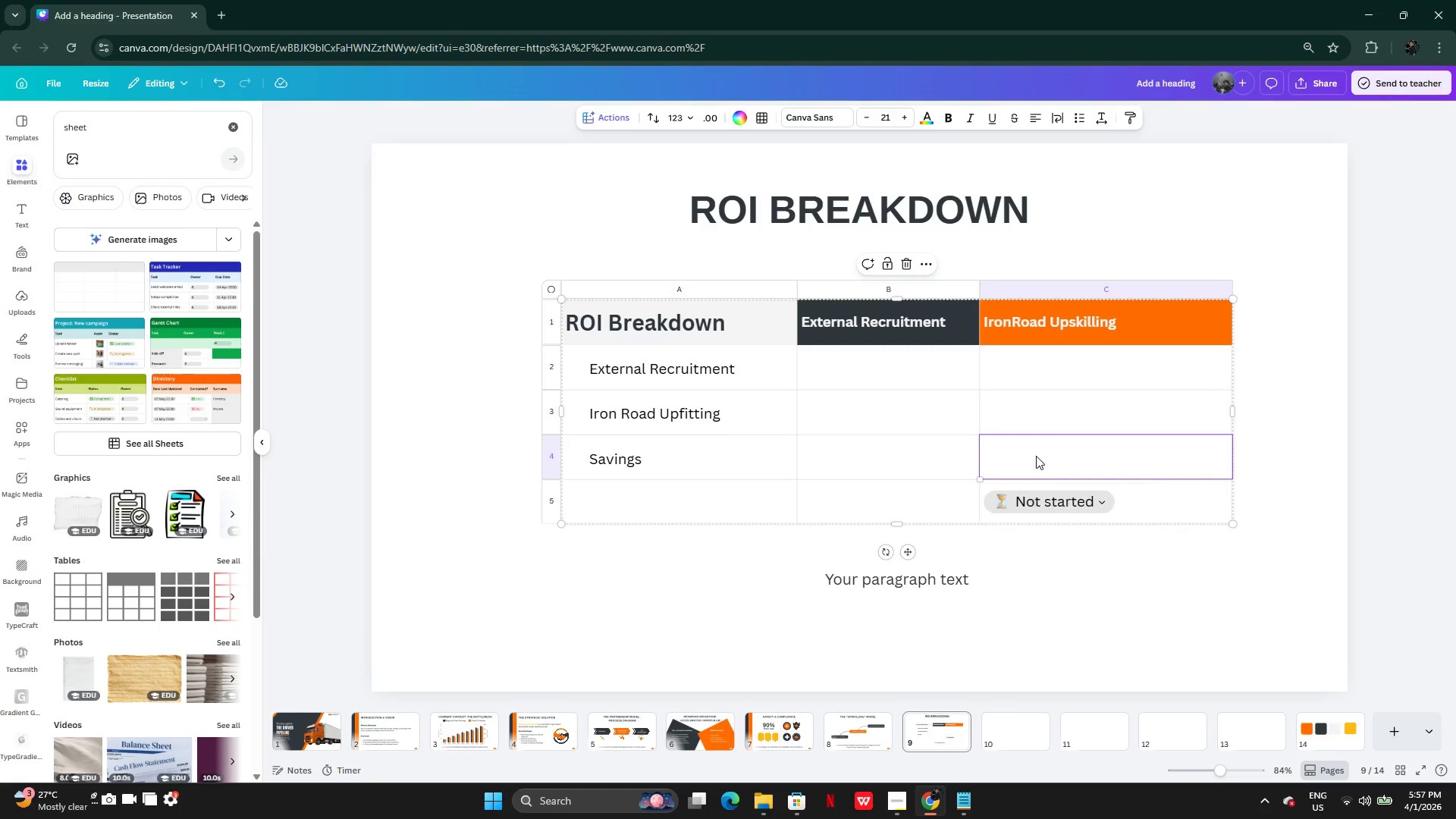 
key(Backspace)
 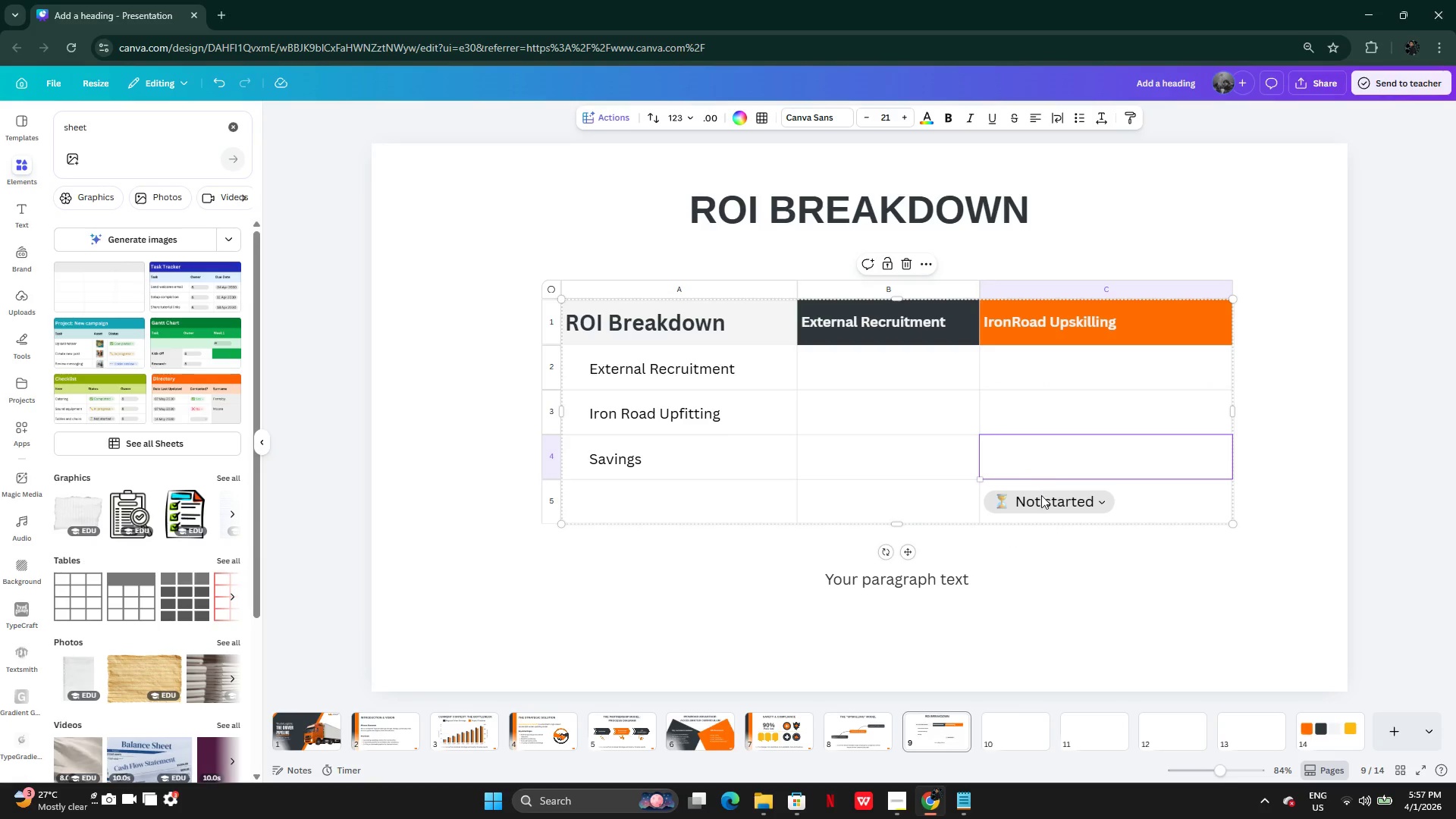 
left_click([1041, 497])
 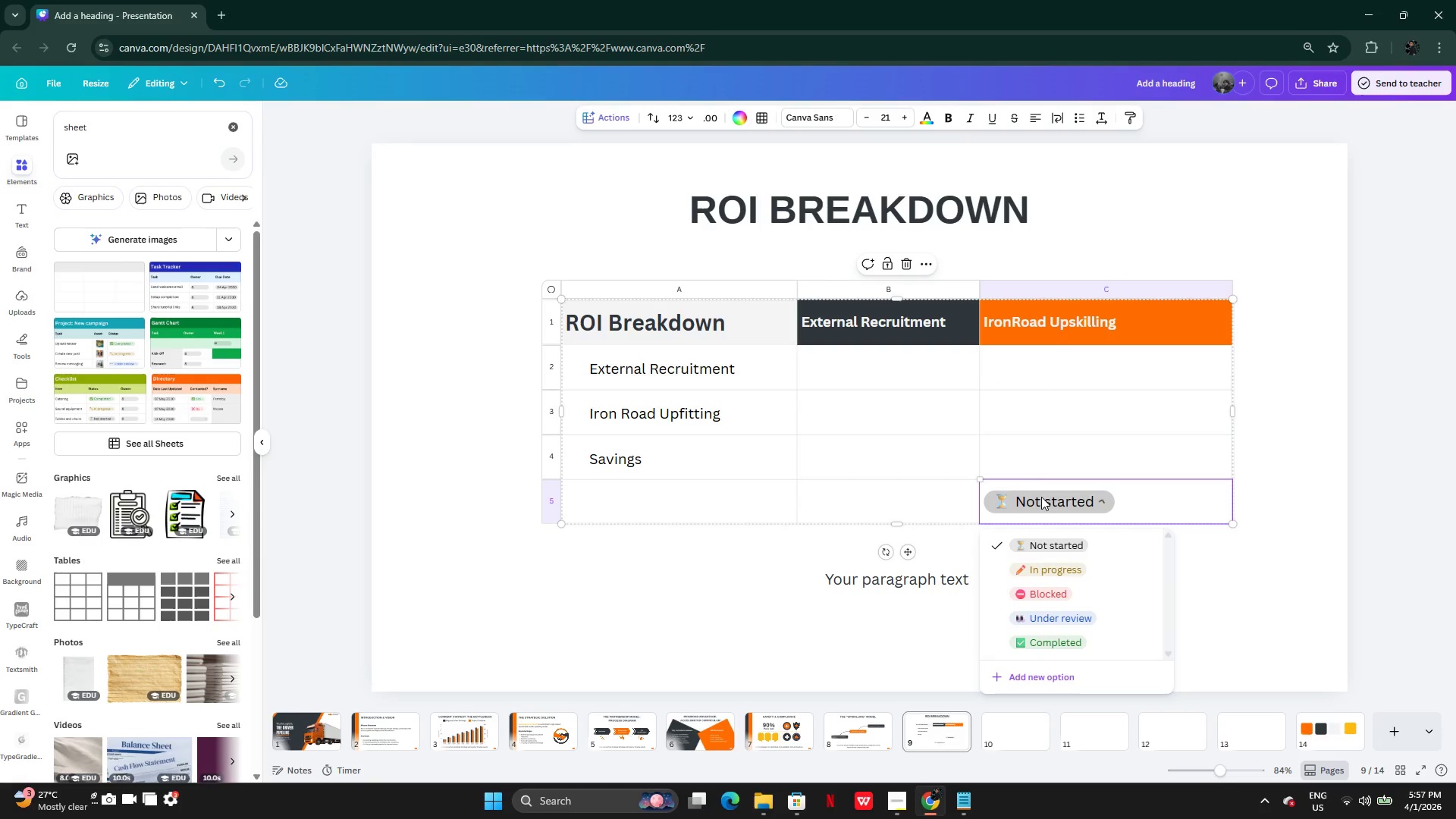 
key(Backspace)
 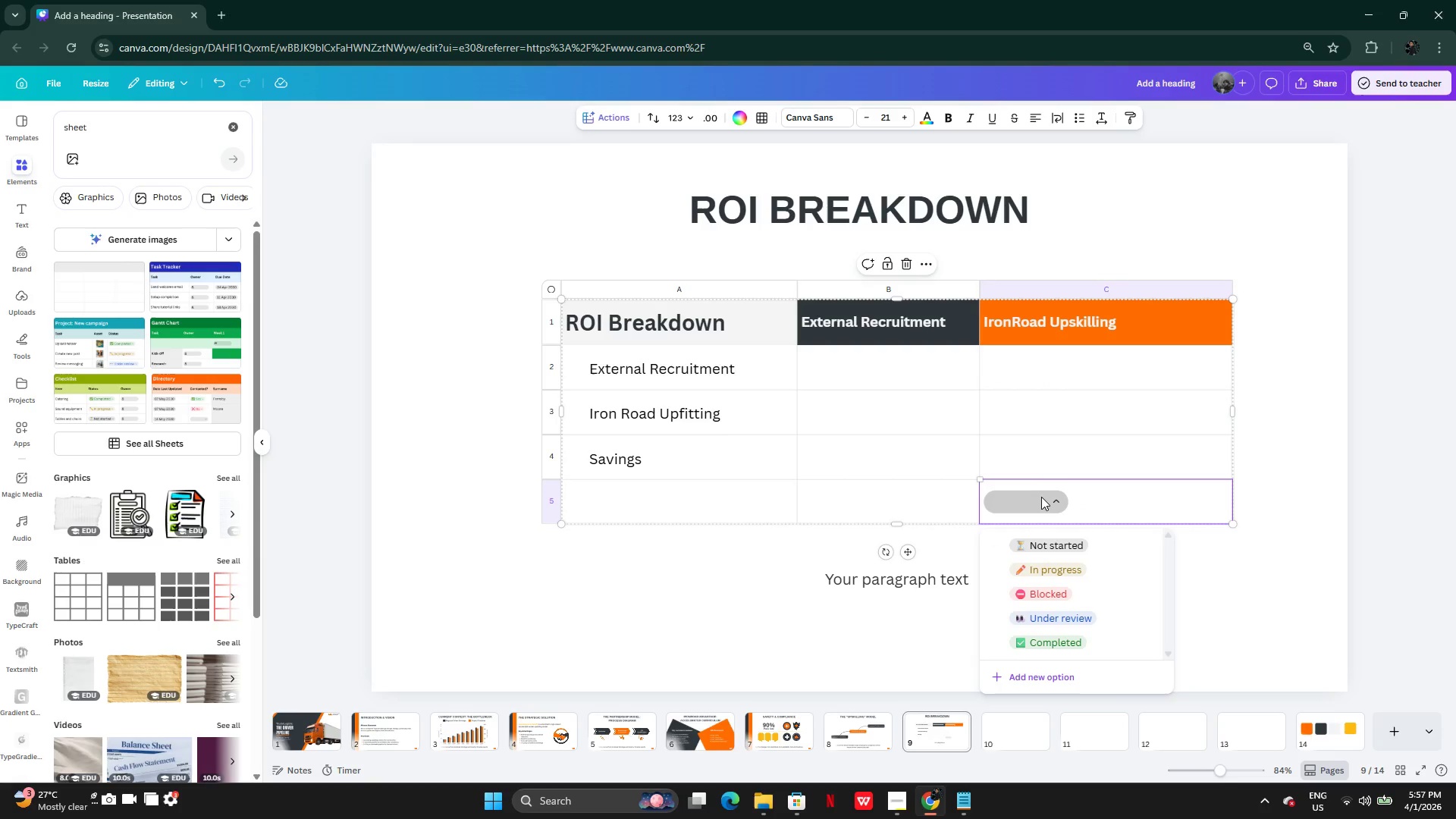 
left_click([1041, 497])
 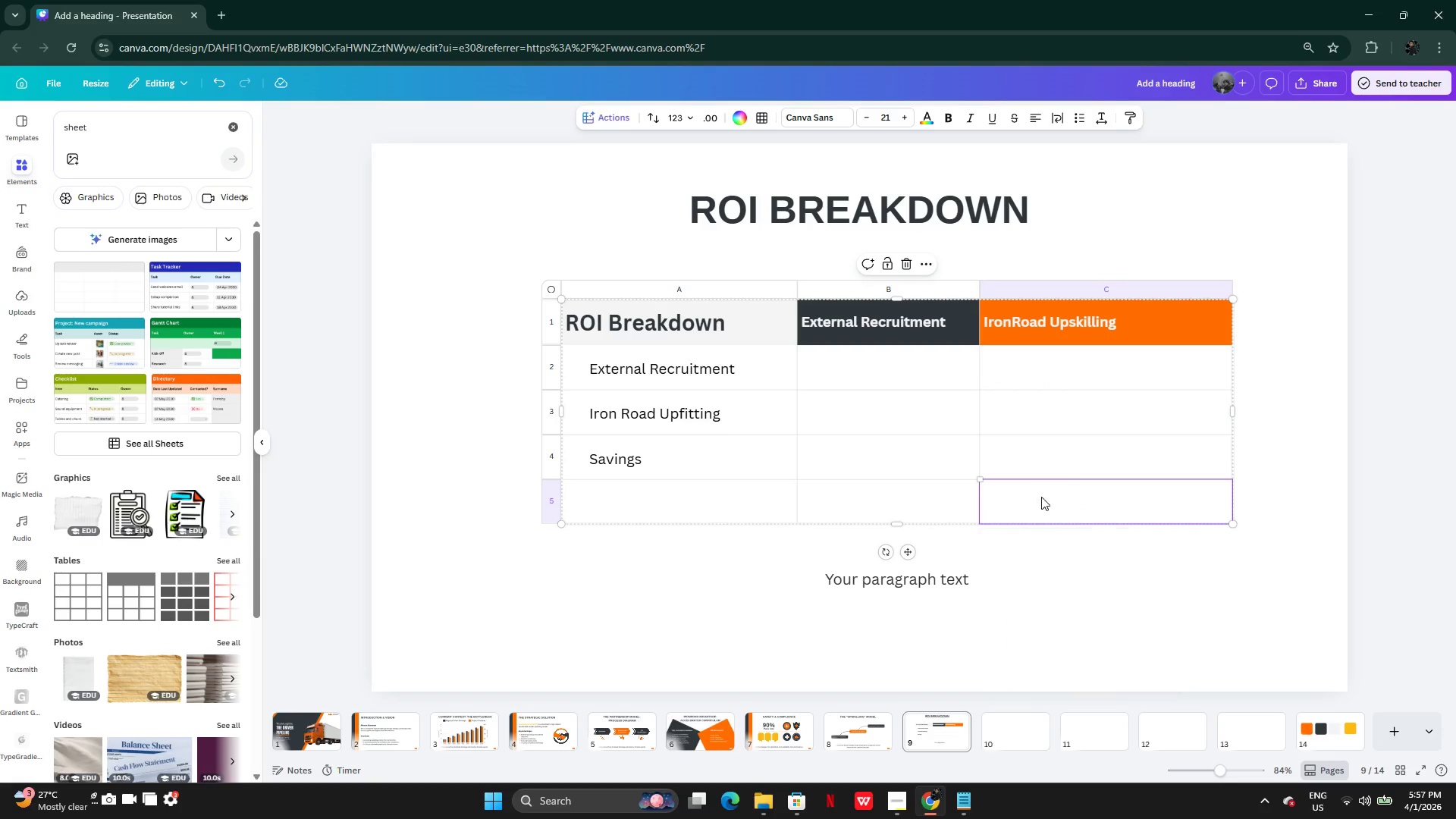 
key(Backspace)
 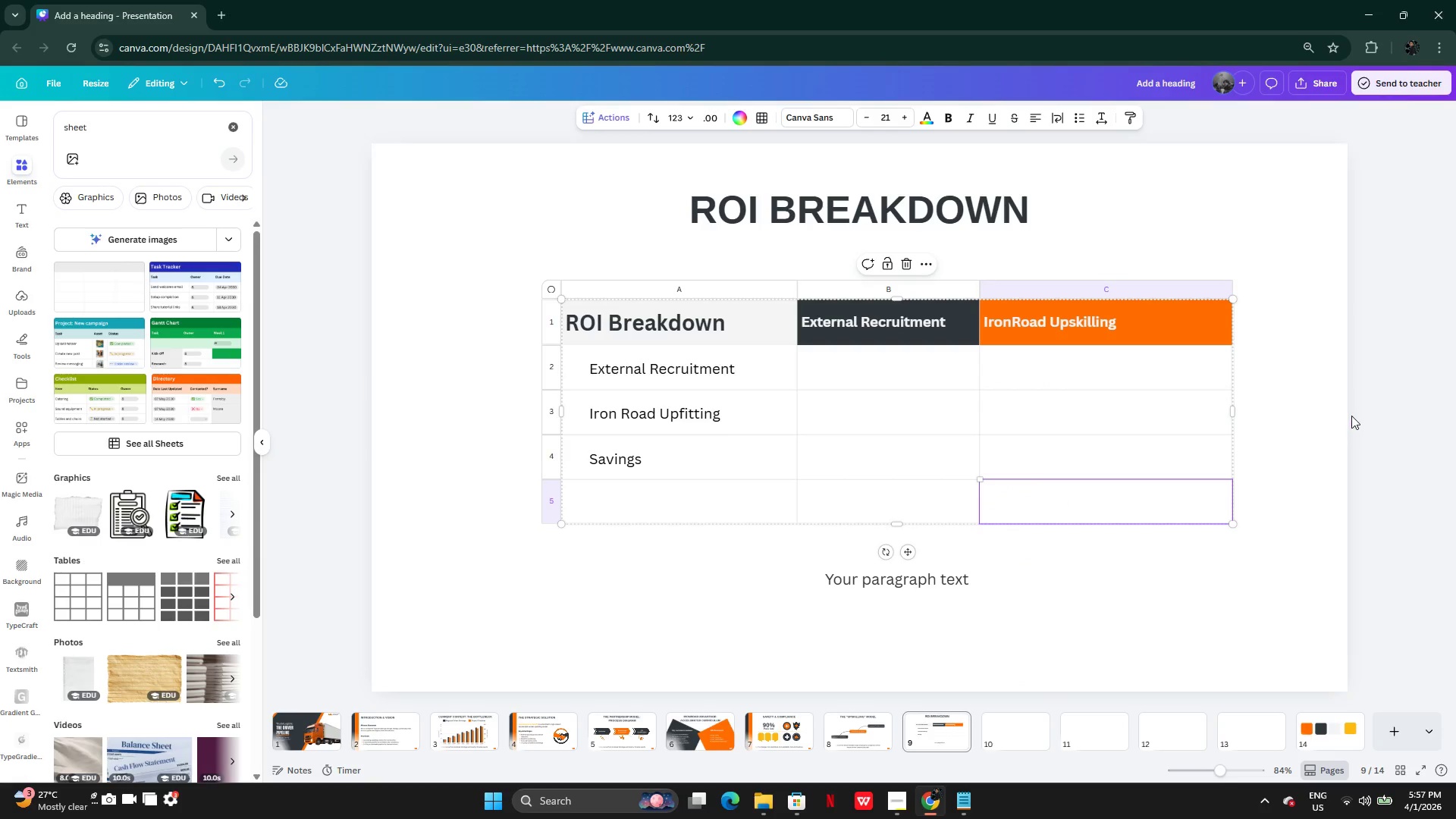 
left_click([1351, 416])
 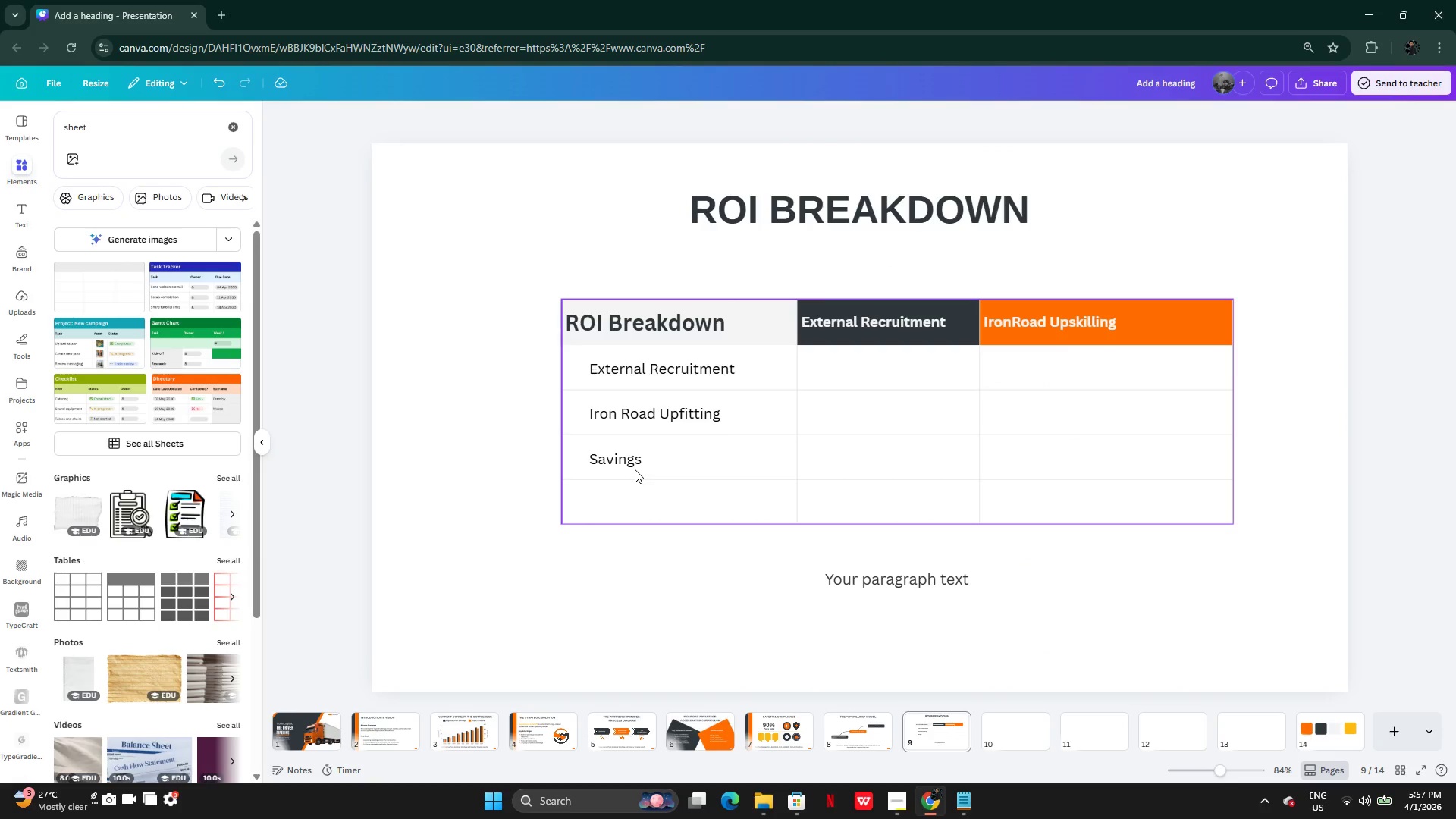 
double_click([634, 497])
 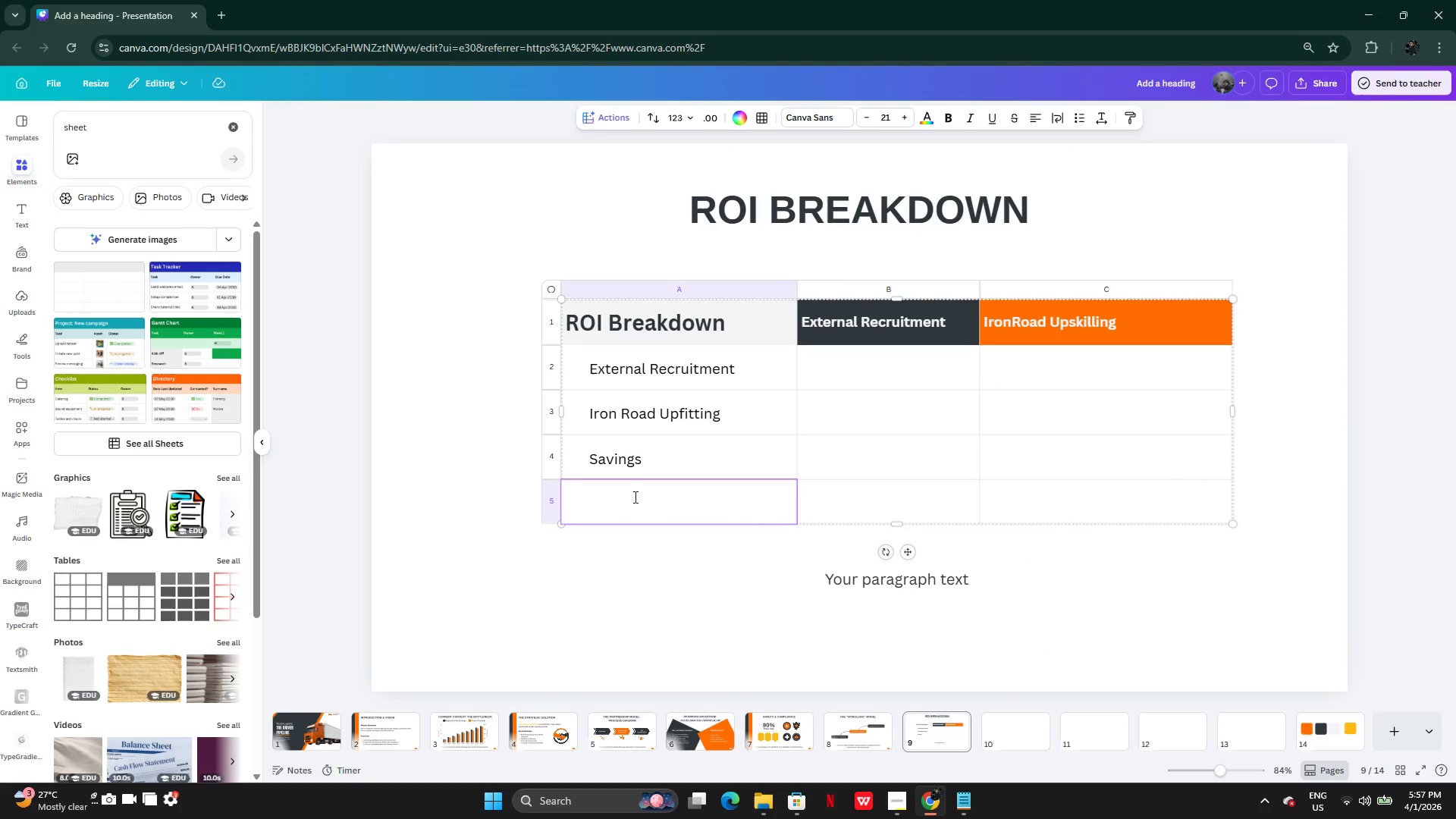 
type(SA)
key(Backspace)
type(aving)
 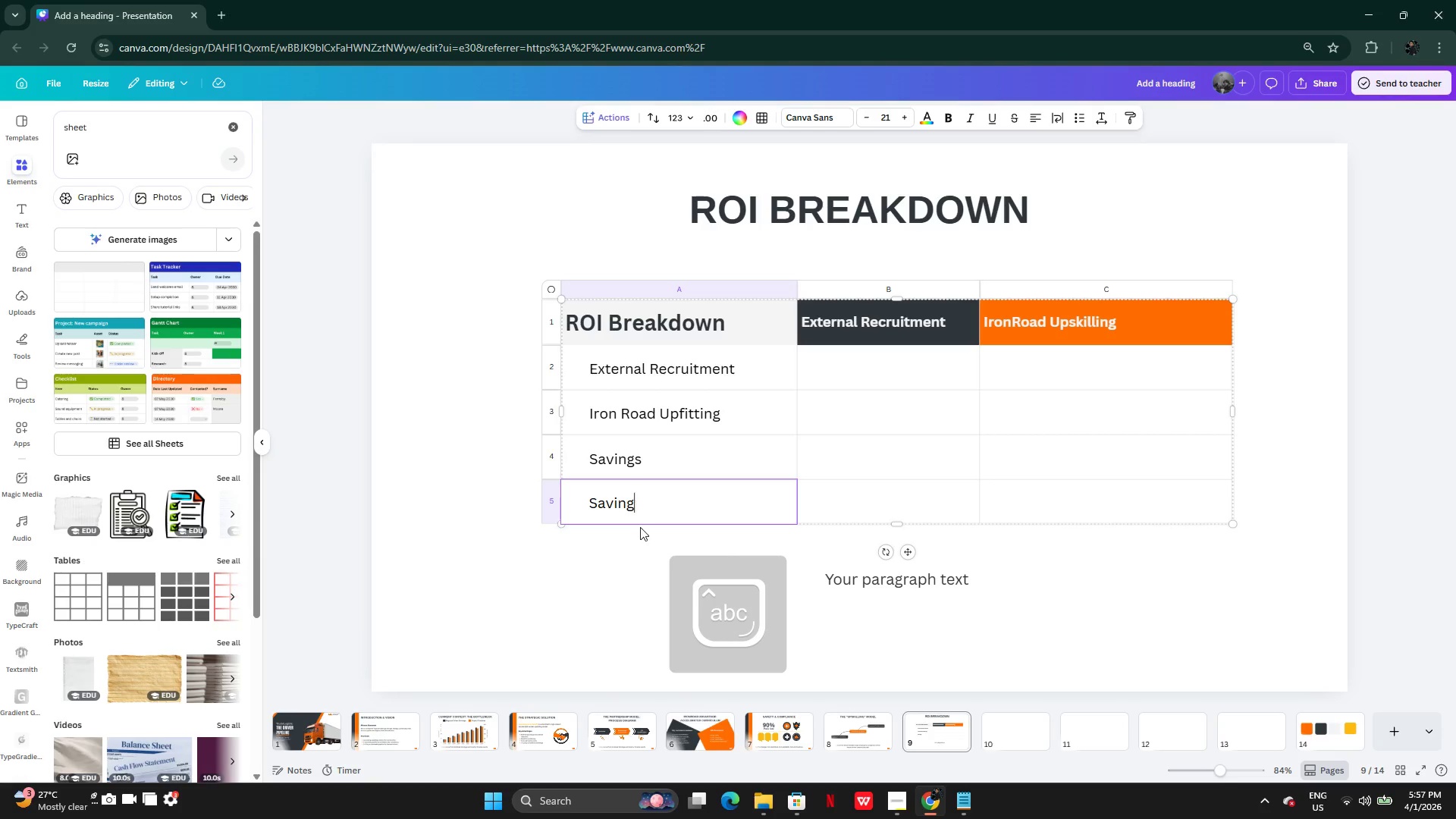 
key(S)
 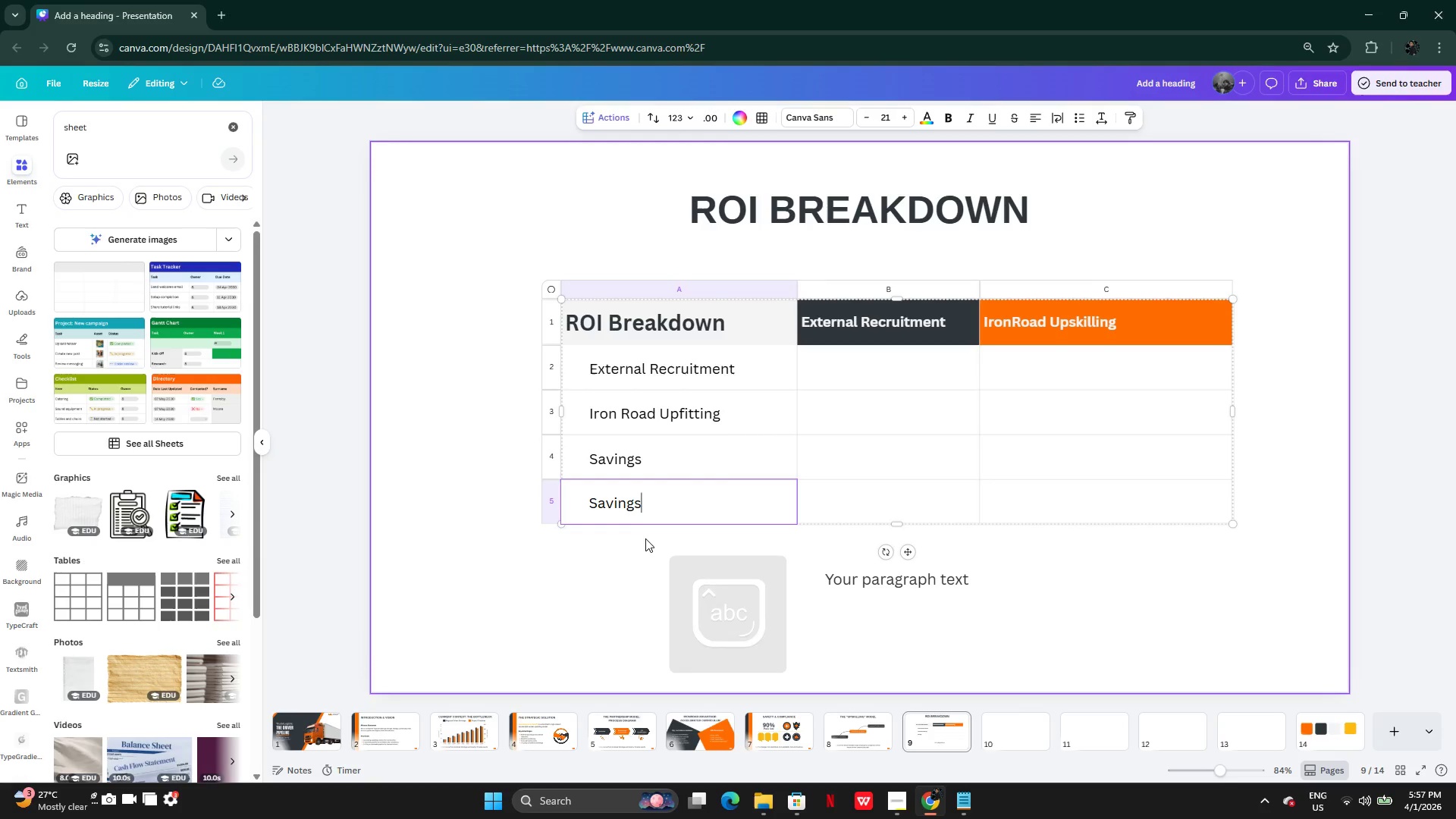 
left_click([646, 541])
 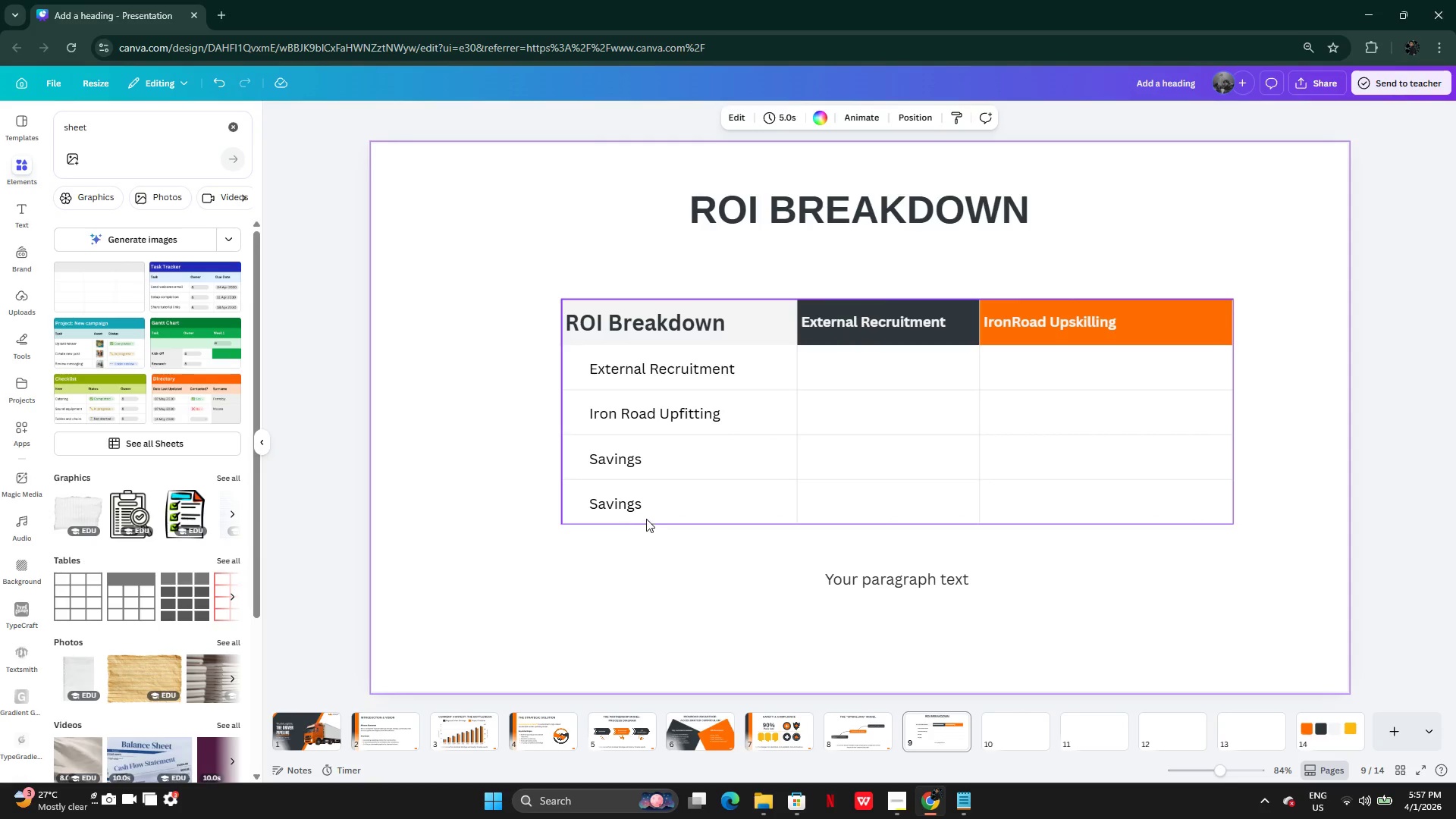 
left_click([646, 510])
 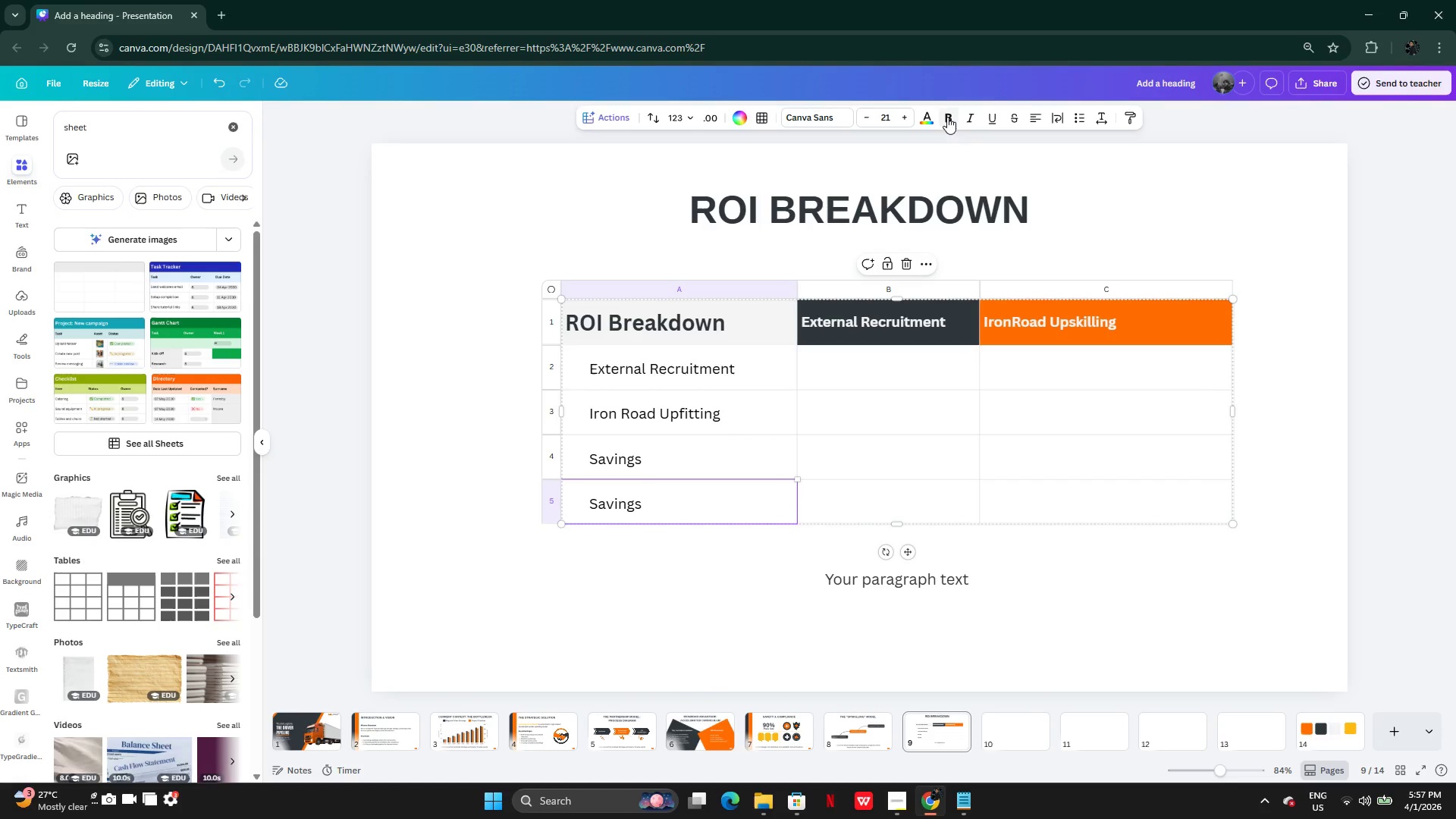 
left_click([943, 121])
 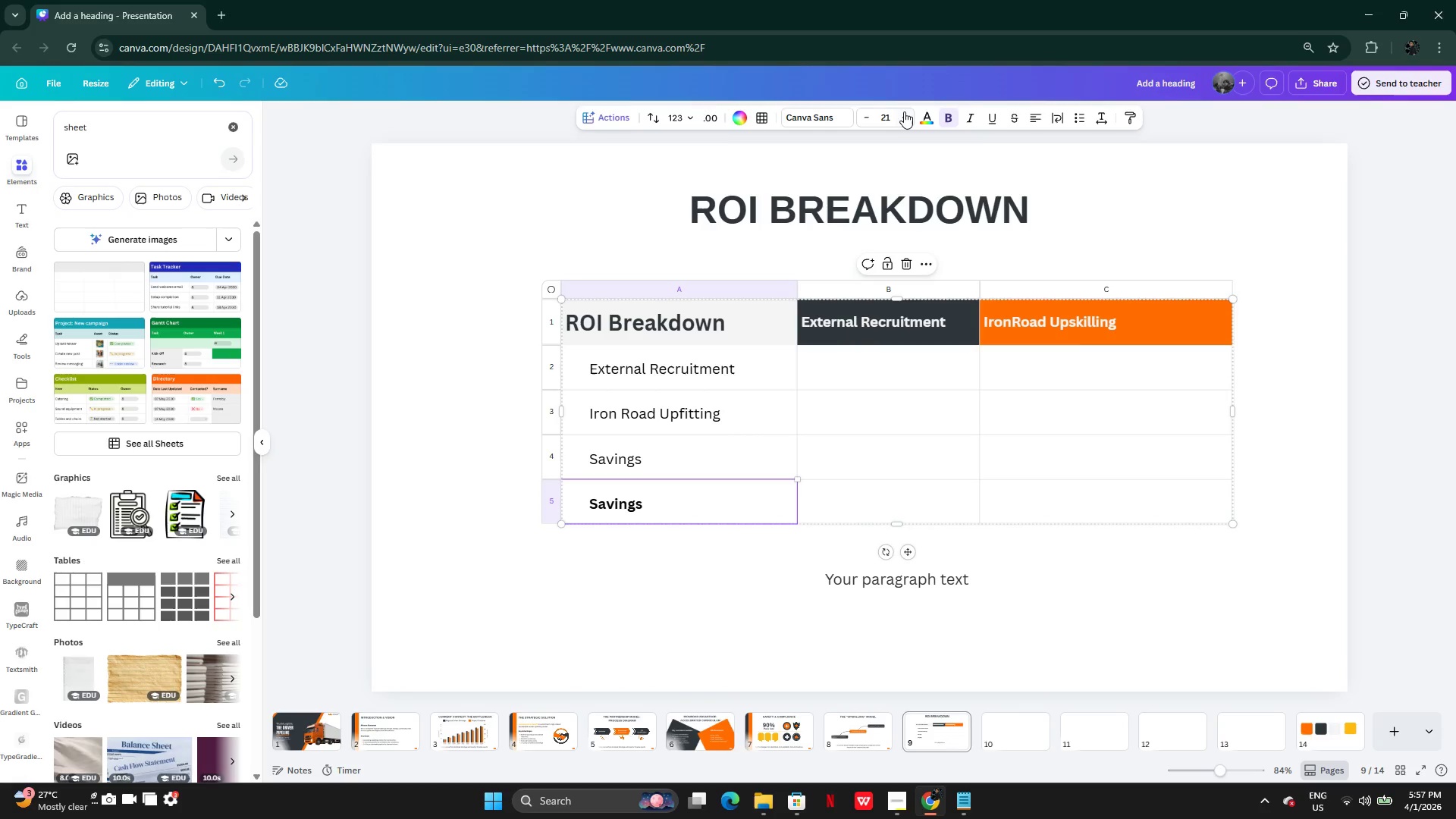 
double_click([909, 111])
 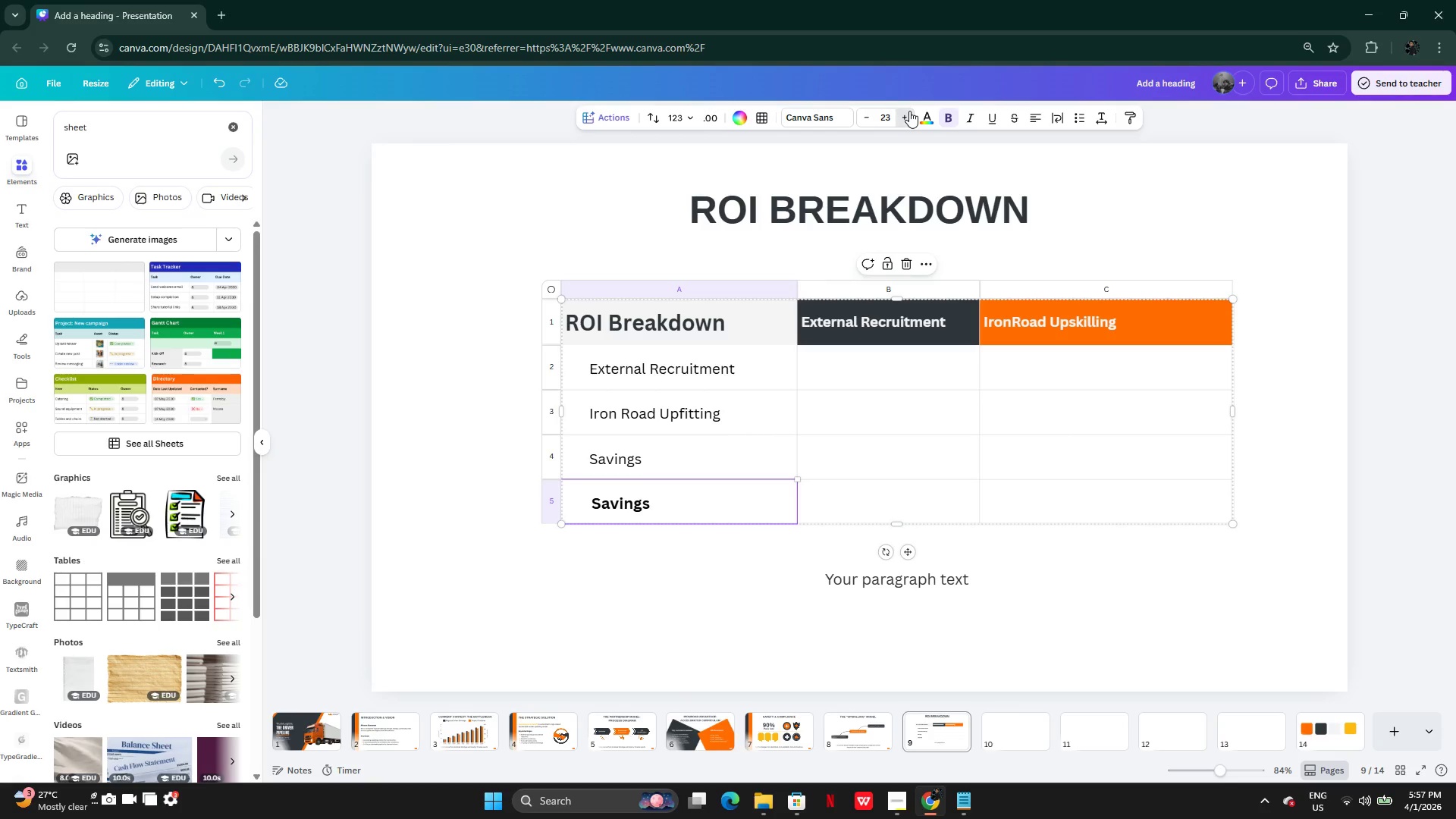 
double_click([909, 111])
 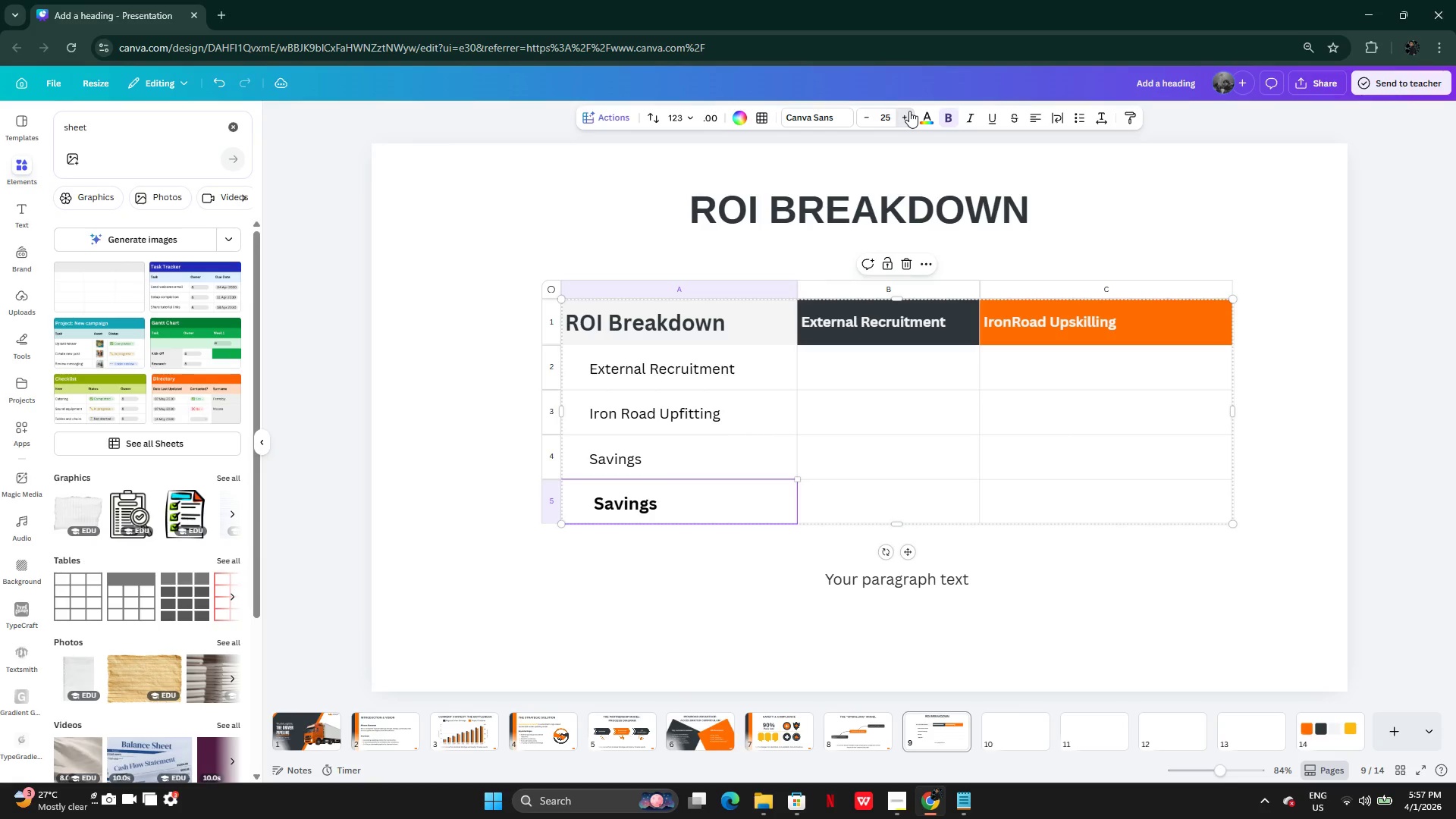 
triple_click([909, 111])
 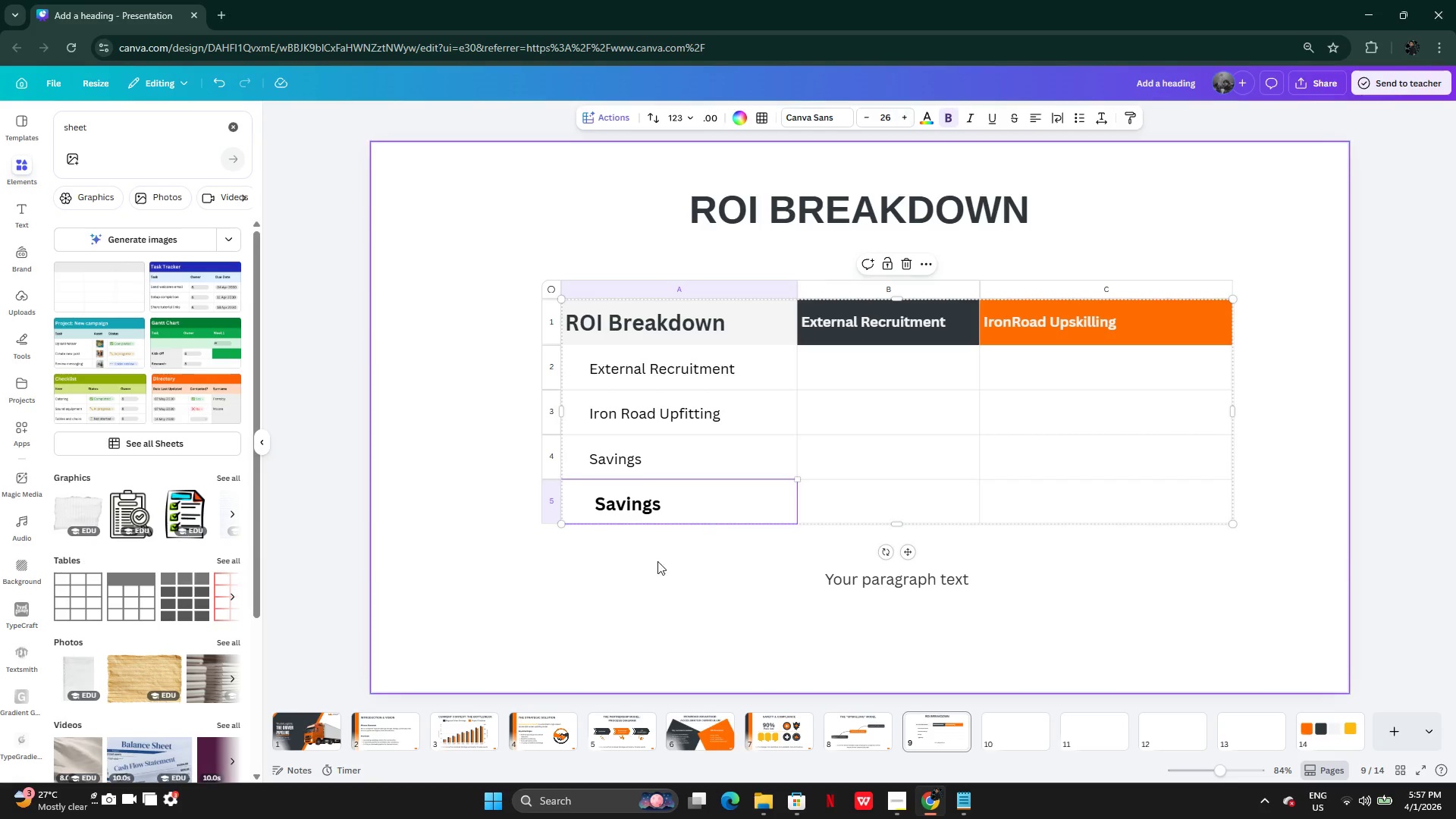 
left_click([634, 508])
 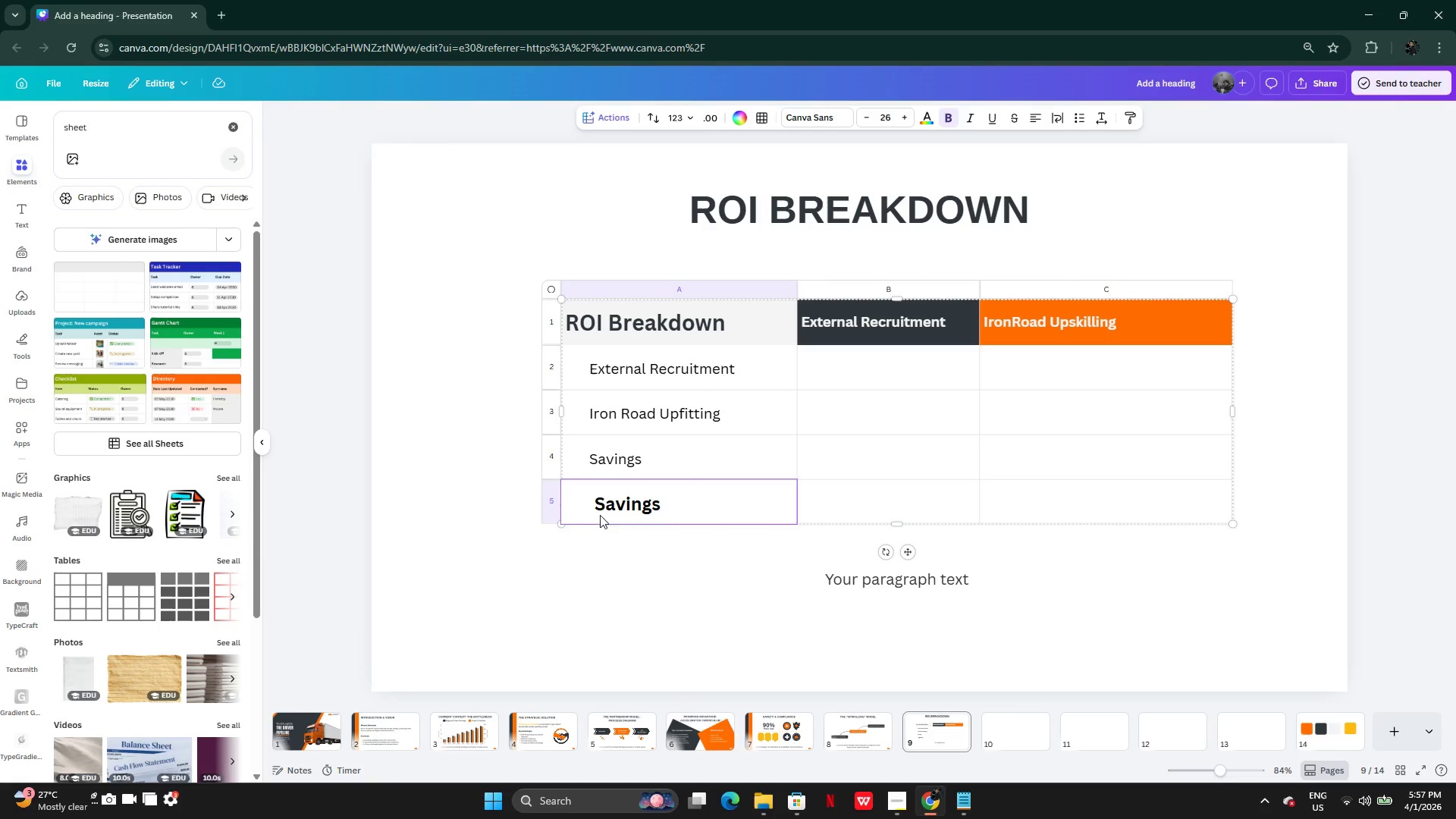 
left_click([595, 504])
 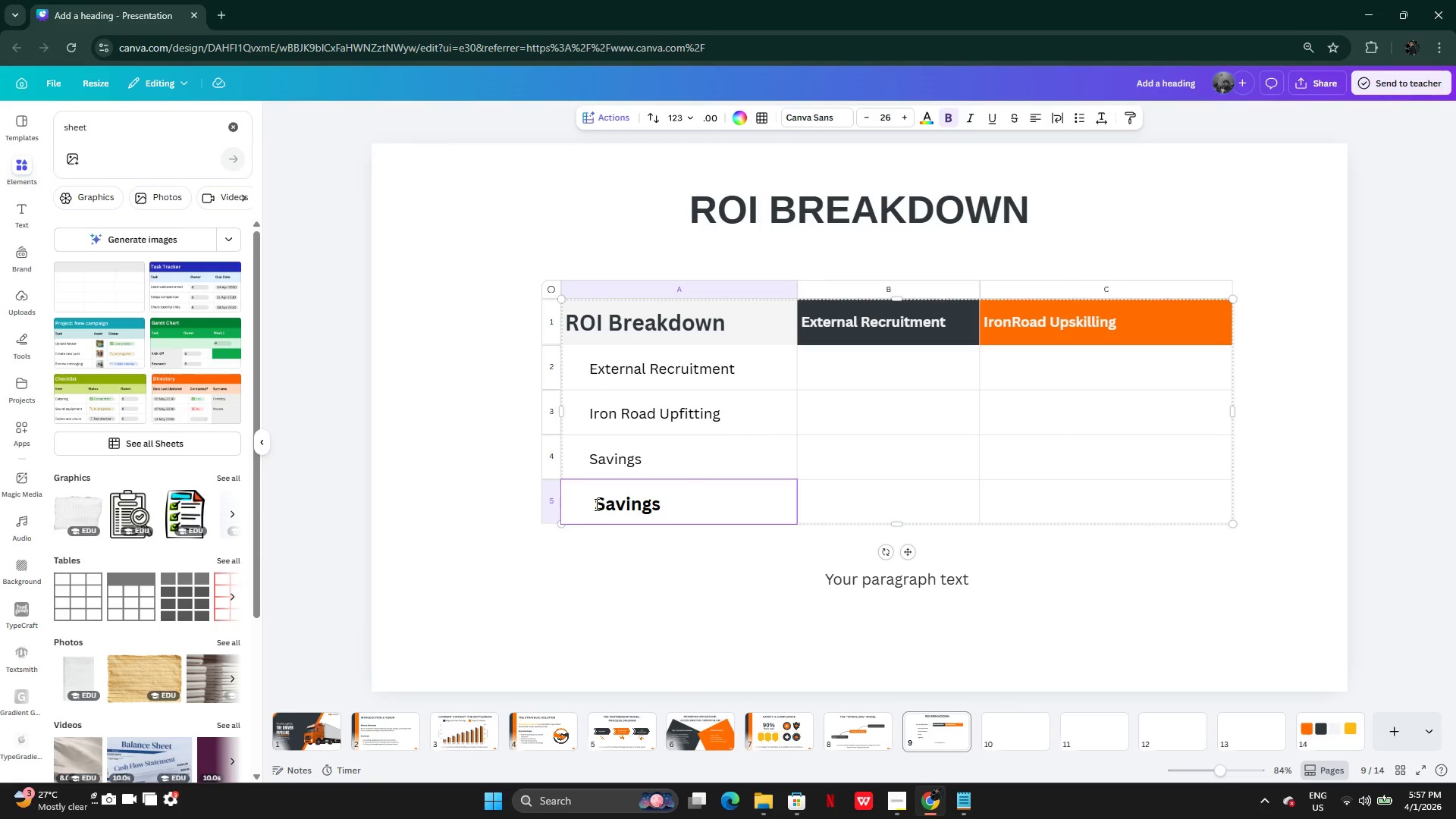 
key(Backspace)
 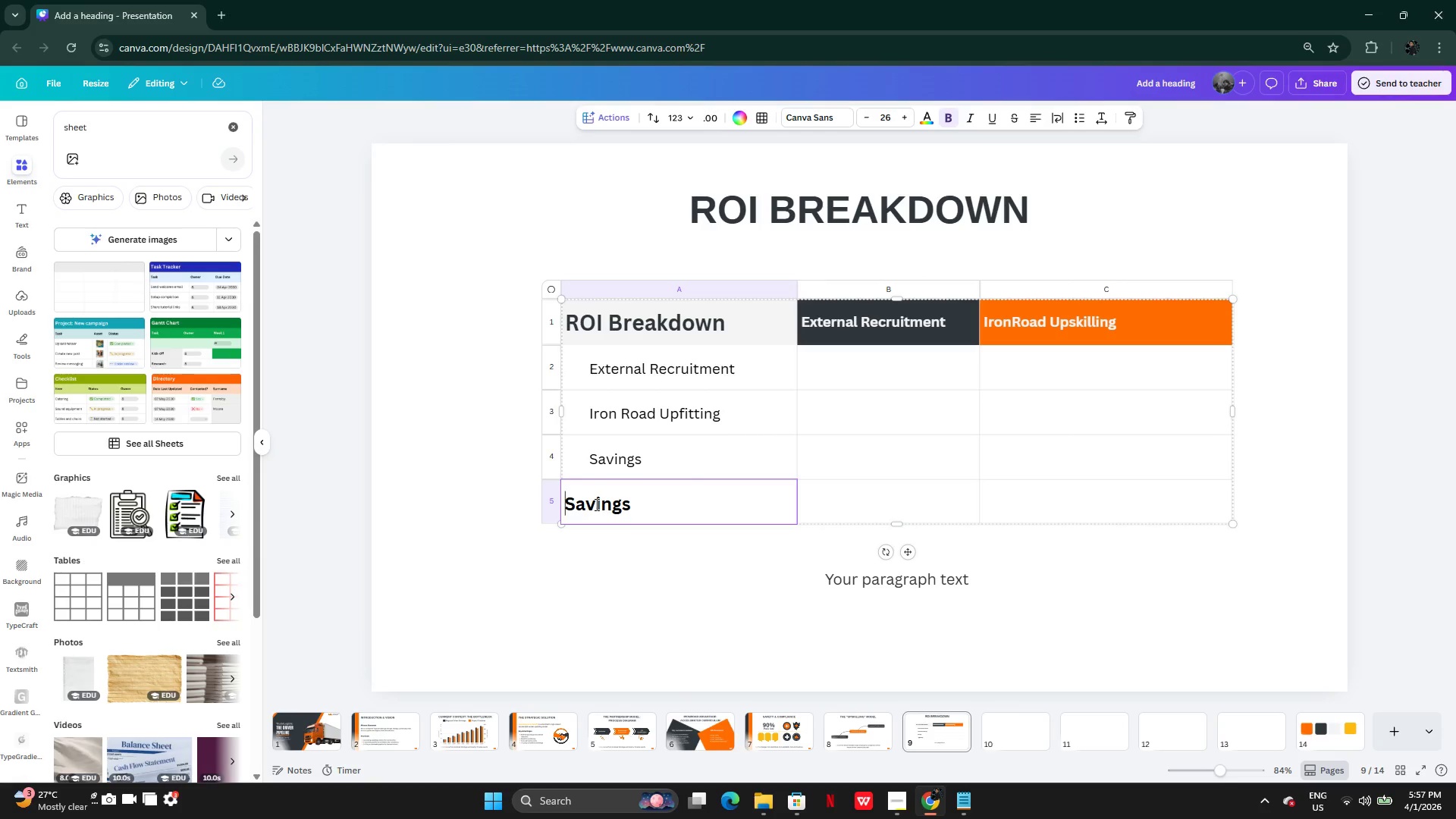 
key(Space)
 